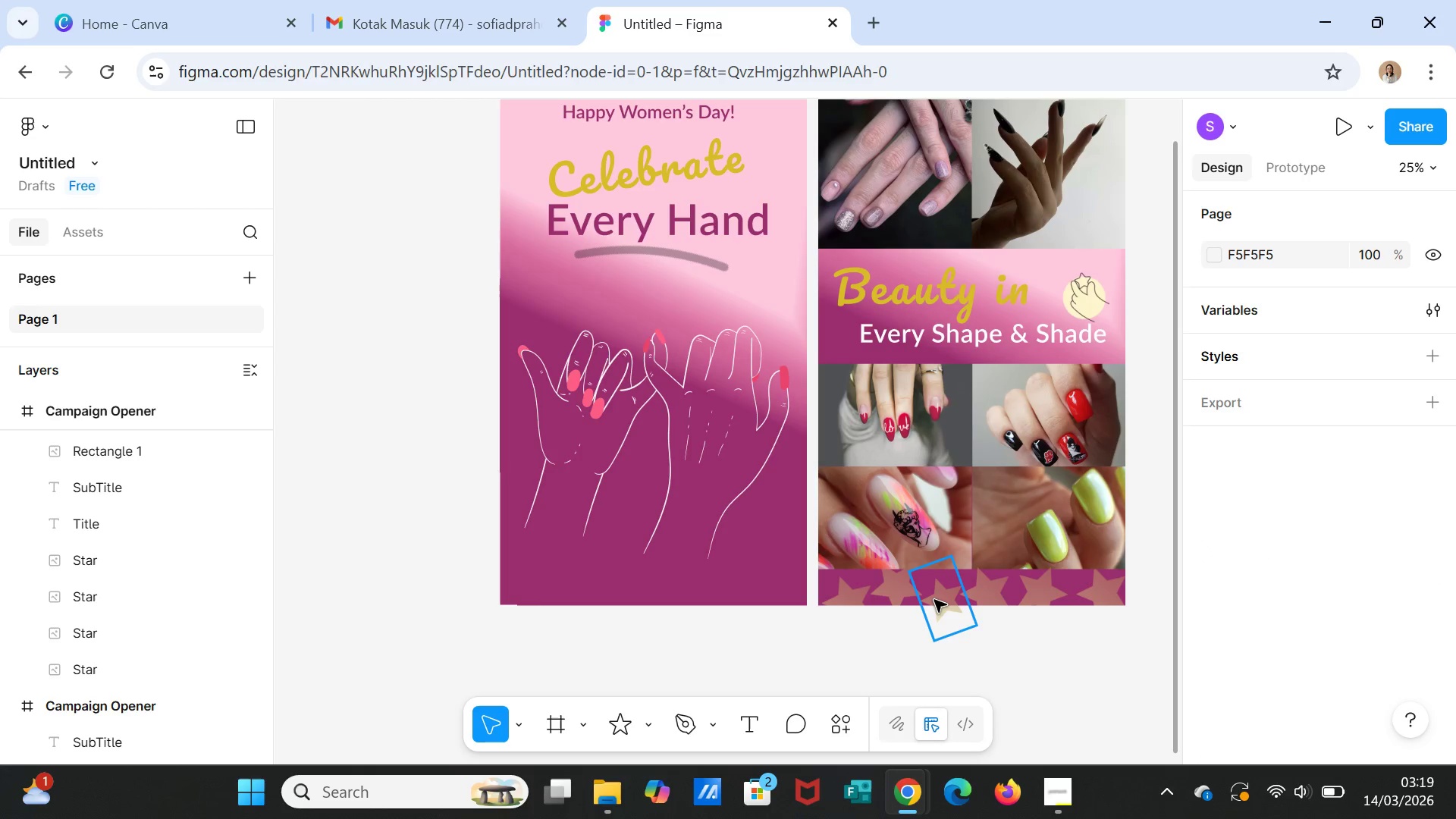 
left_click([934, 600])
 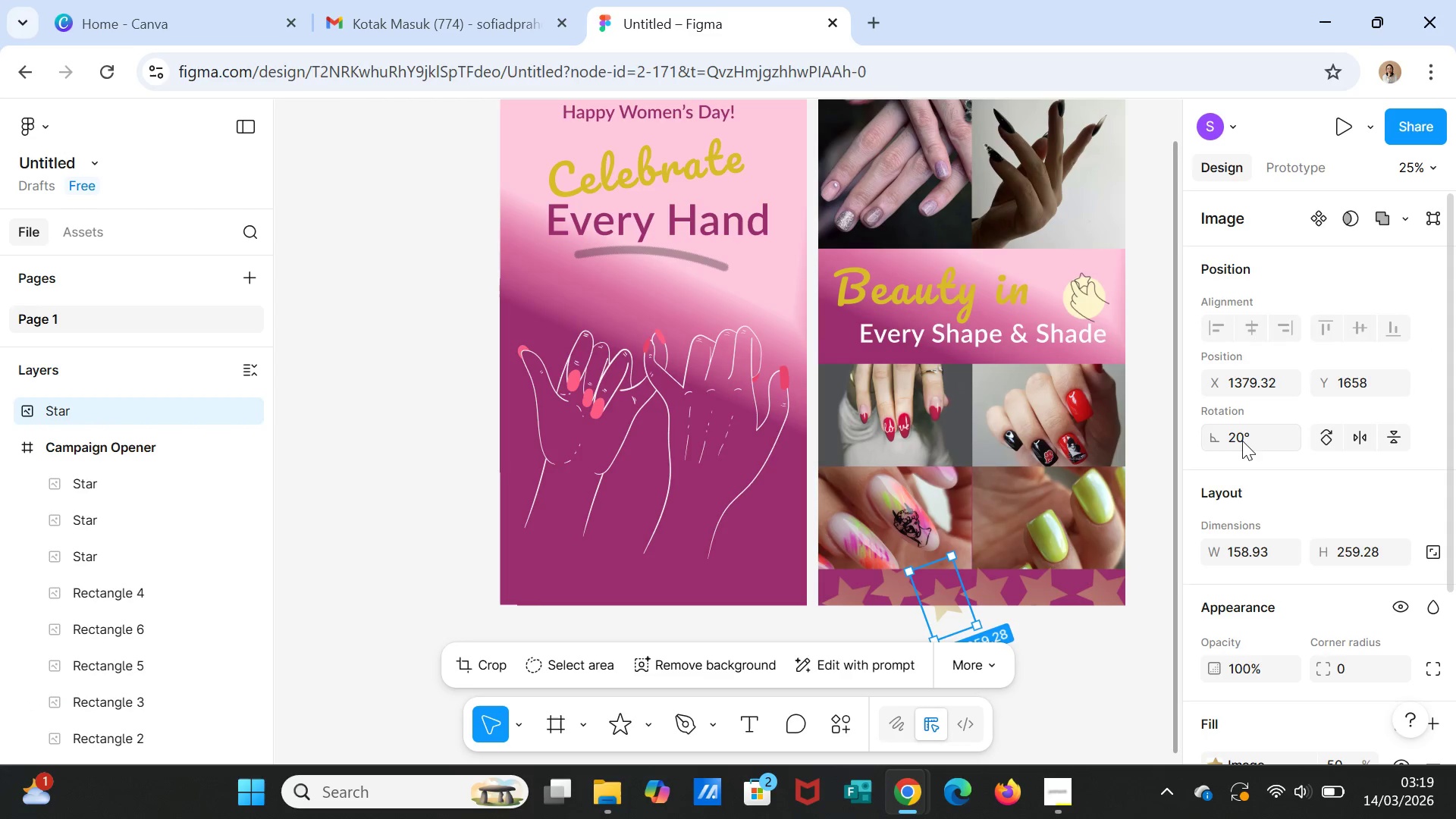 
left_click([1241, 440])
 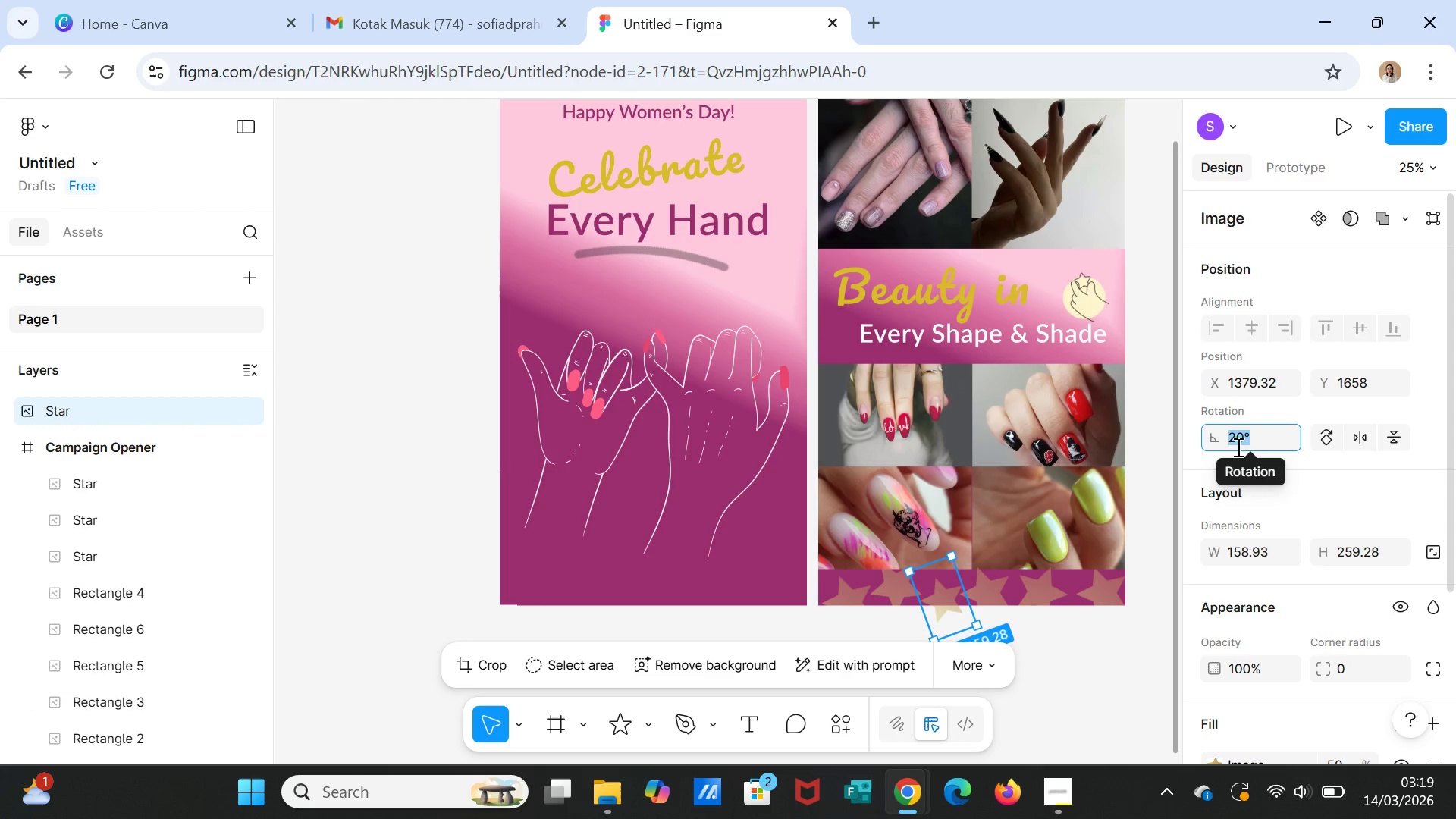 
type(40)
 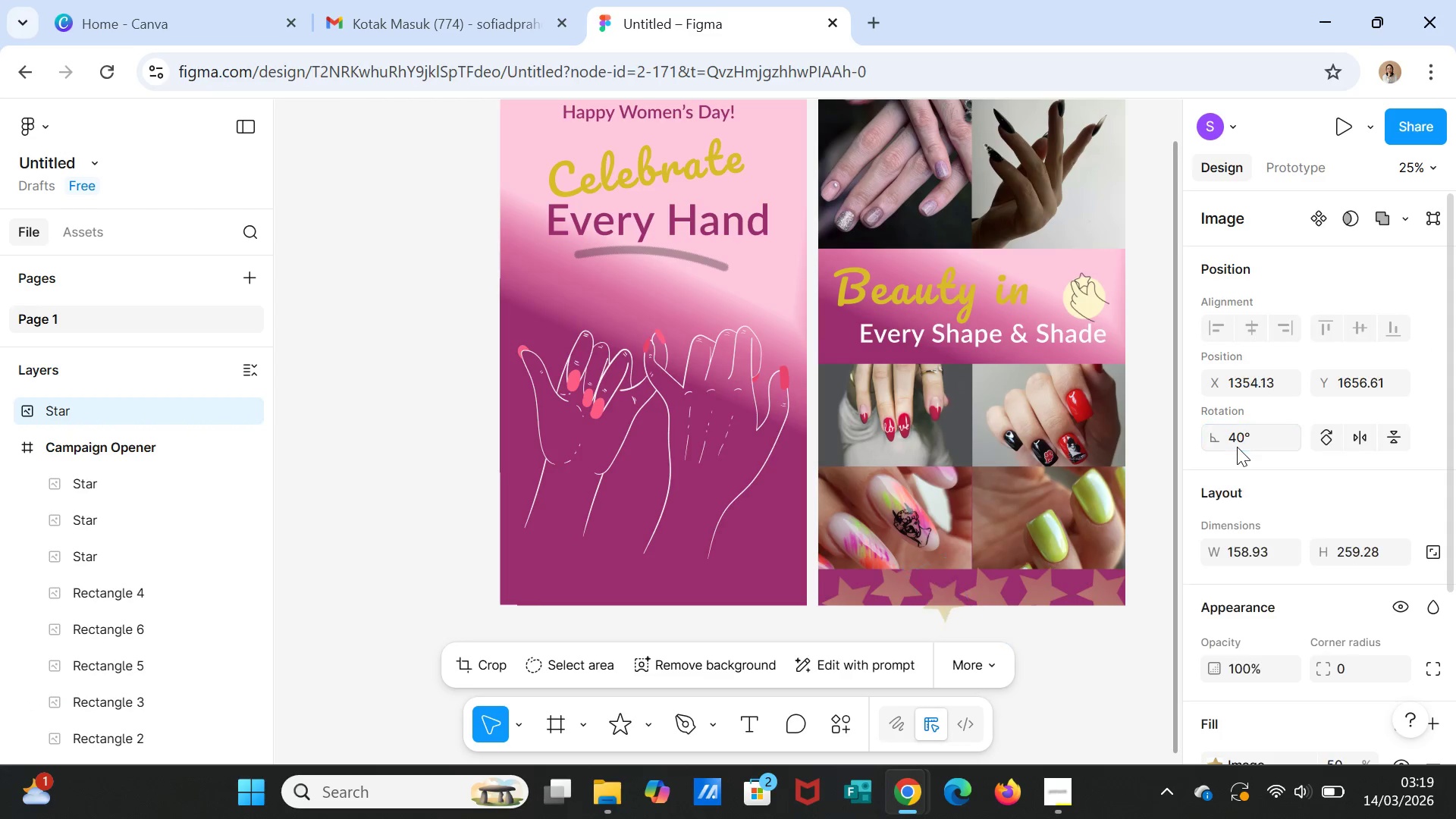 
key(Enter)
 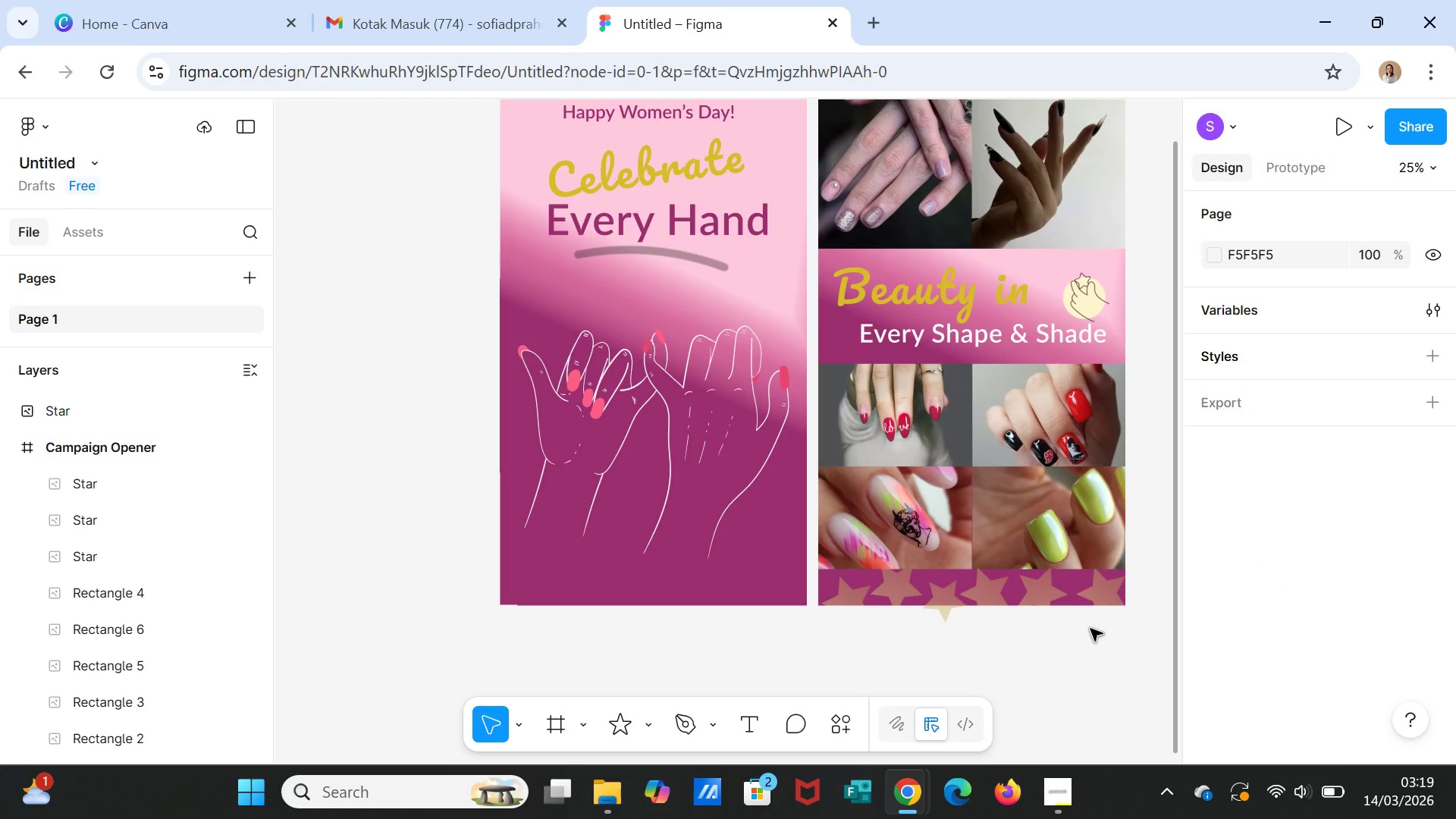 
left_click([1102, 604])
 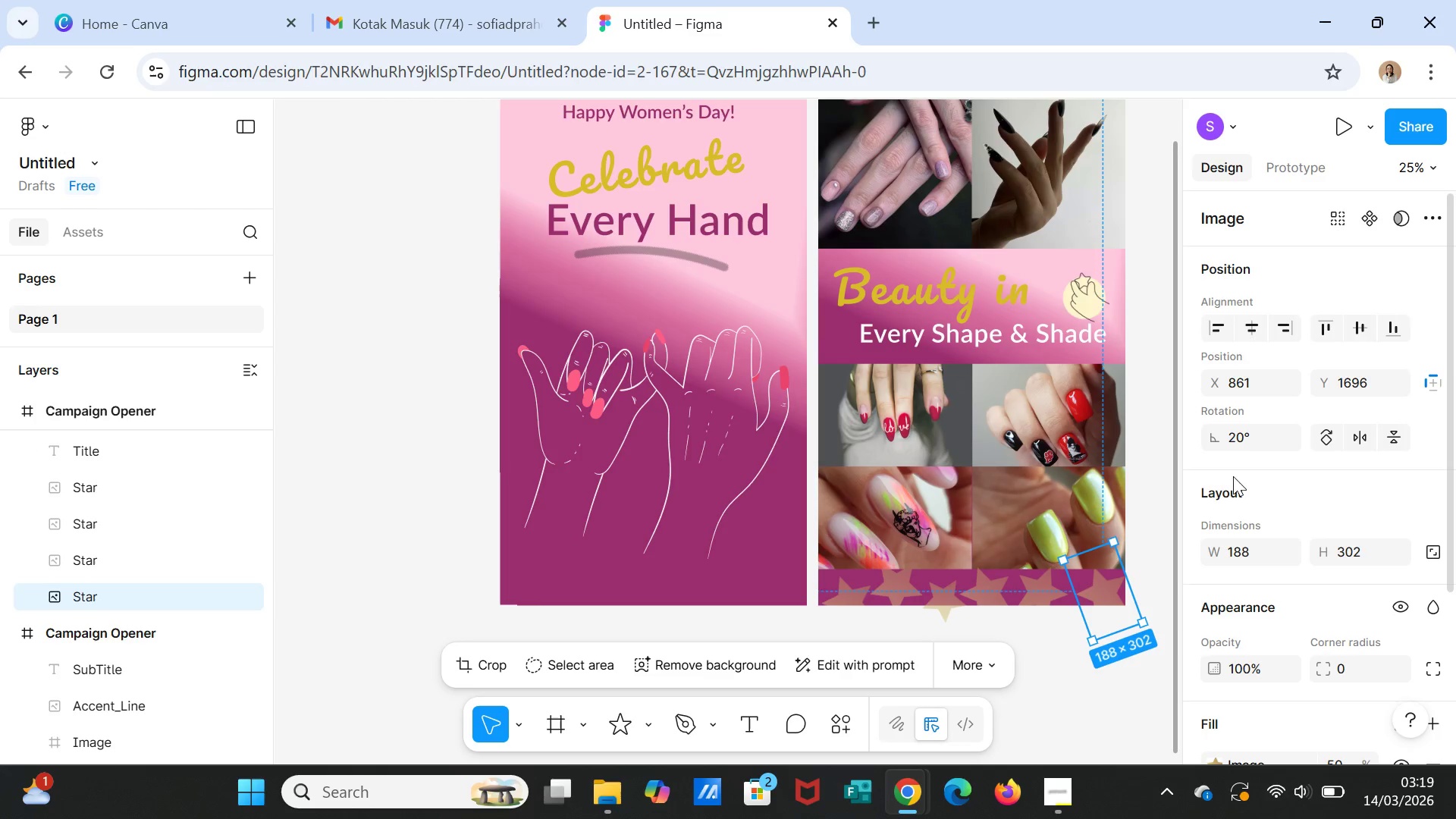 
left_click([1238, 437])
 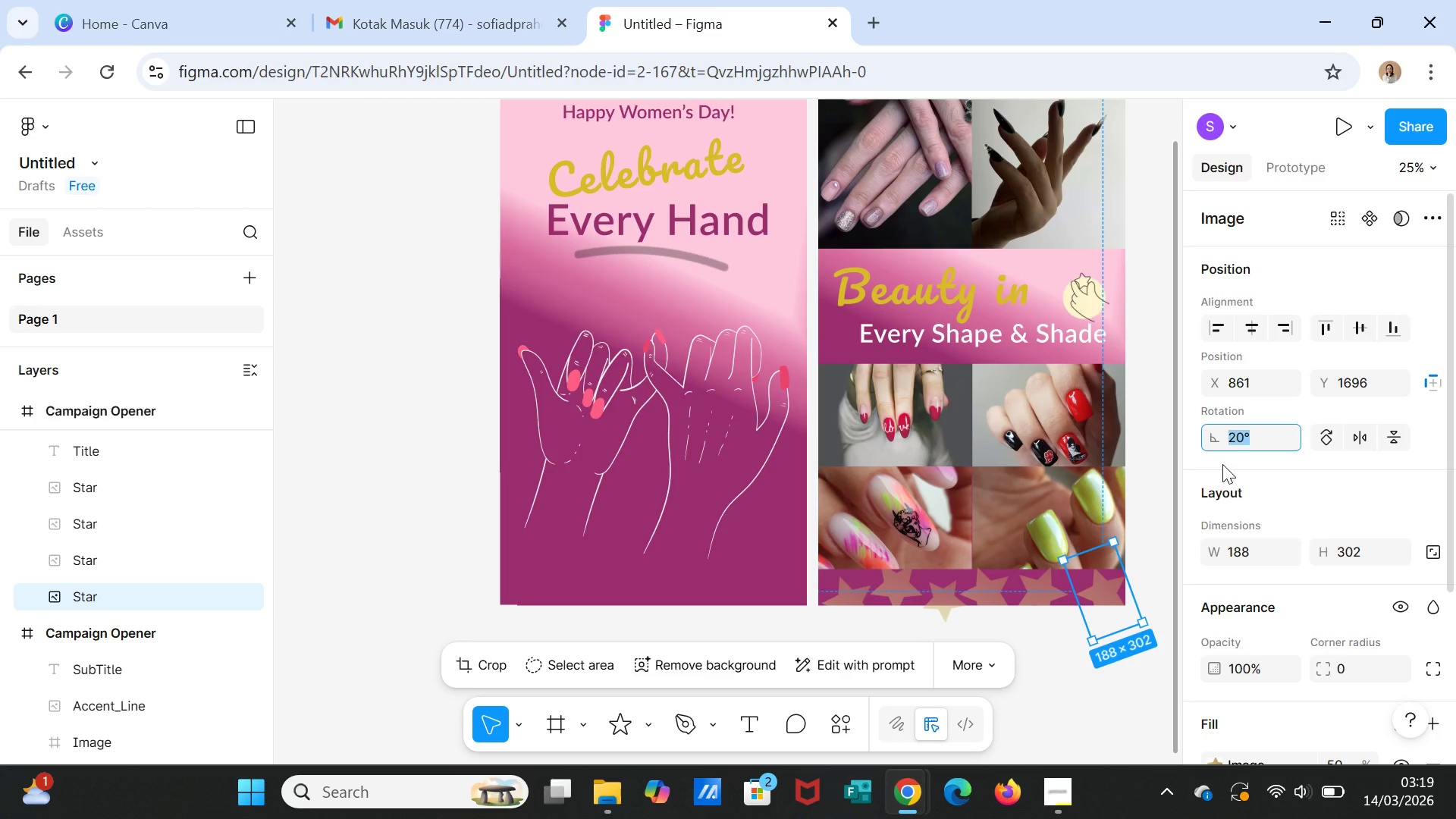 
type(15)
 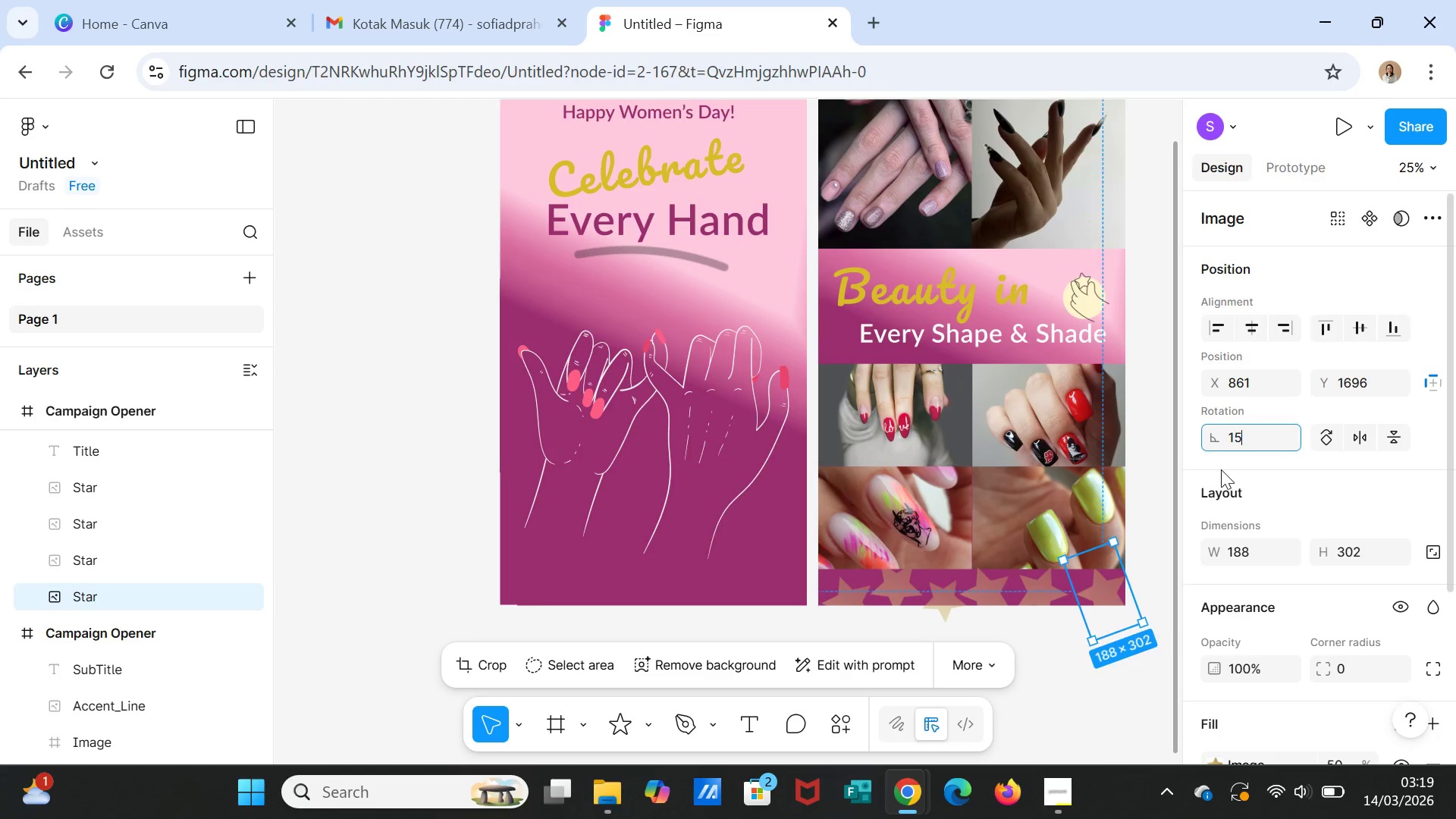 
key(Enter)
 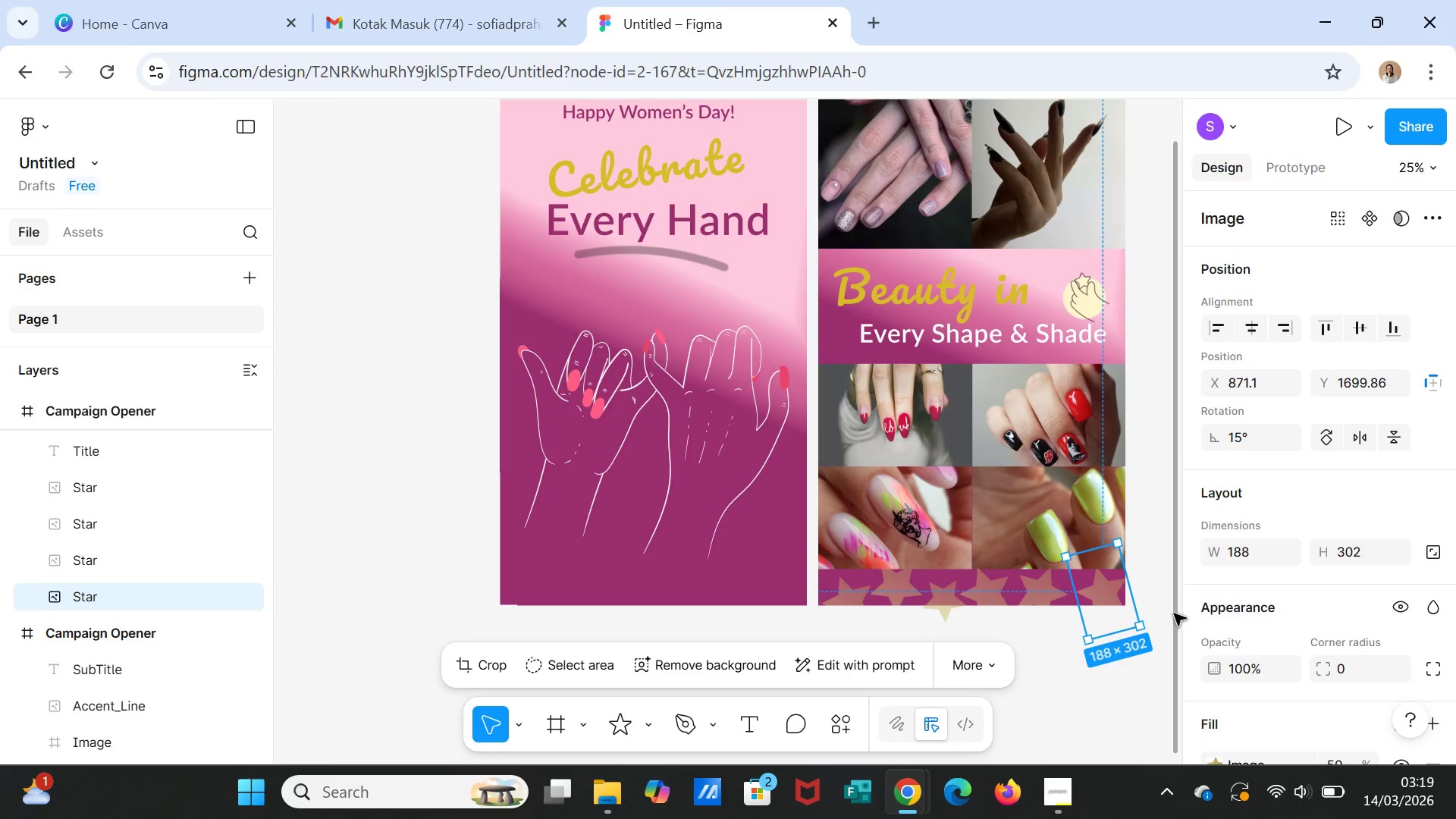 
left_click([1175, 600])
 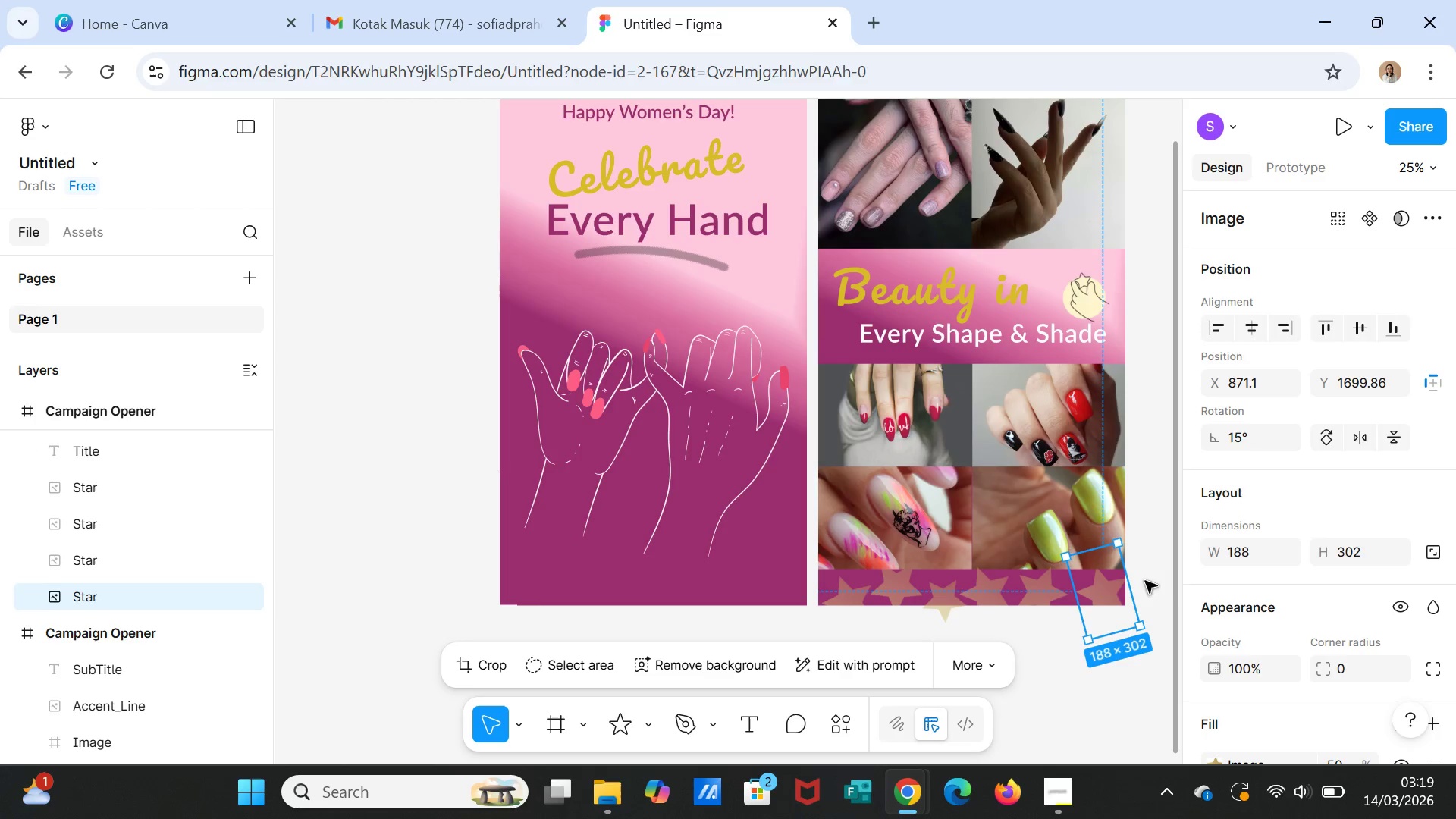 
left_click([1145, 581])
 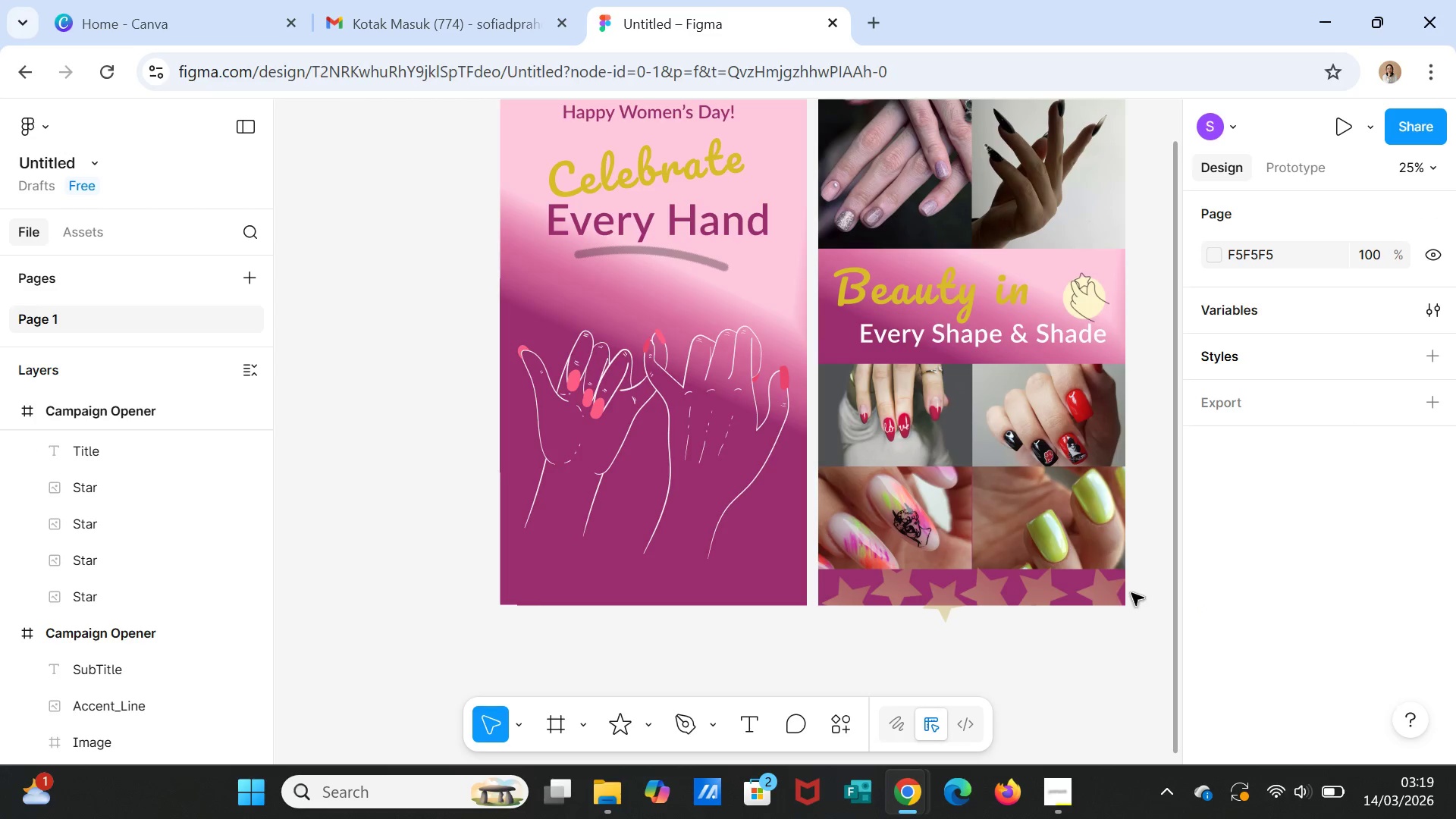 
left_click([1104, 596])
 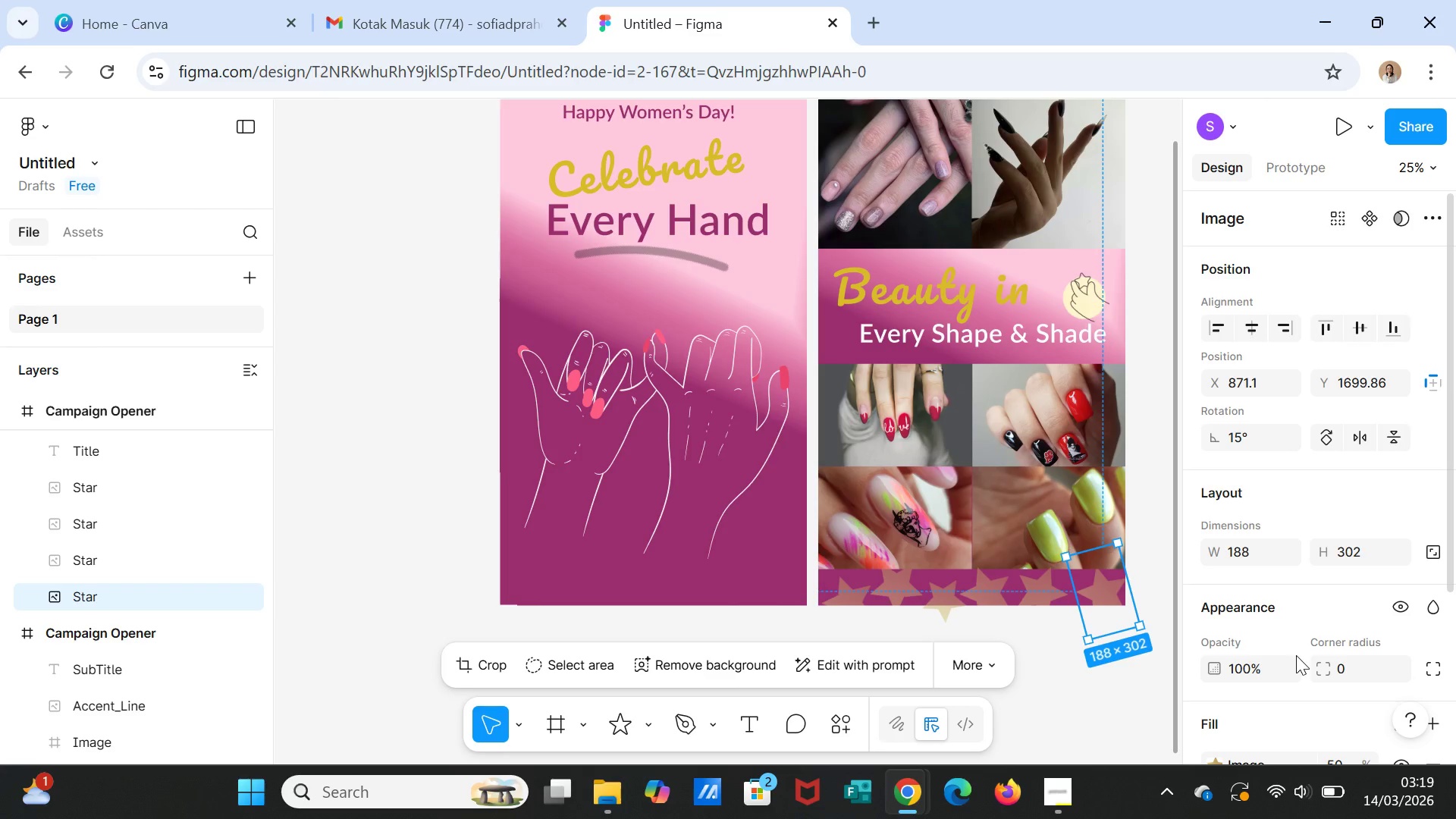 
scroll: coordinate [1299, 667], scroll_direction: down, amount: 2.0
 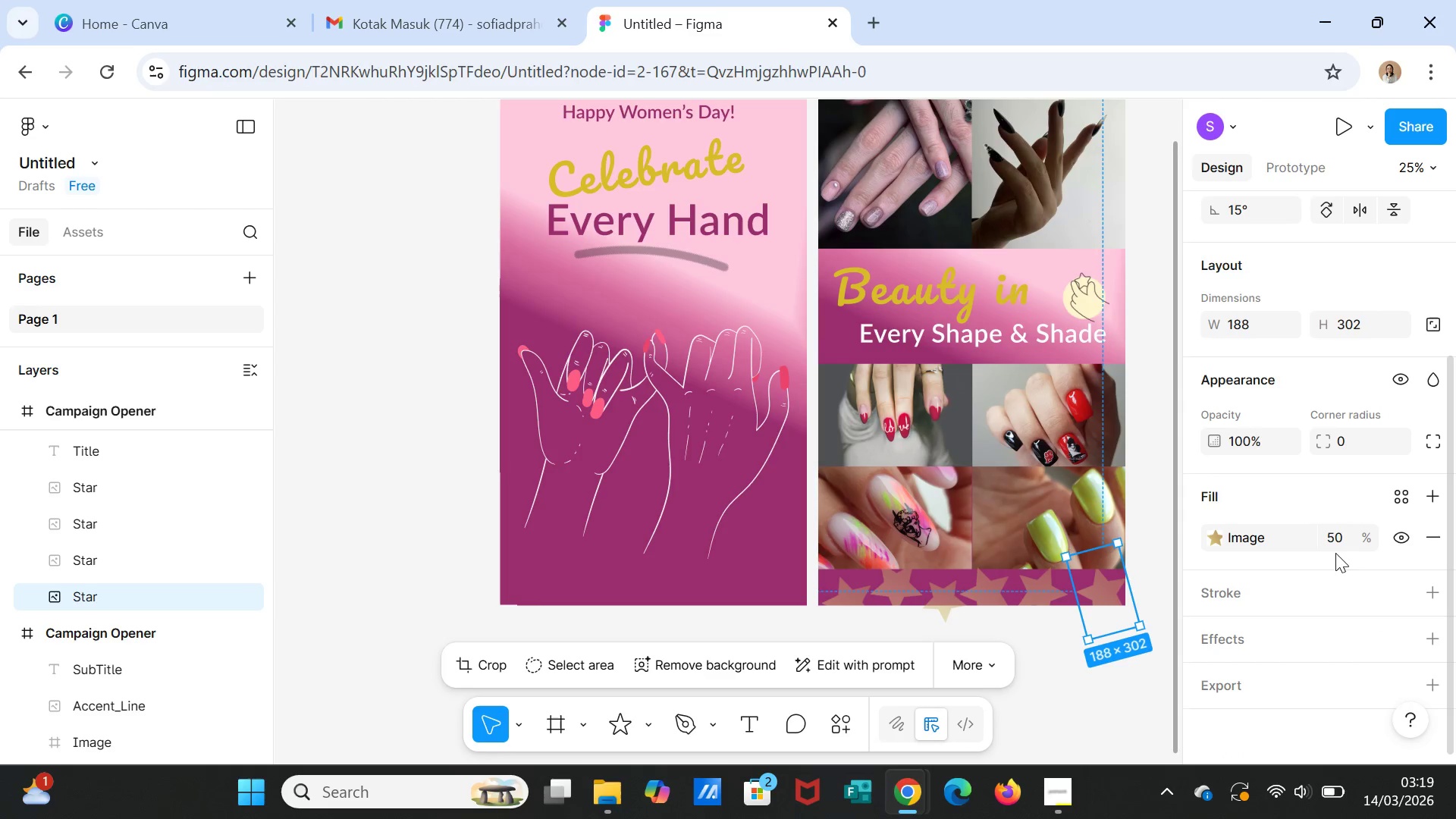 
left_click([1338, 538])
 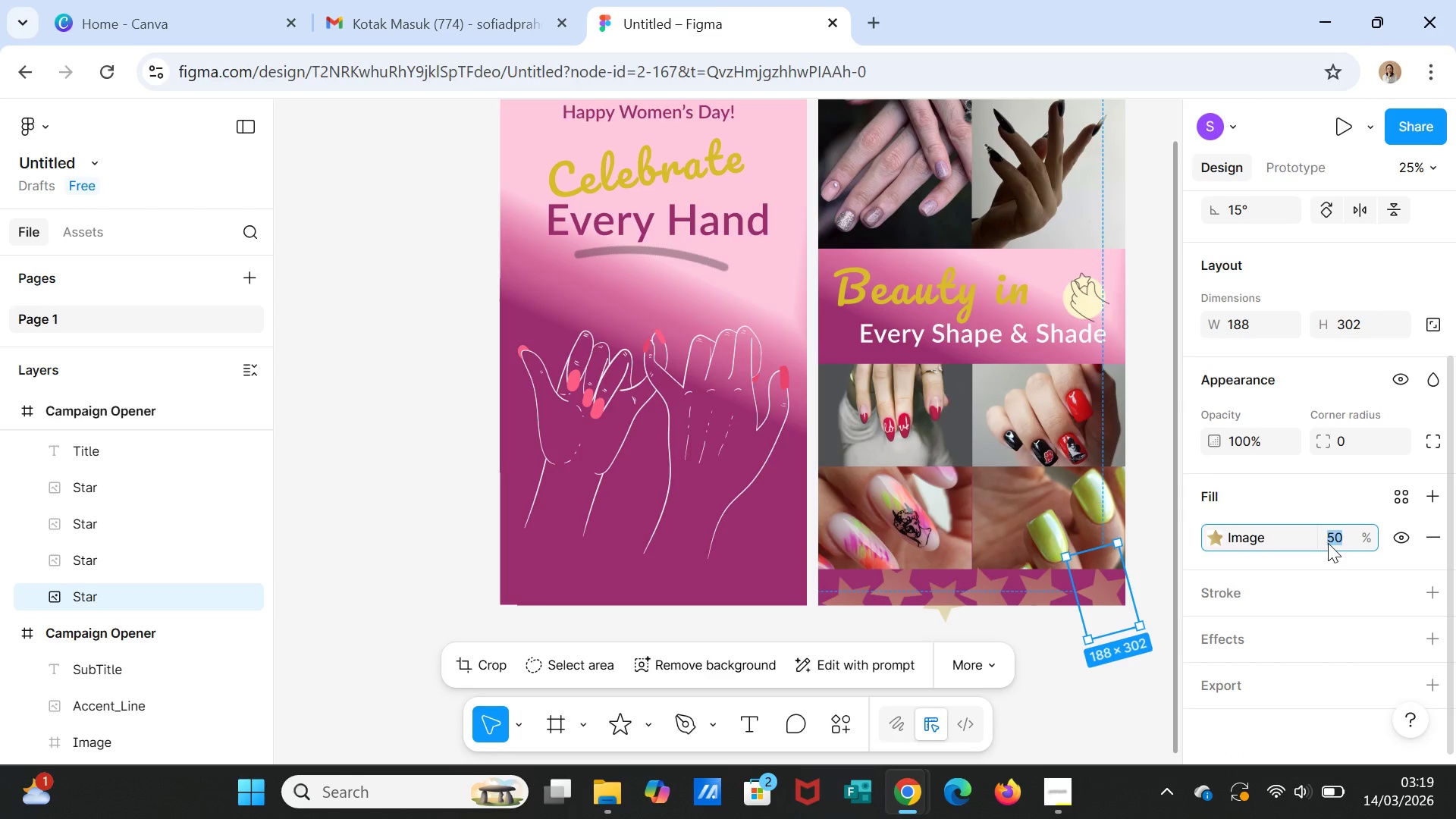 
type(30)
 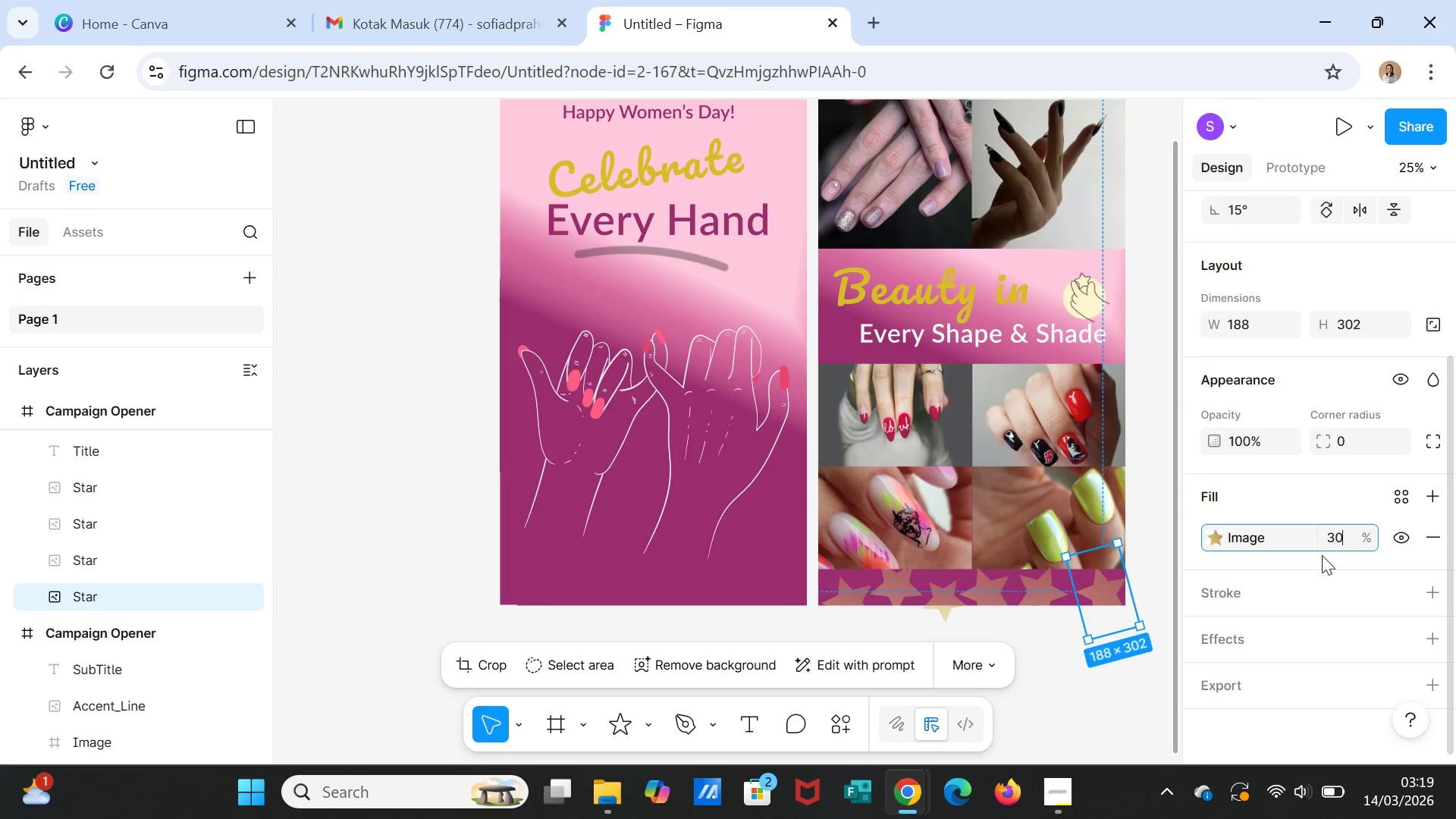 
key(Enter)
 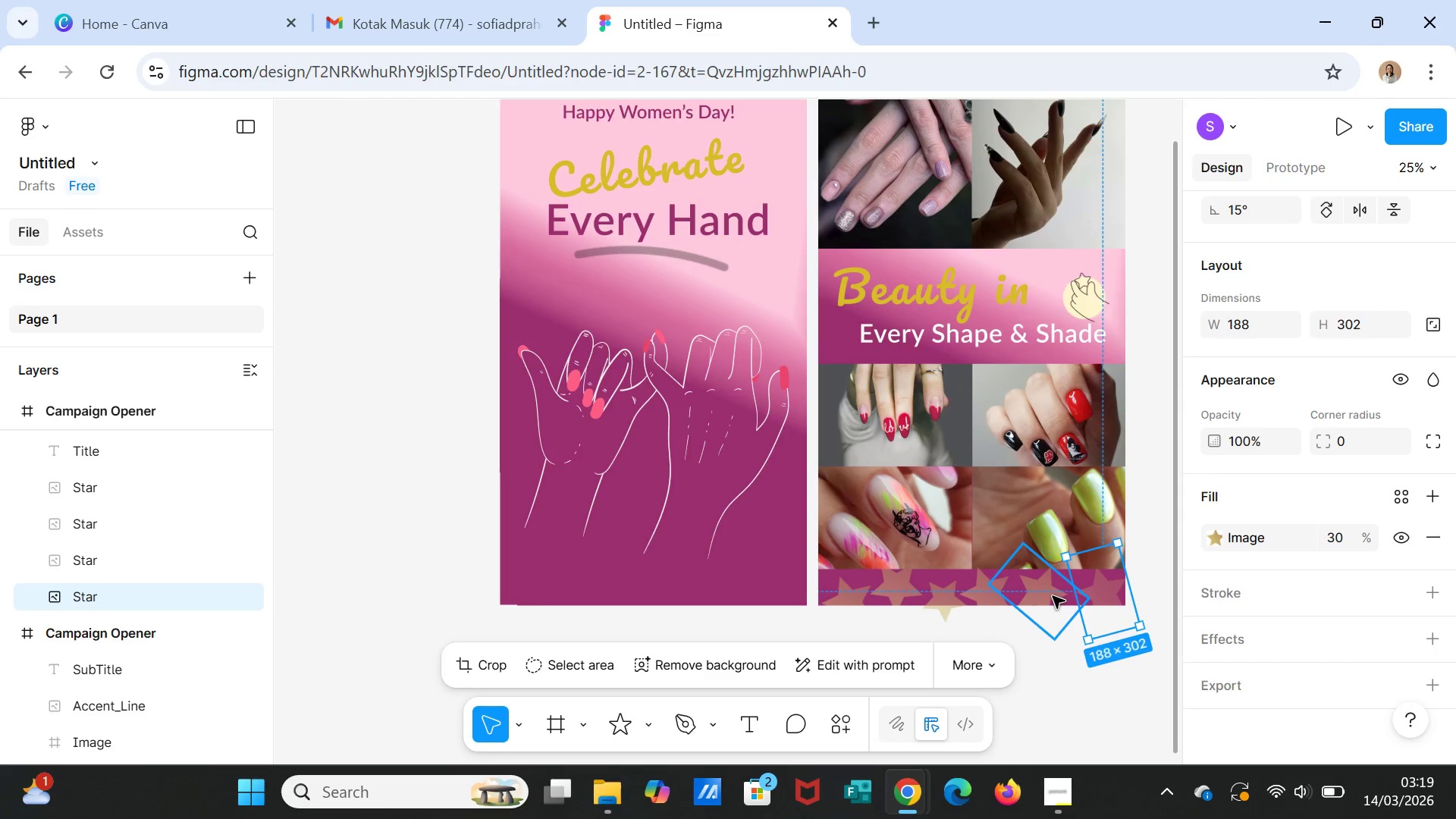 
left_click([1048, 596])
 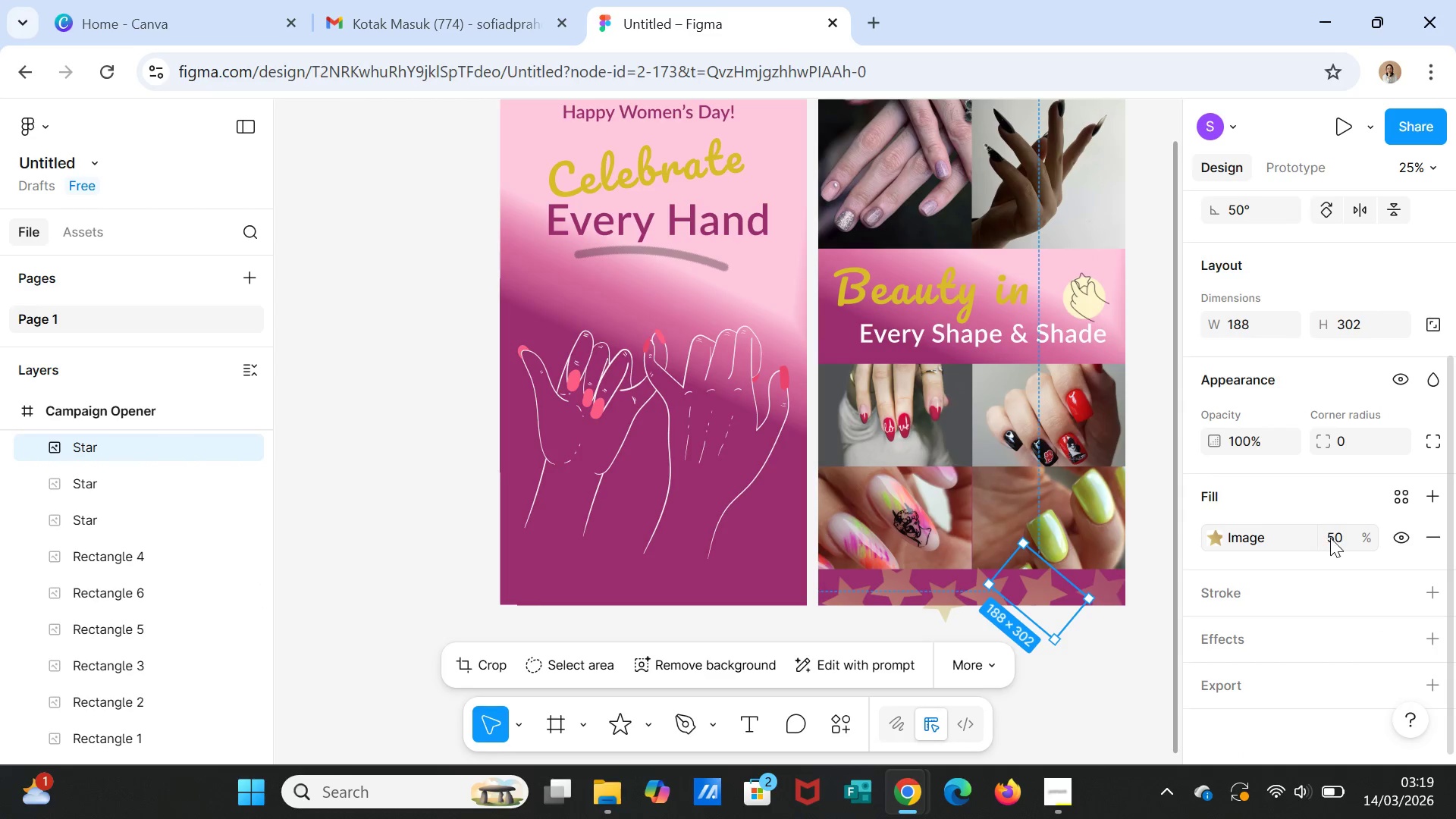 
left_click([1334, 539])
 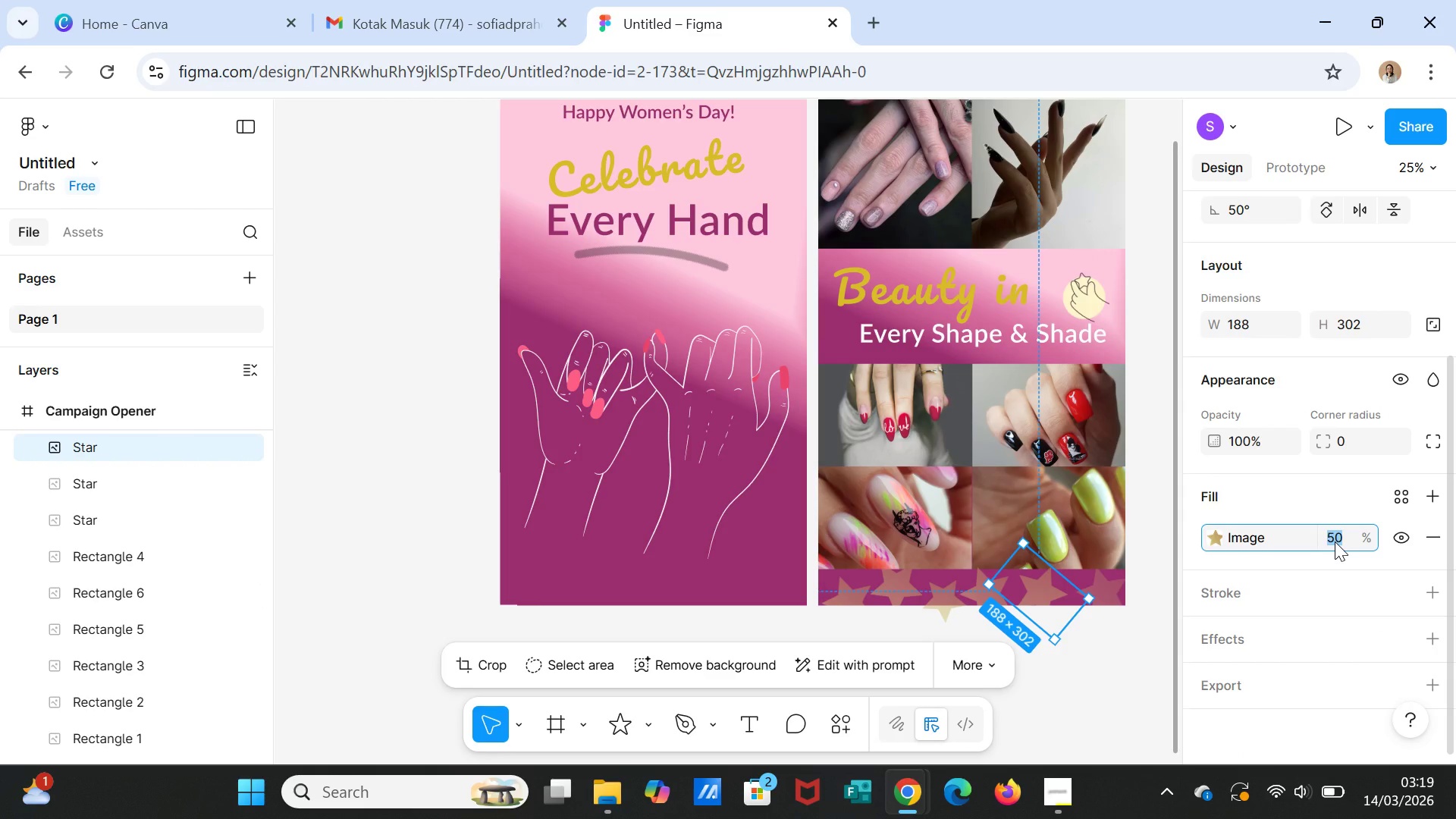 
type(30)
 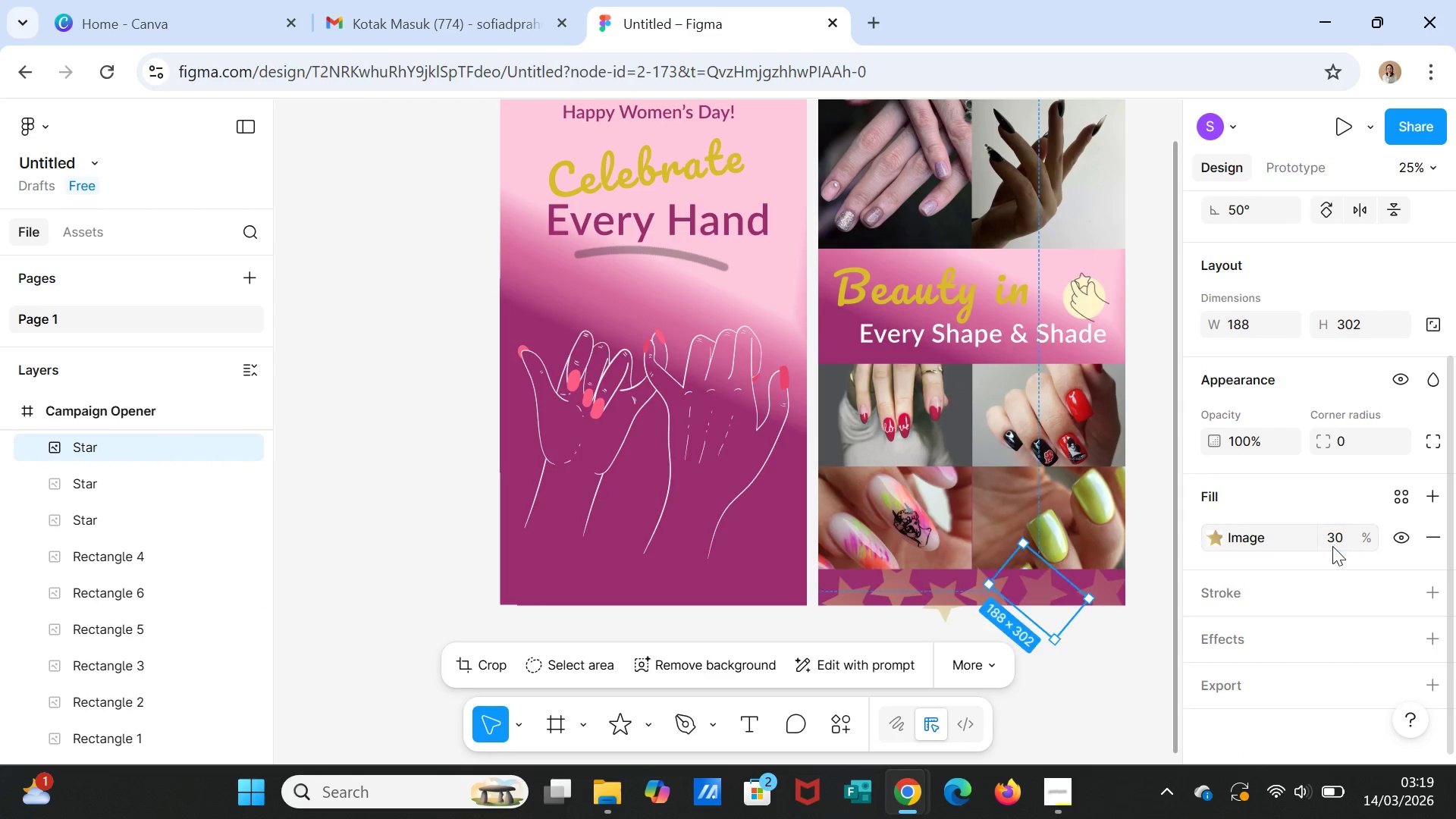 
key(Enter)
 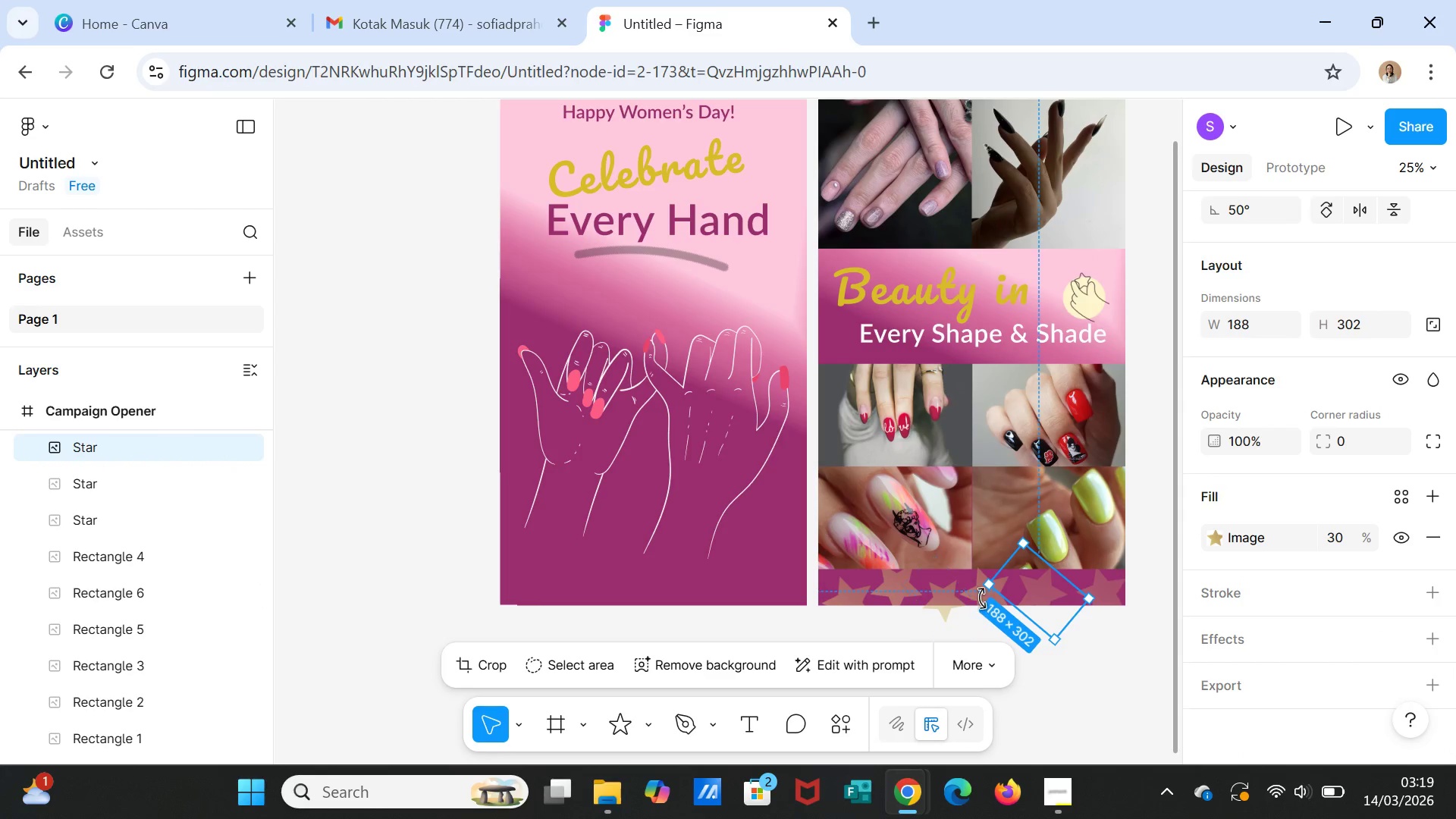 
left_click([983, 595])
 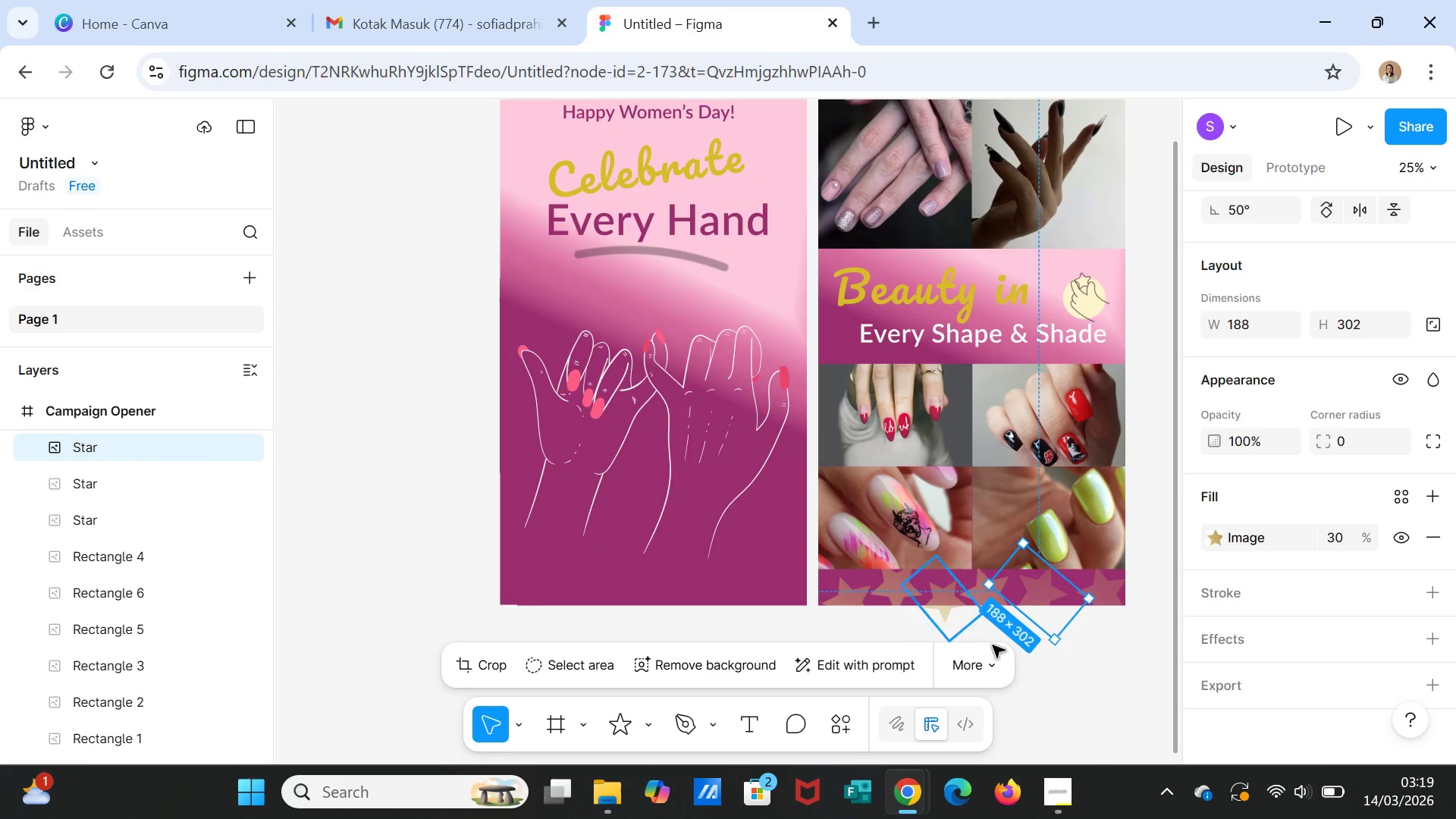 
left_click([1094, 656])
 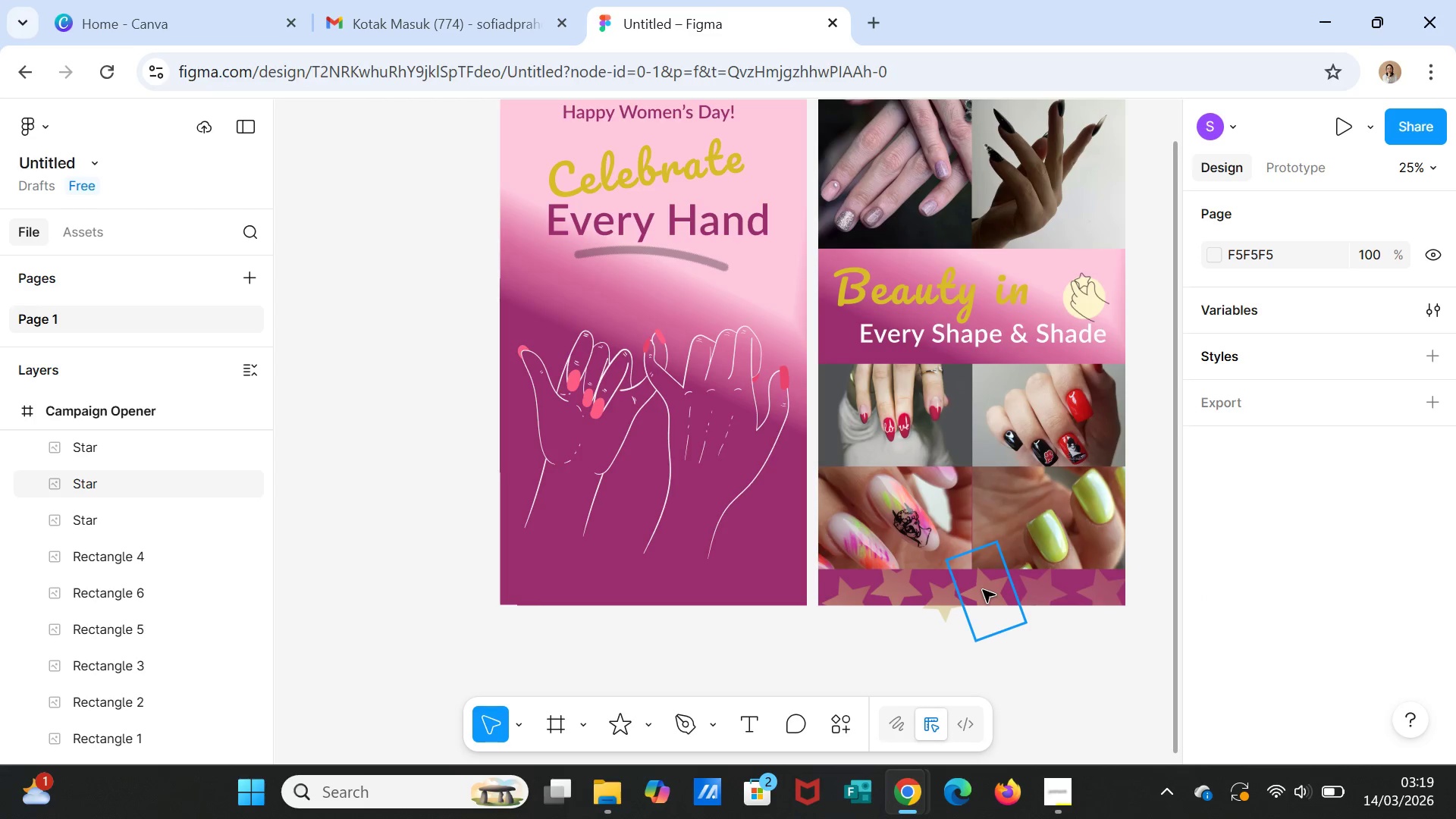 
left_click([983, 590])
 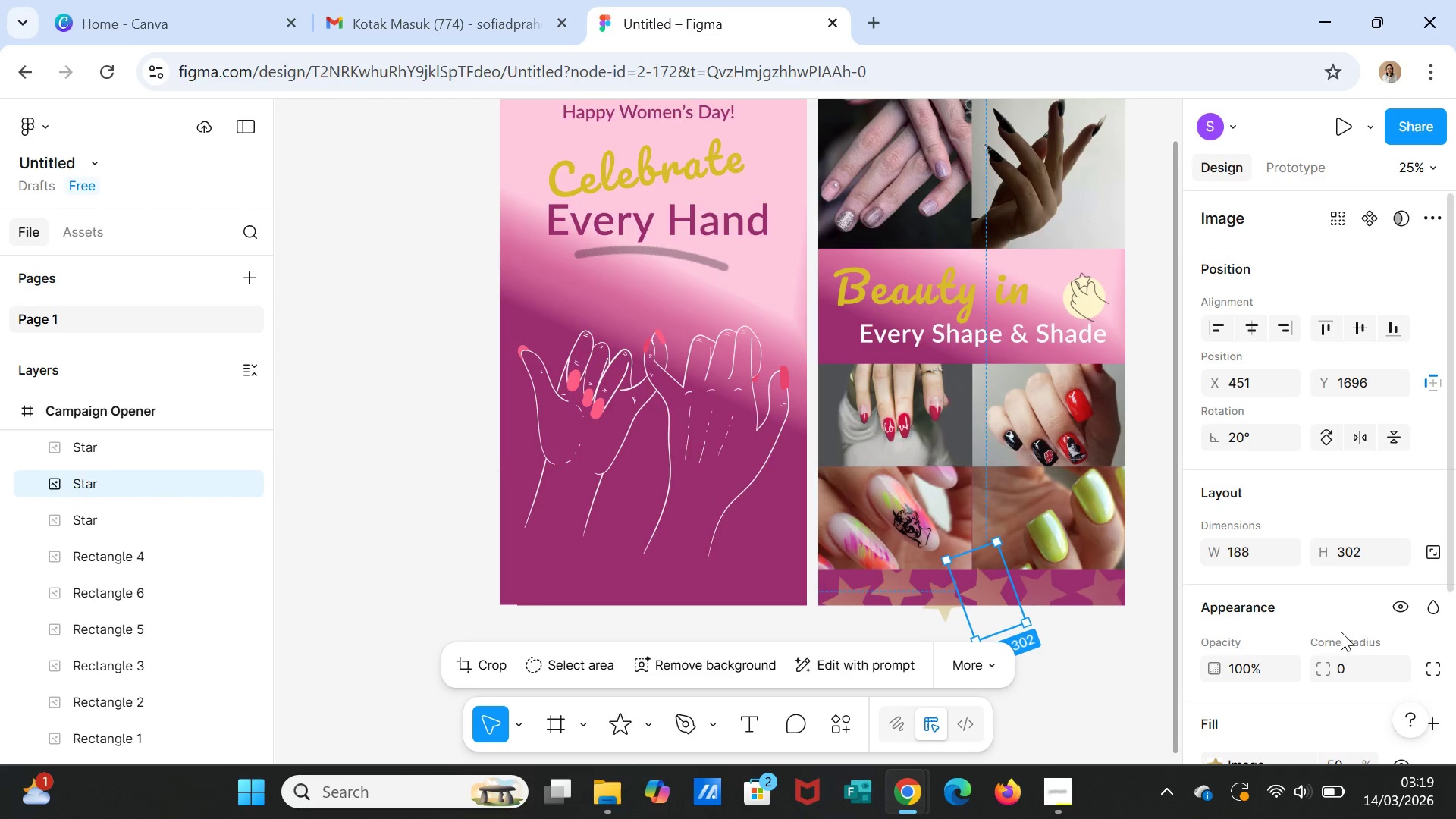 
scroll: coordinate [1332, 615], scroll_direction: down, amount: 2.0
 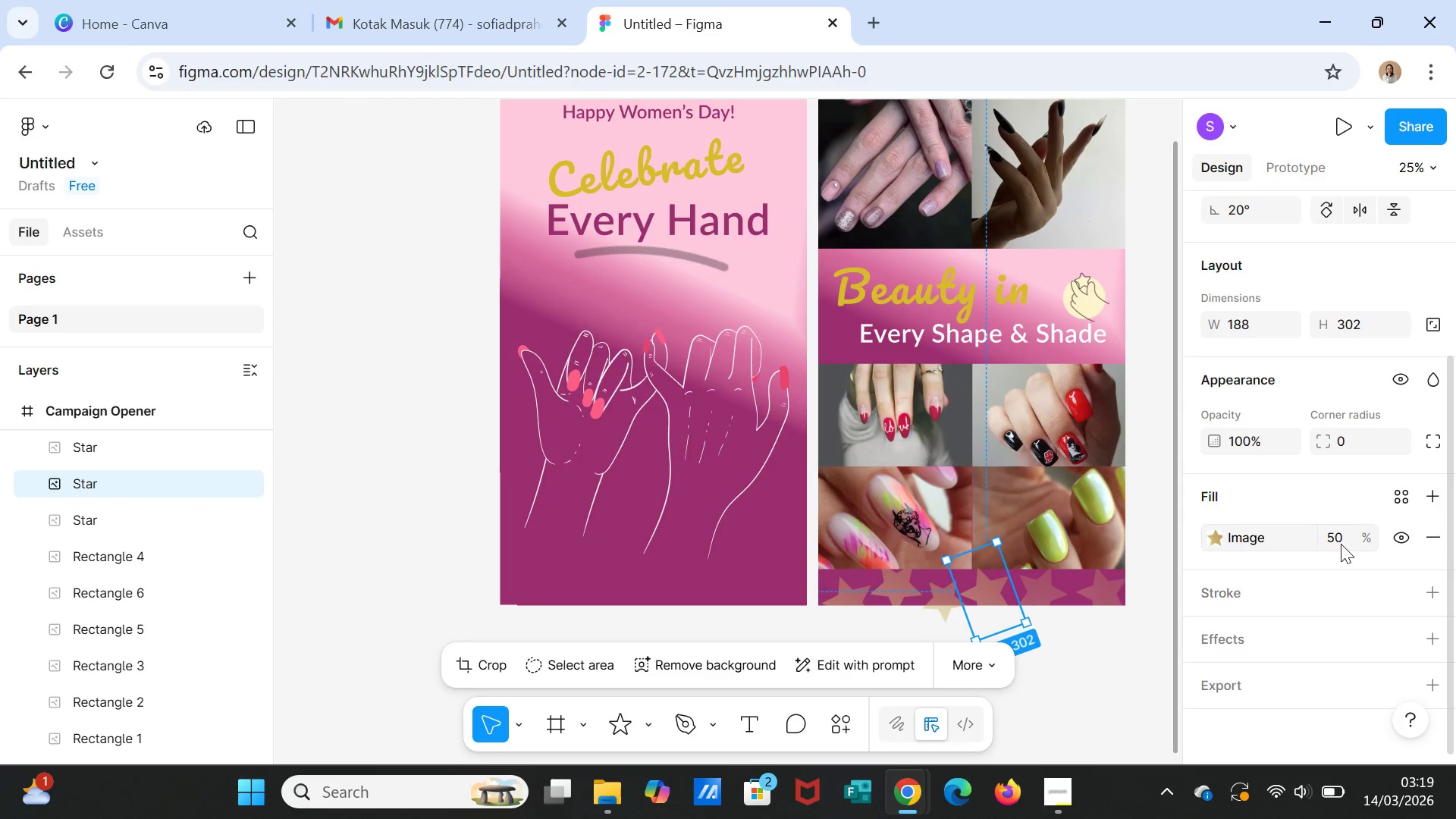 
left_click([1341, 538])
 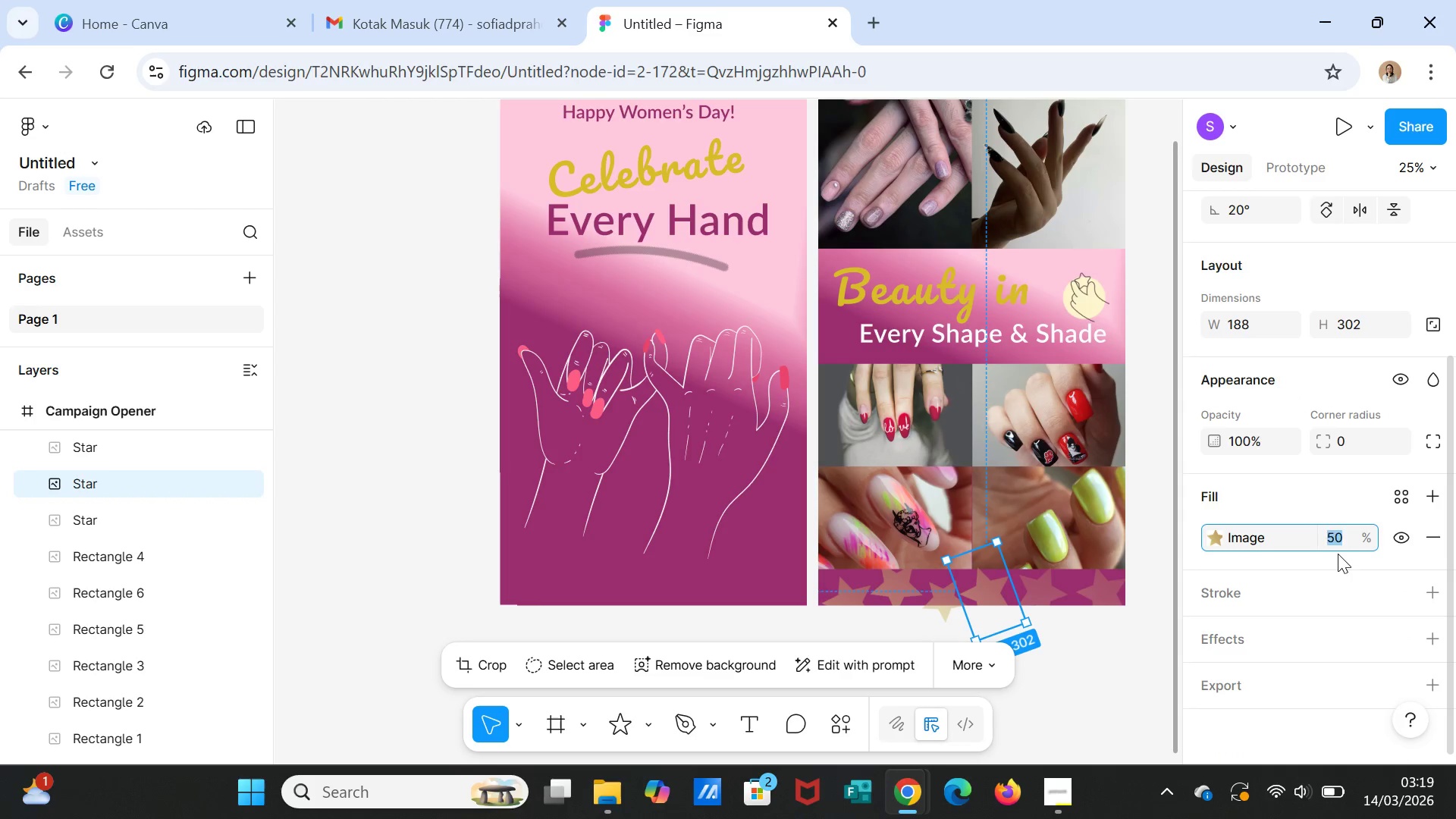 
type(30)
 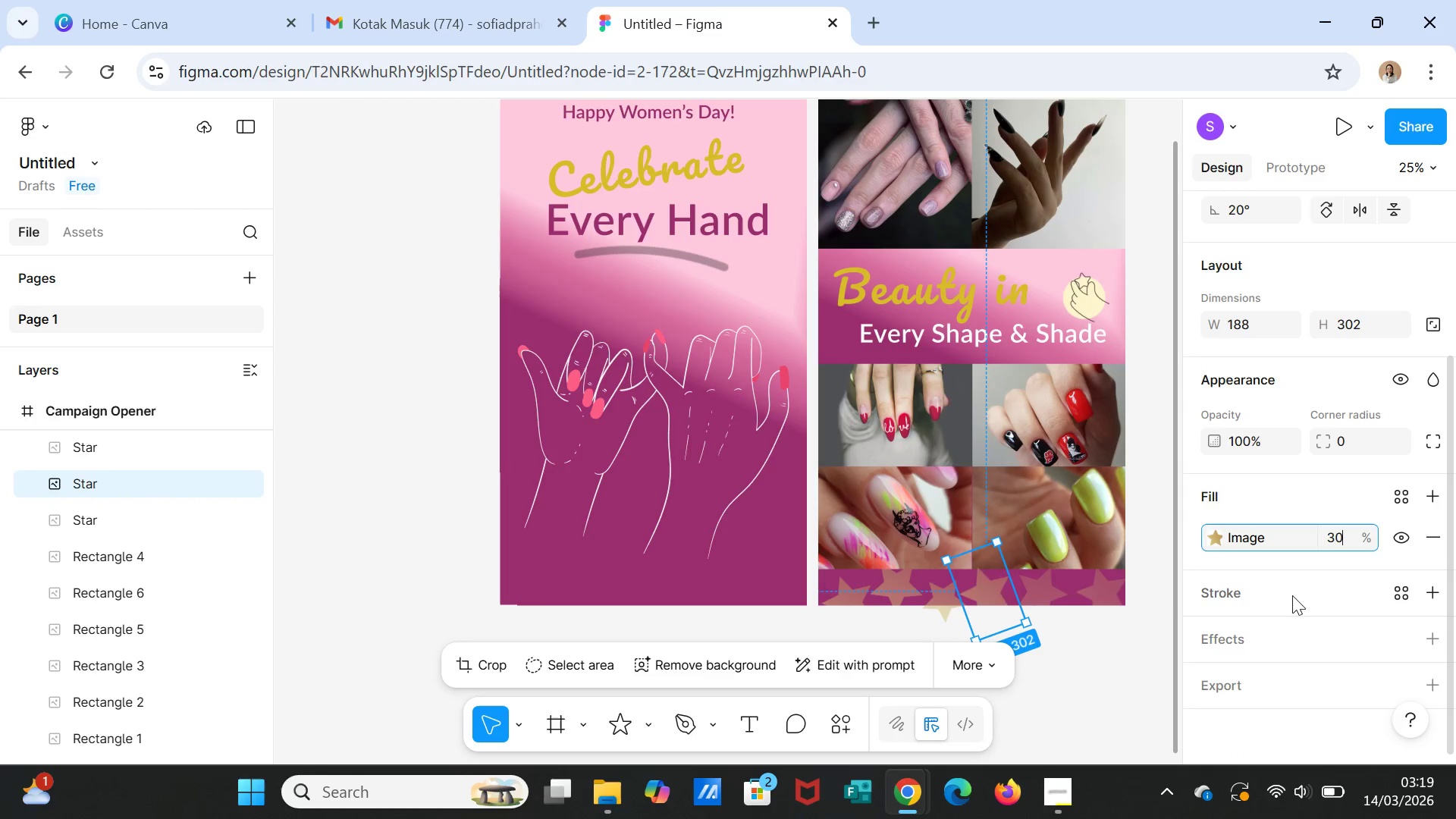 
key(Enter)
 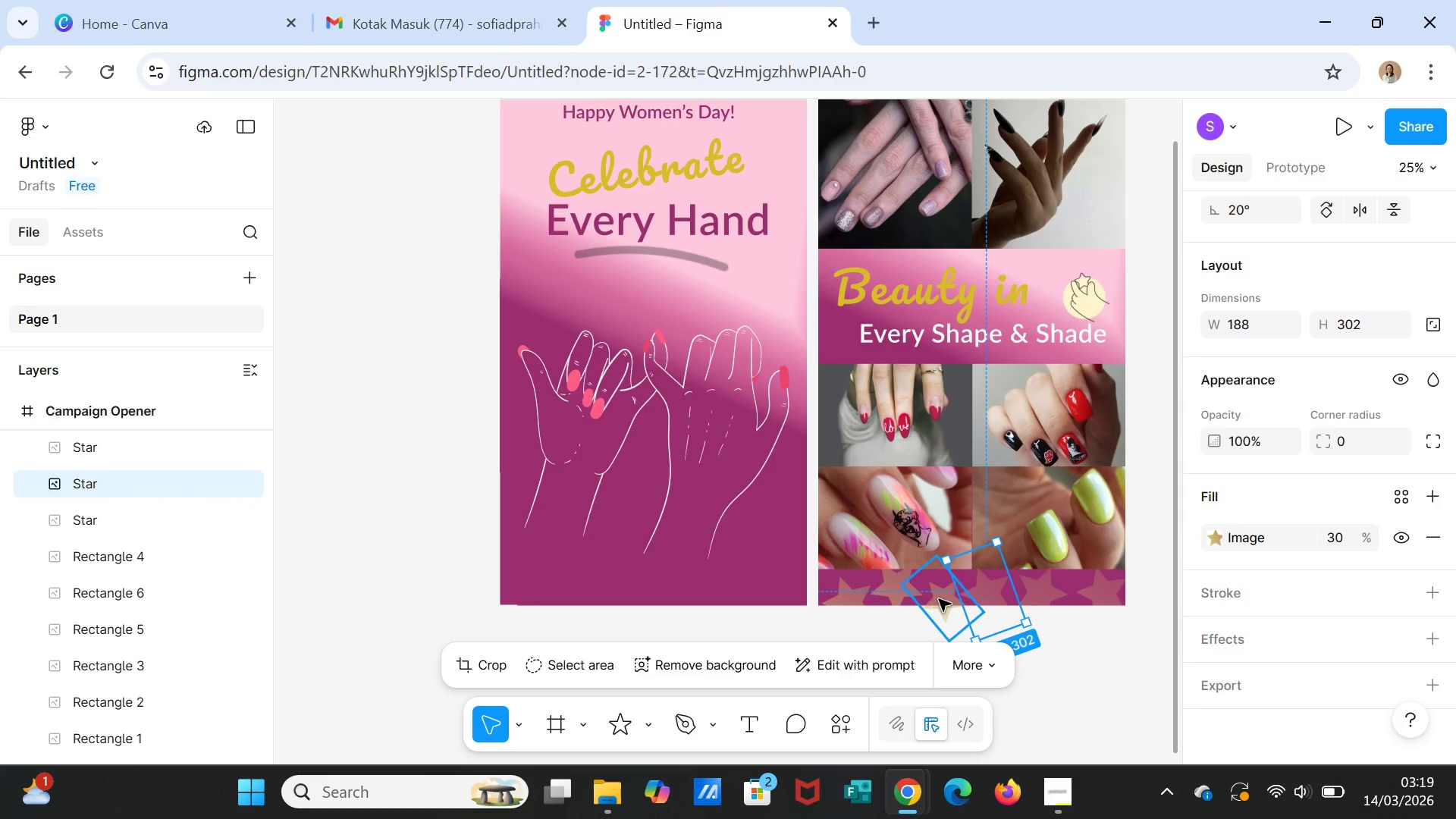 
left_click([941, 599])
 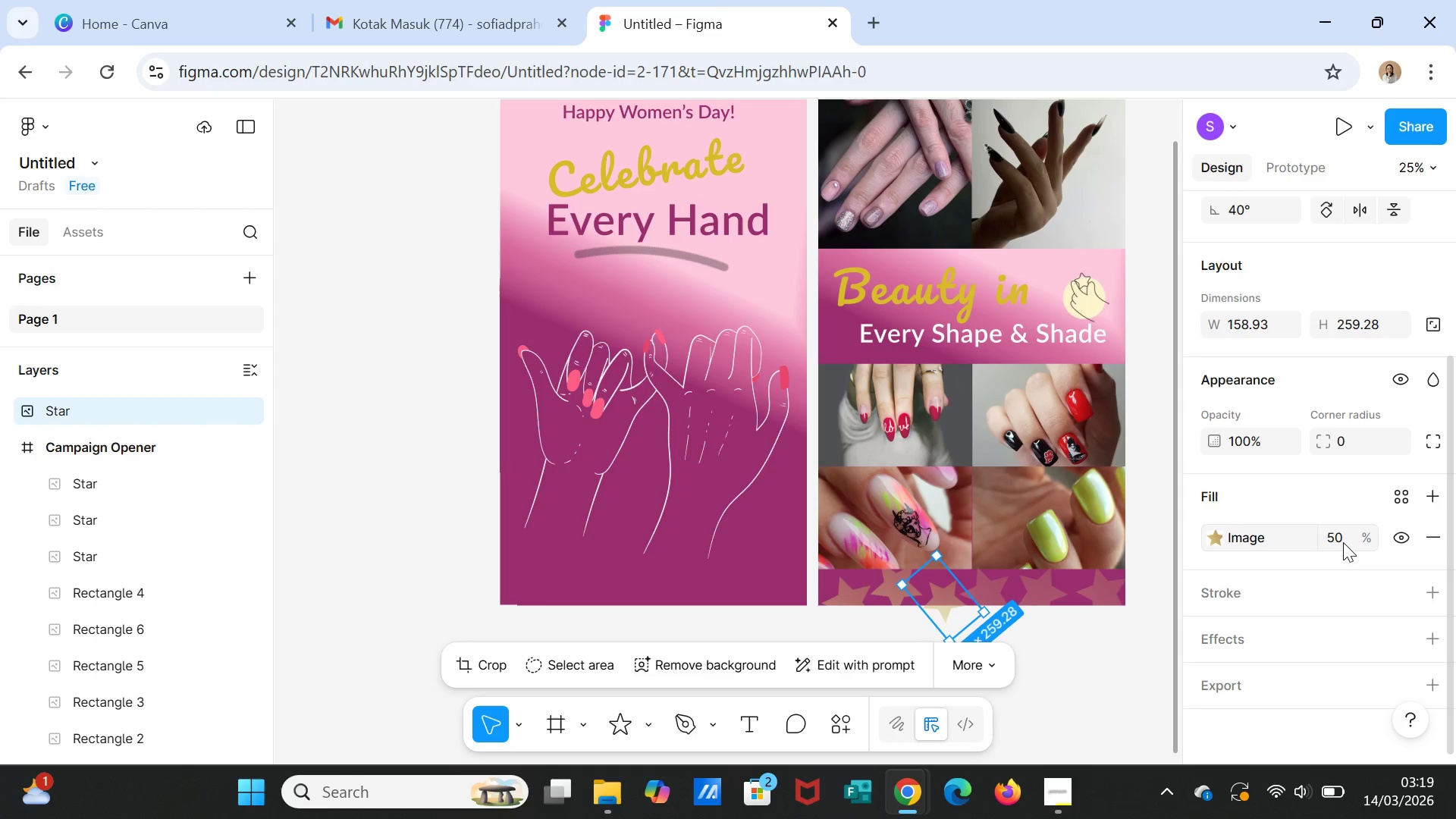 
left_click([1337, 541])
 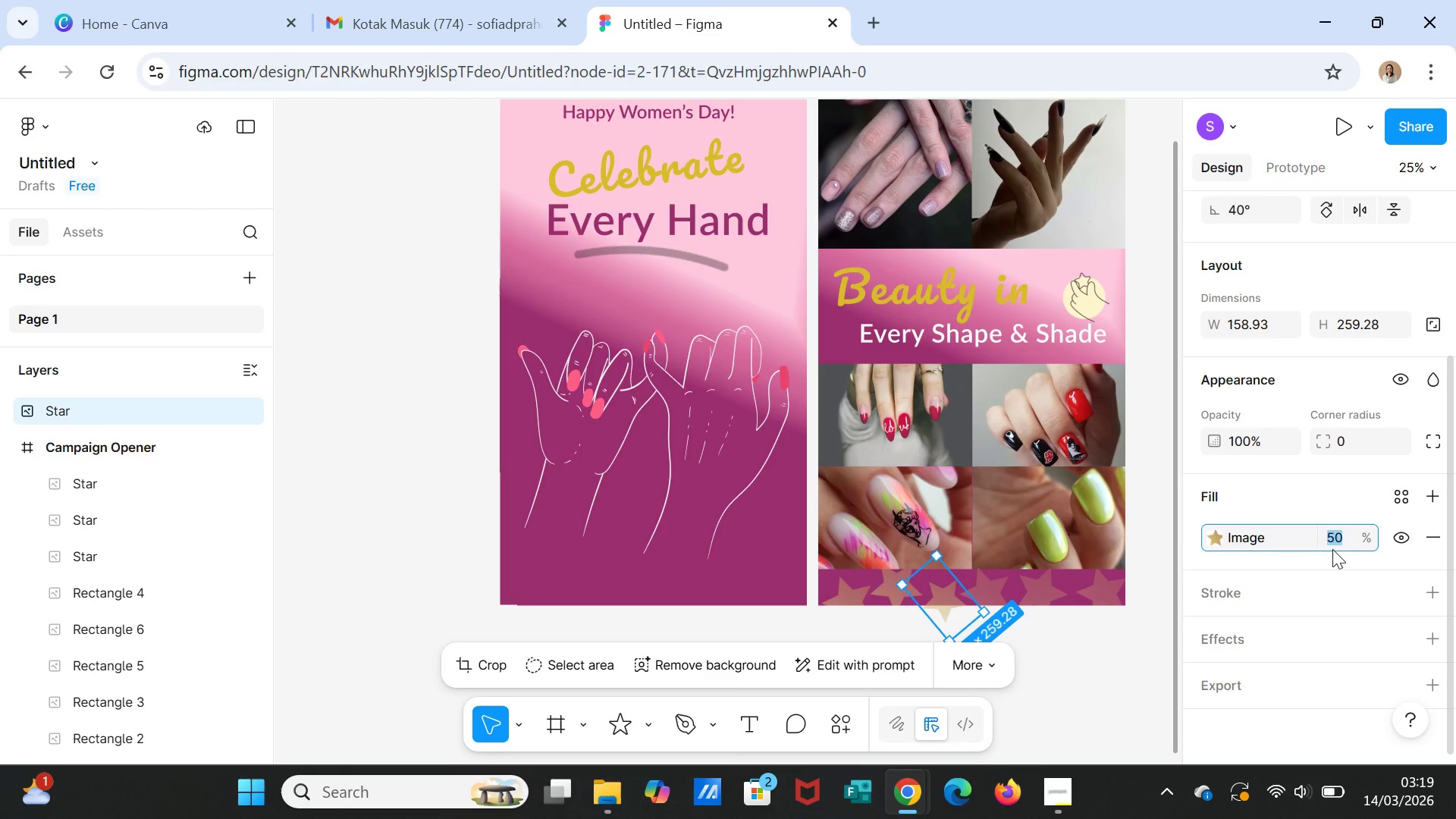 
type(30)
 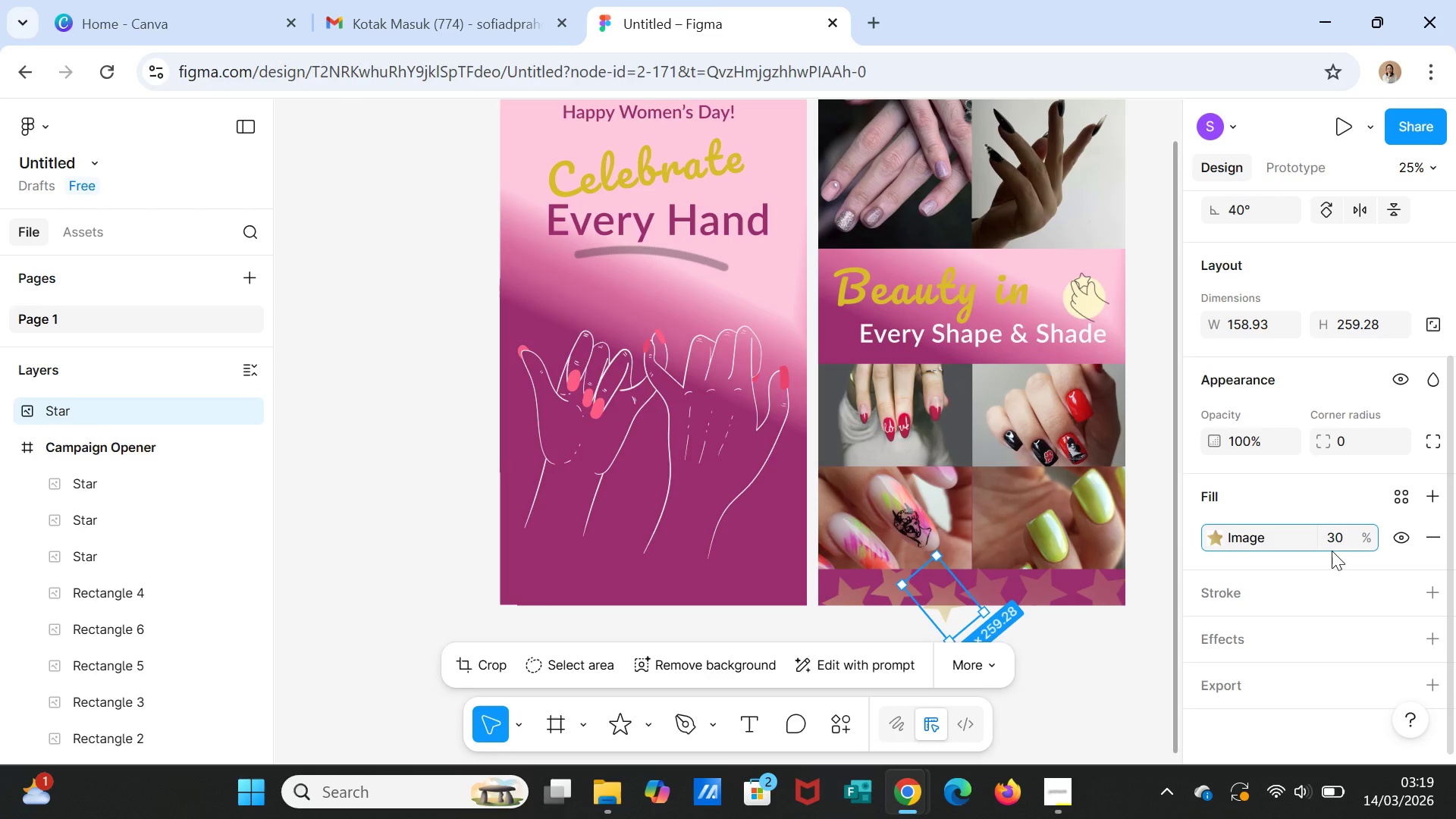 
key(Enter)
 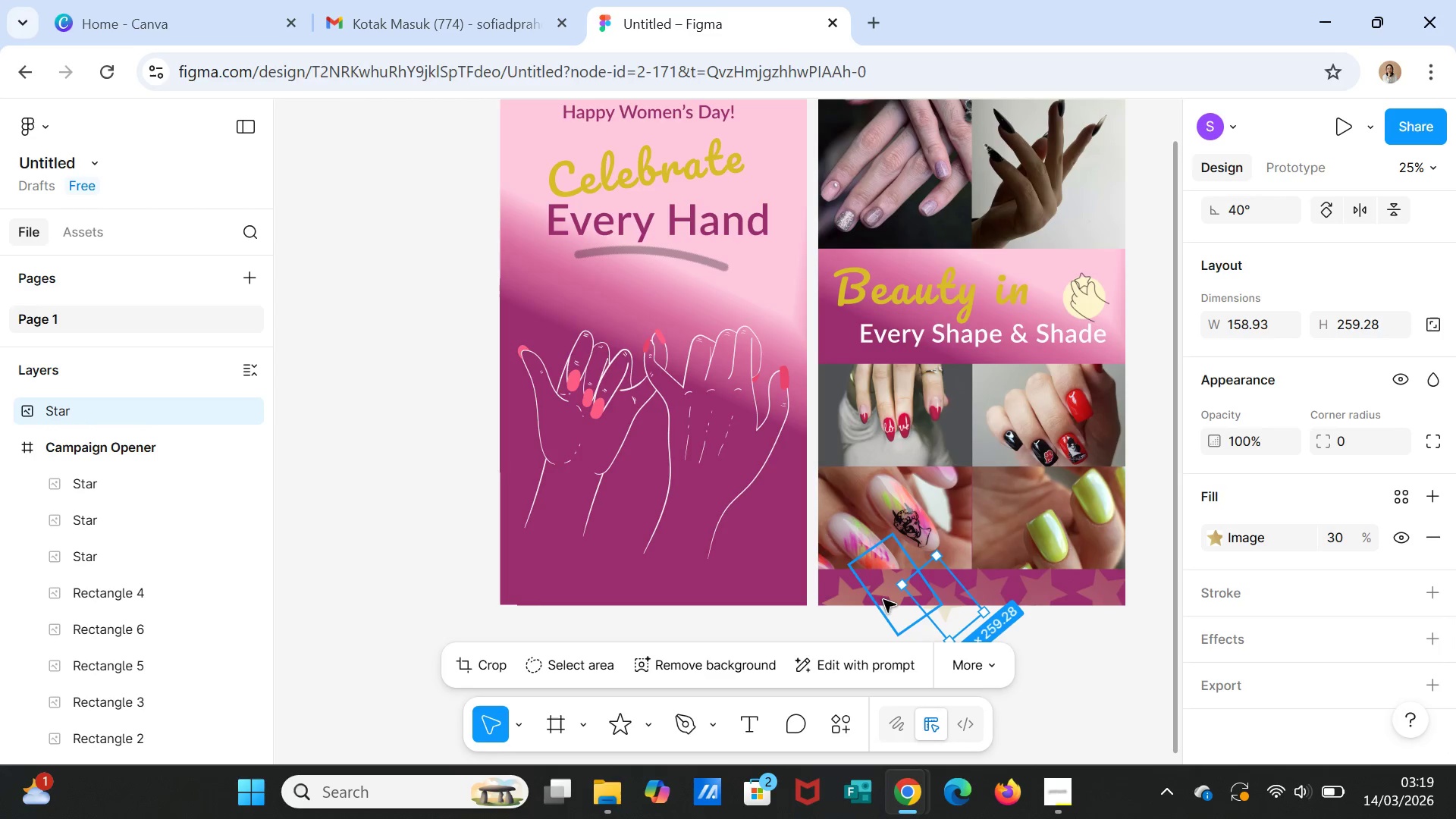 
left_click([885, 597])
 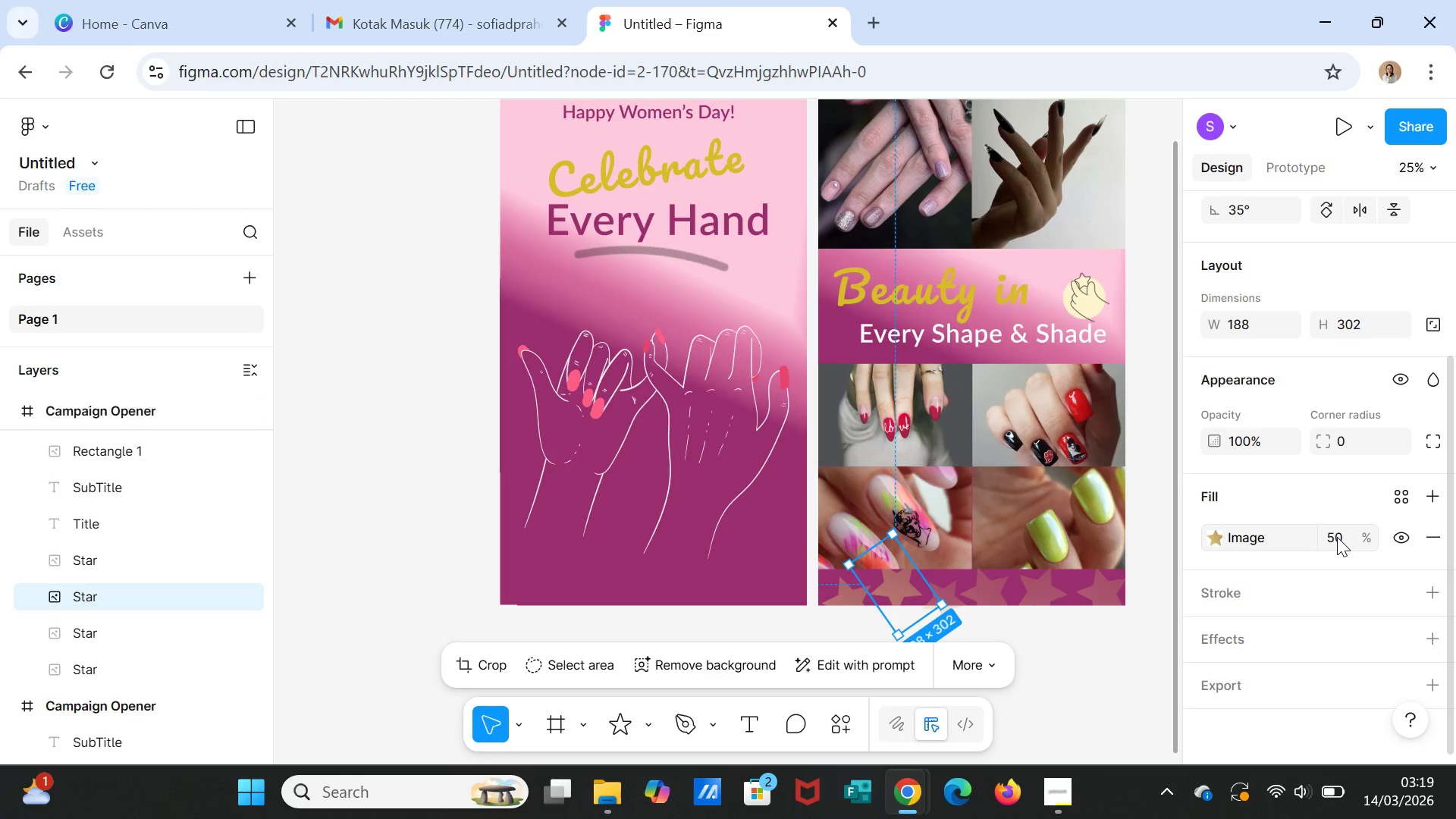 
left_click([1337, 537])
 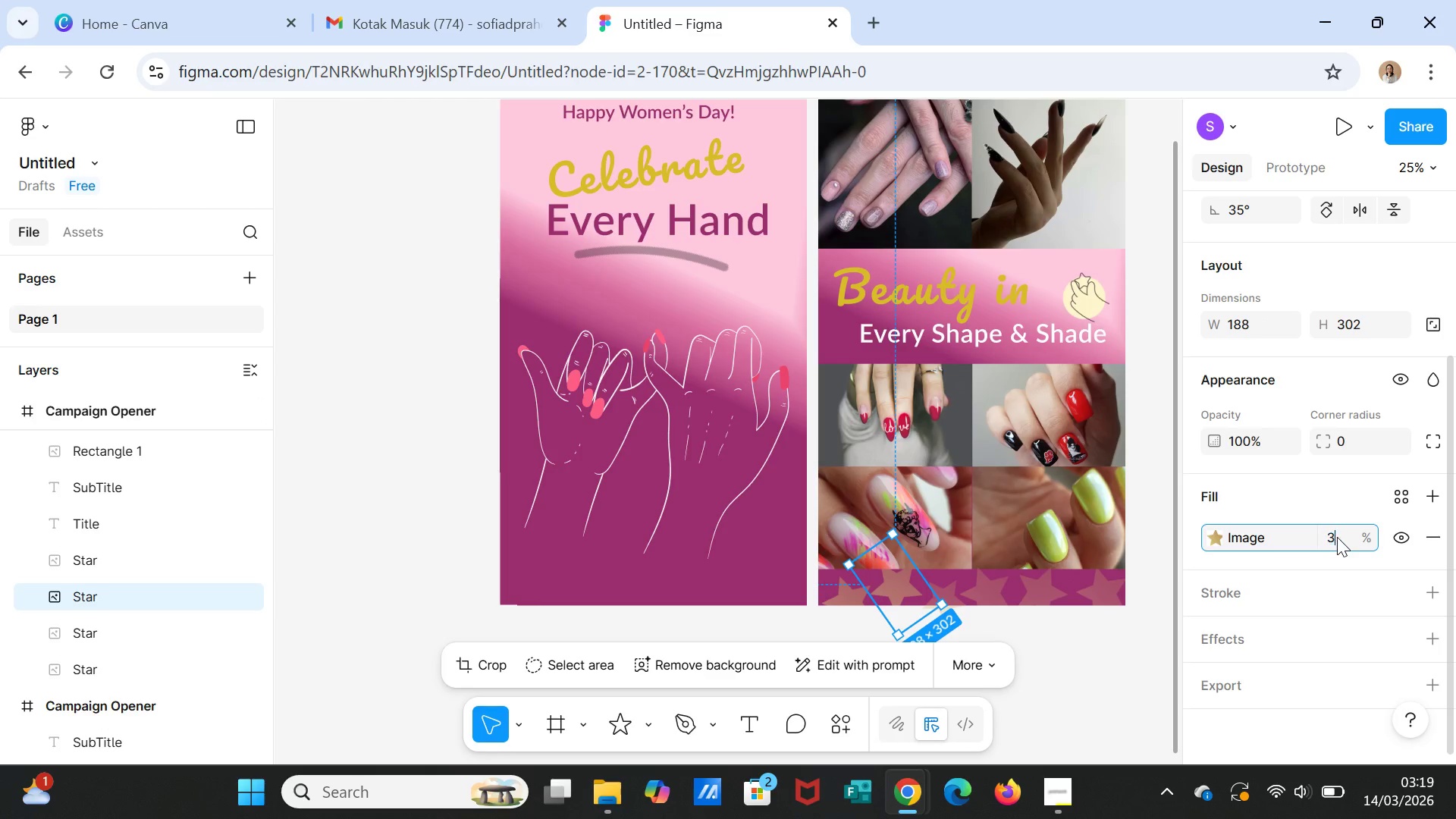 
type(30)
 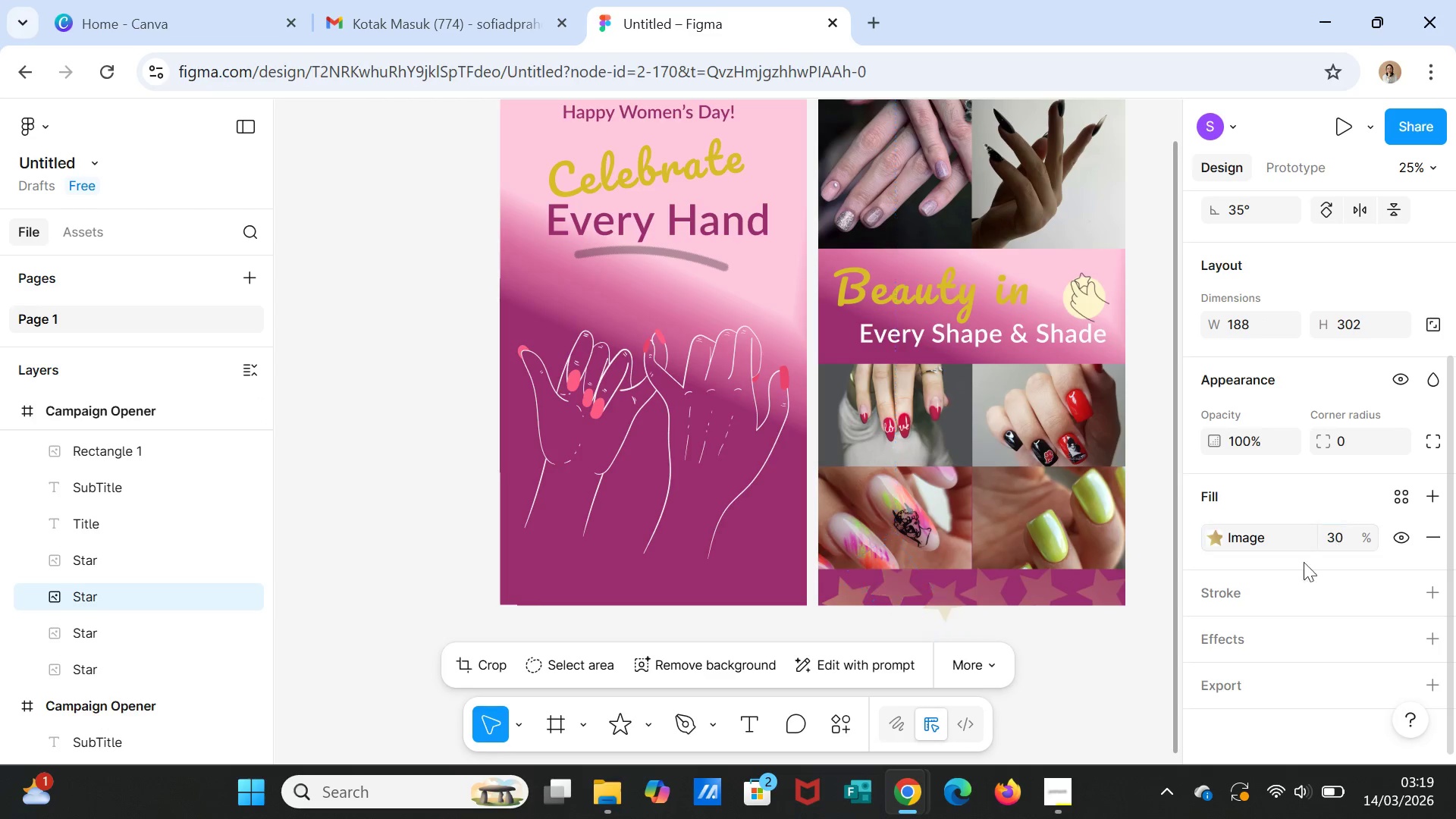 
key(Enter)
 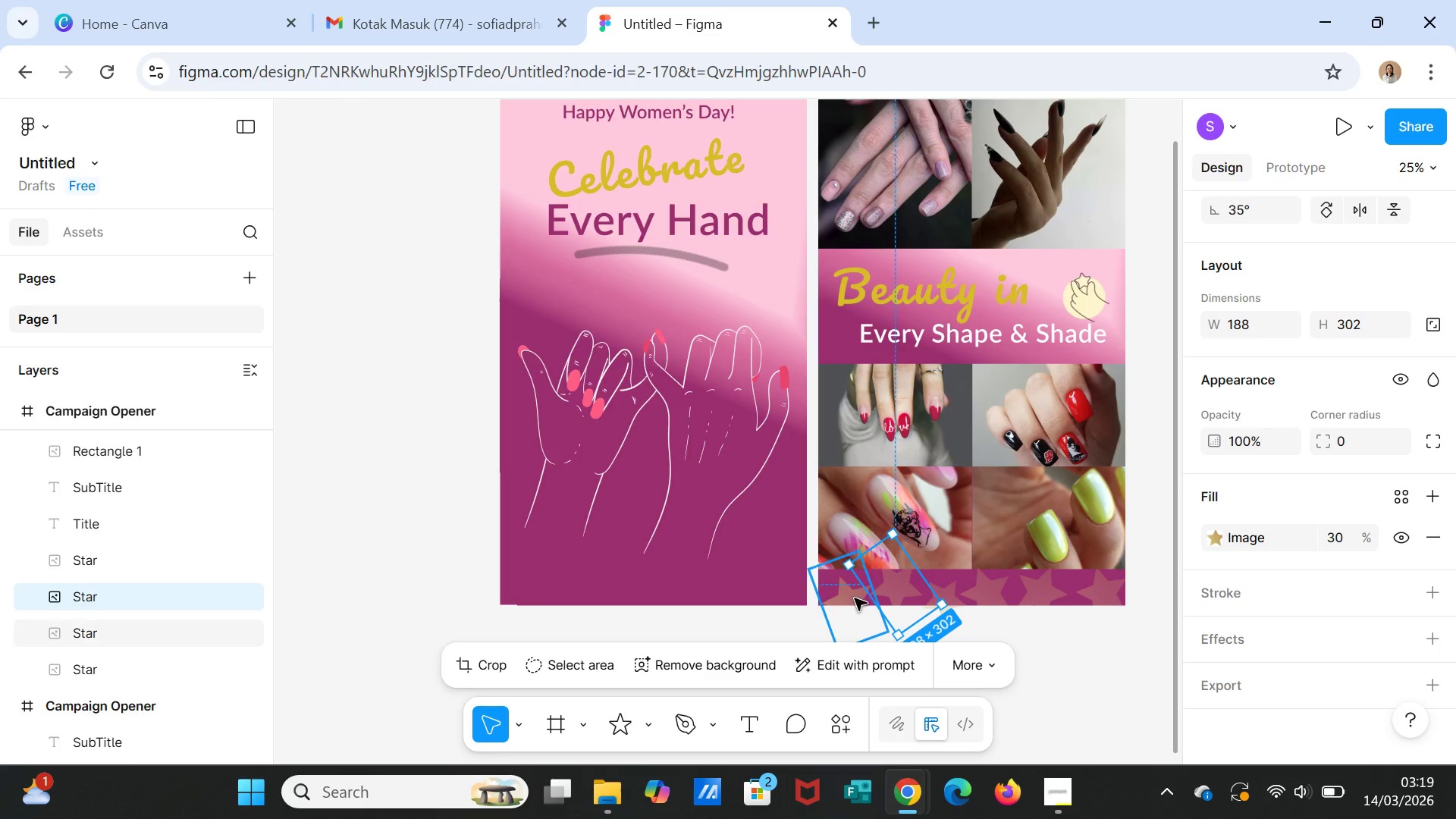 
left_click([853, 598])
 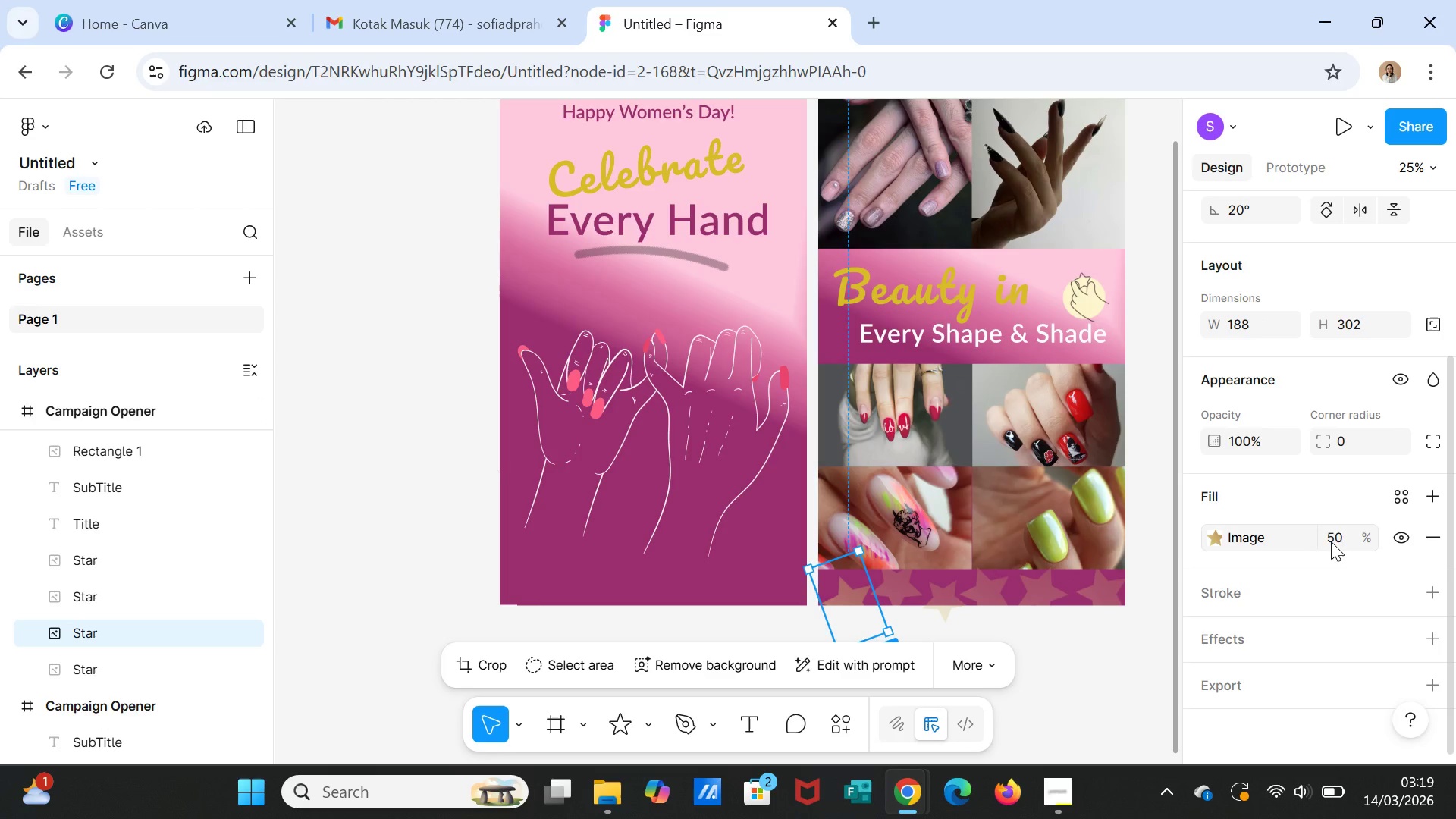 
left_click([1331, 541])
 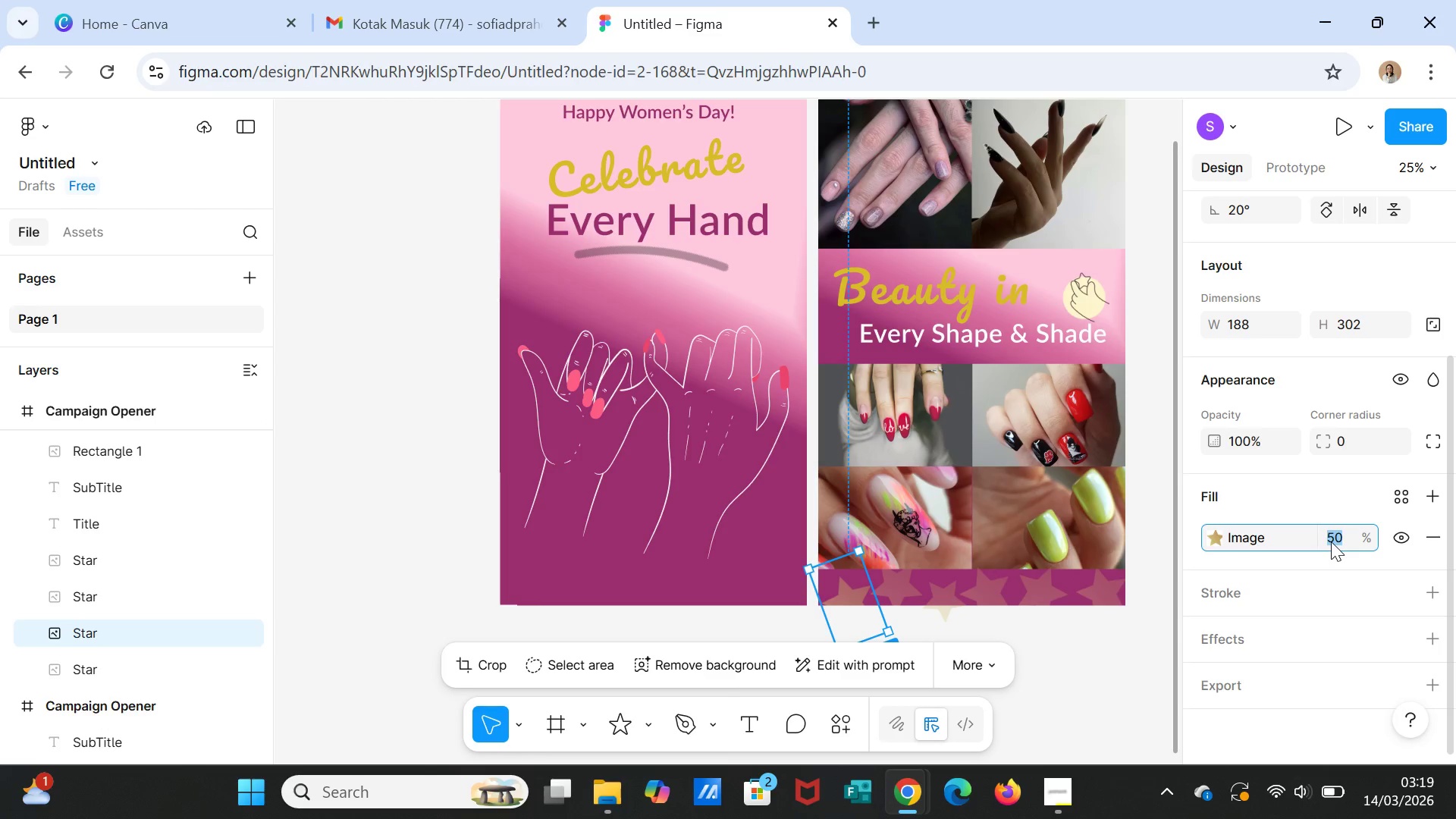 
type(30)
 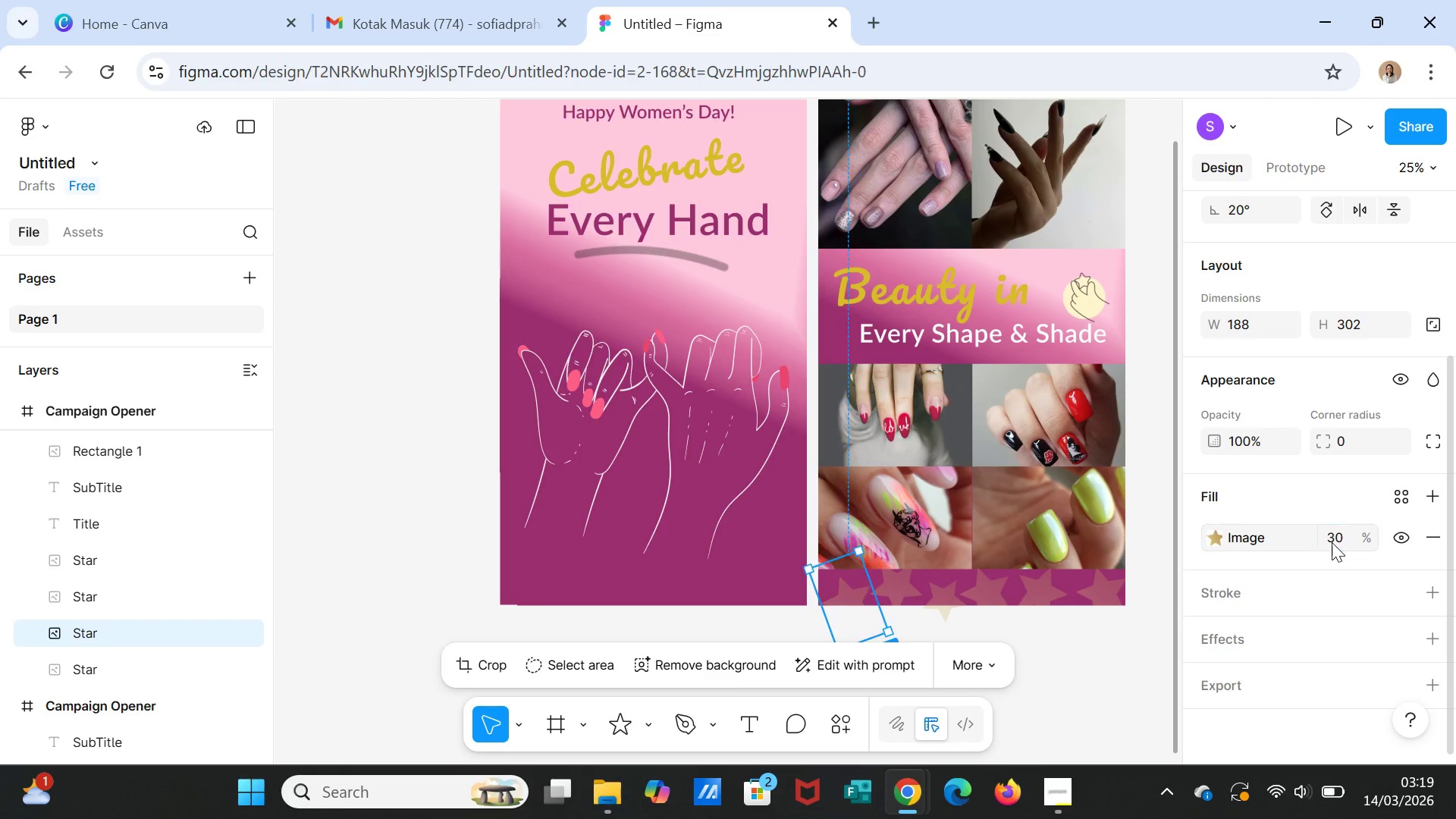 
key(Enter)
 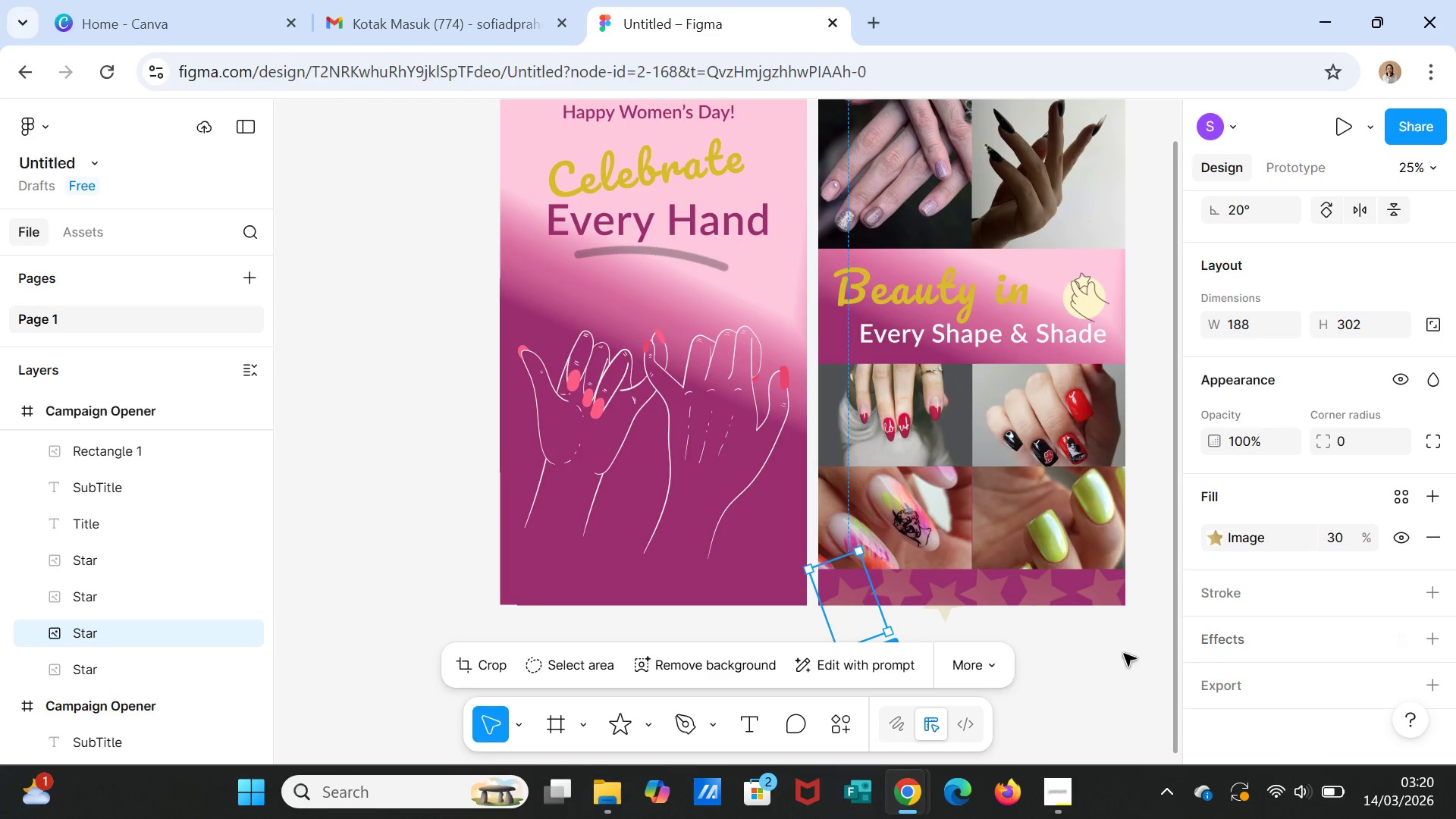 
left_click([1097, 657])
 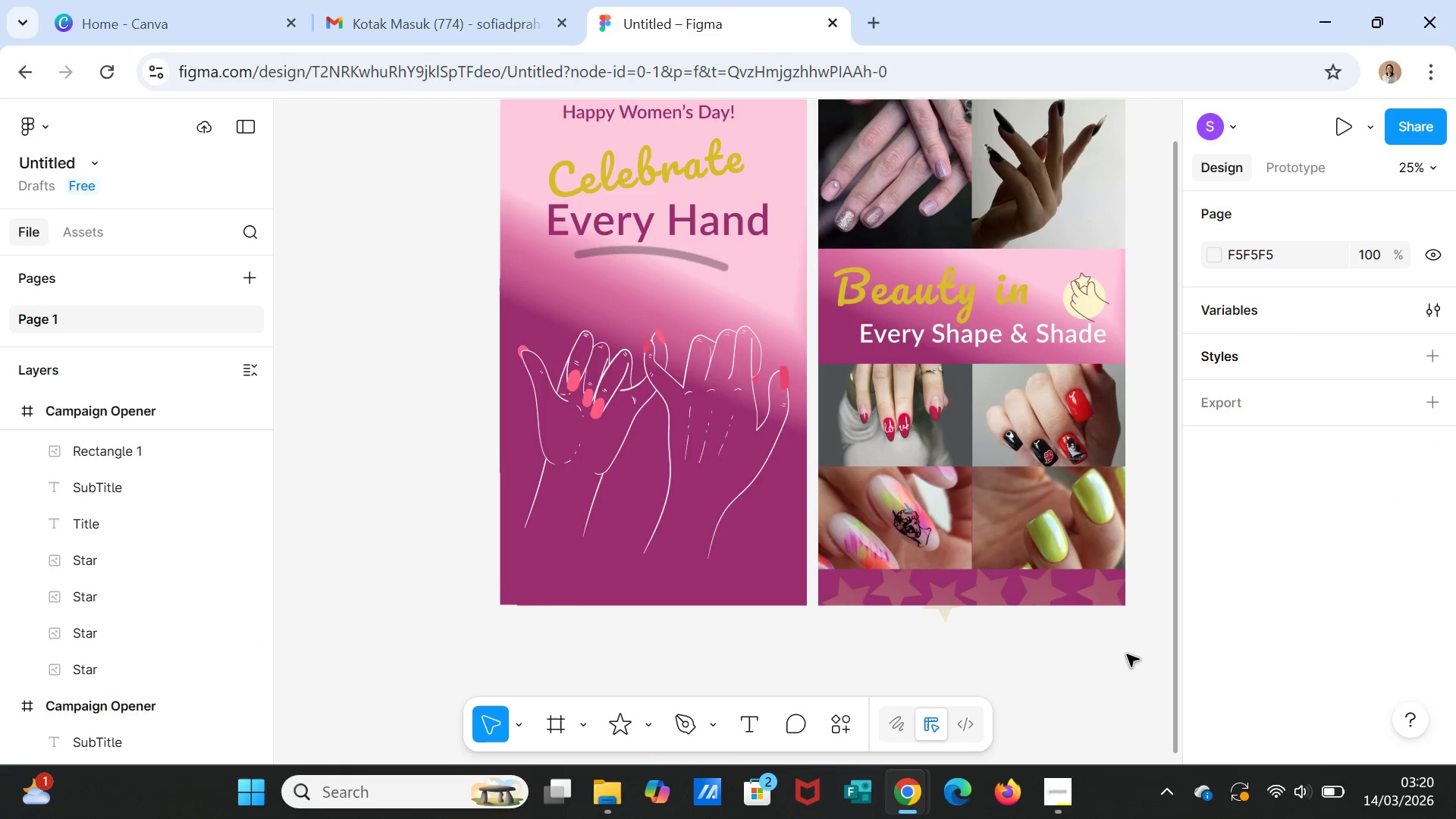 
scroll: coordinate [1127, 654], scroll_direction: up, amount: 2.0
 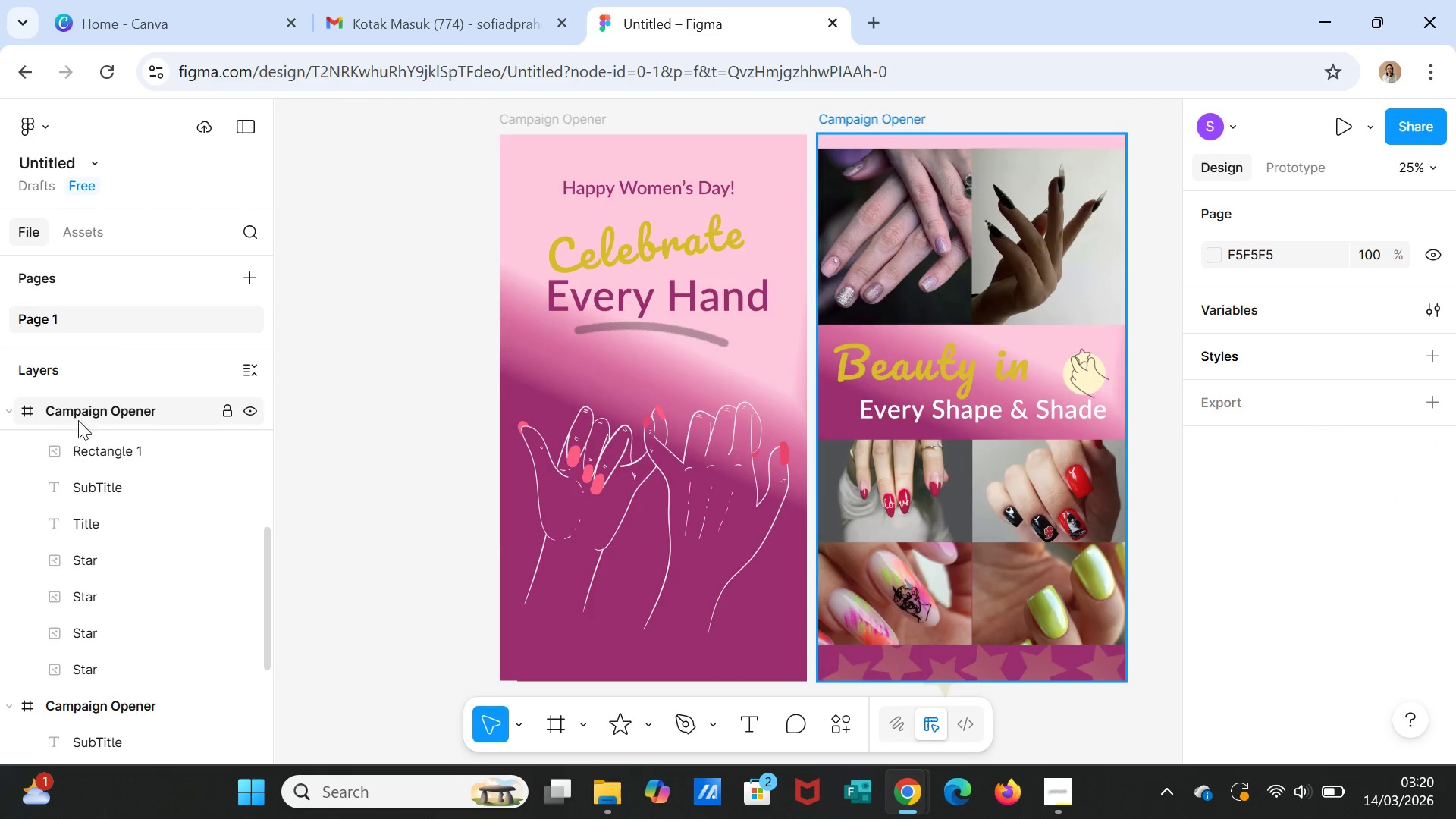 
left_click([95, 416])
 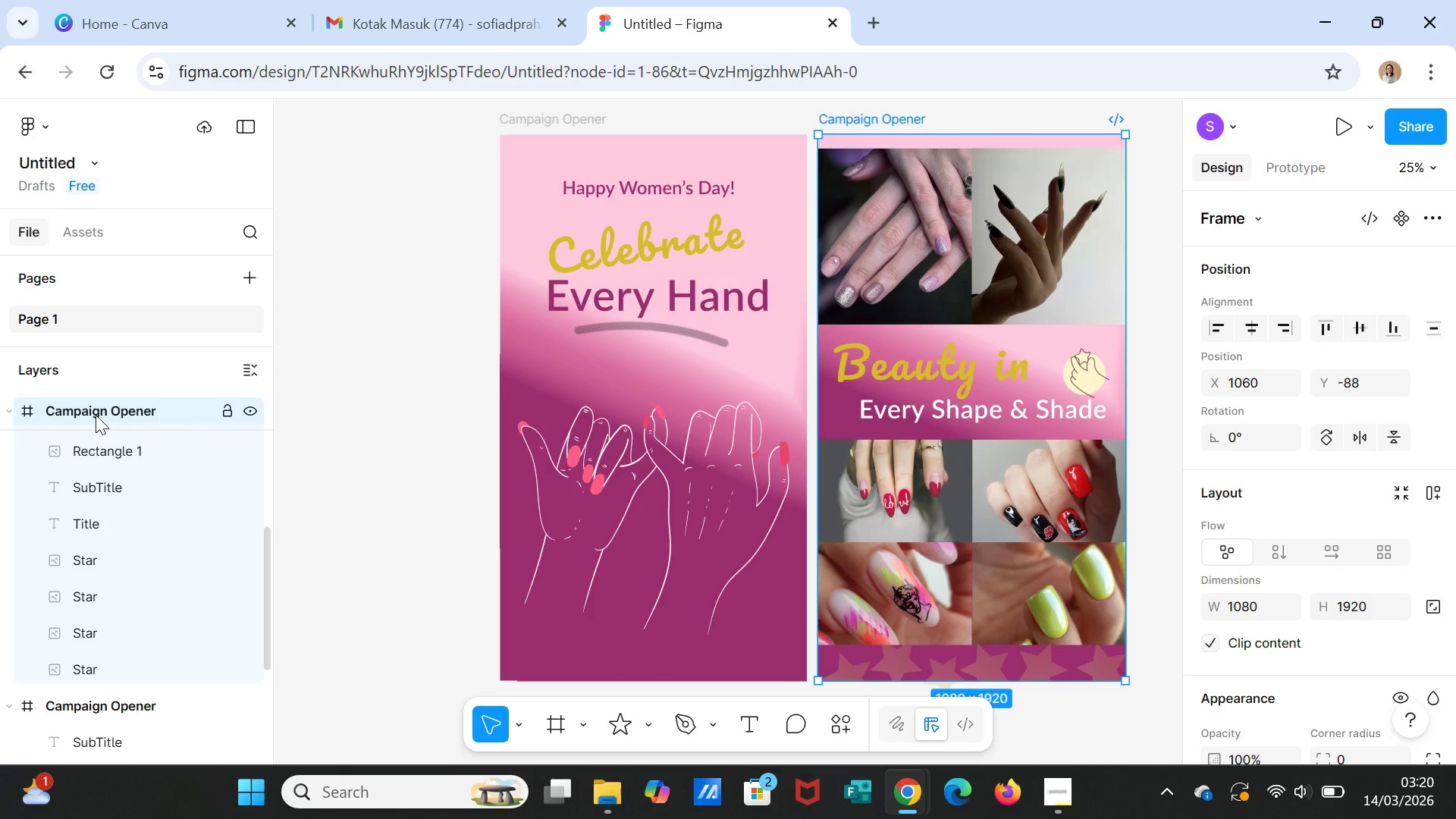 
key(Control+D)
 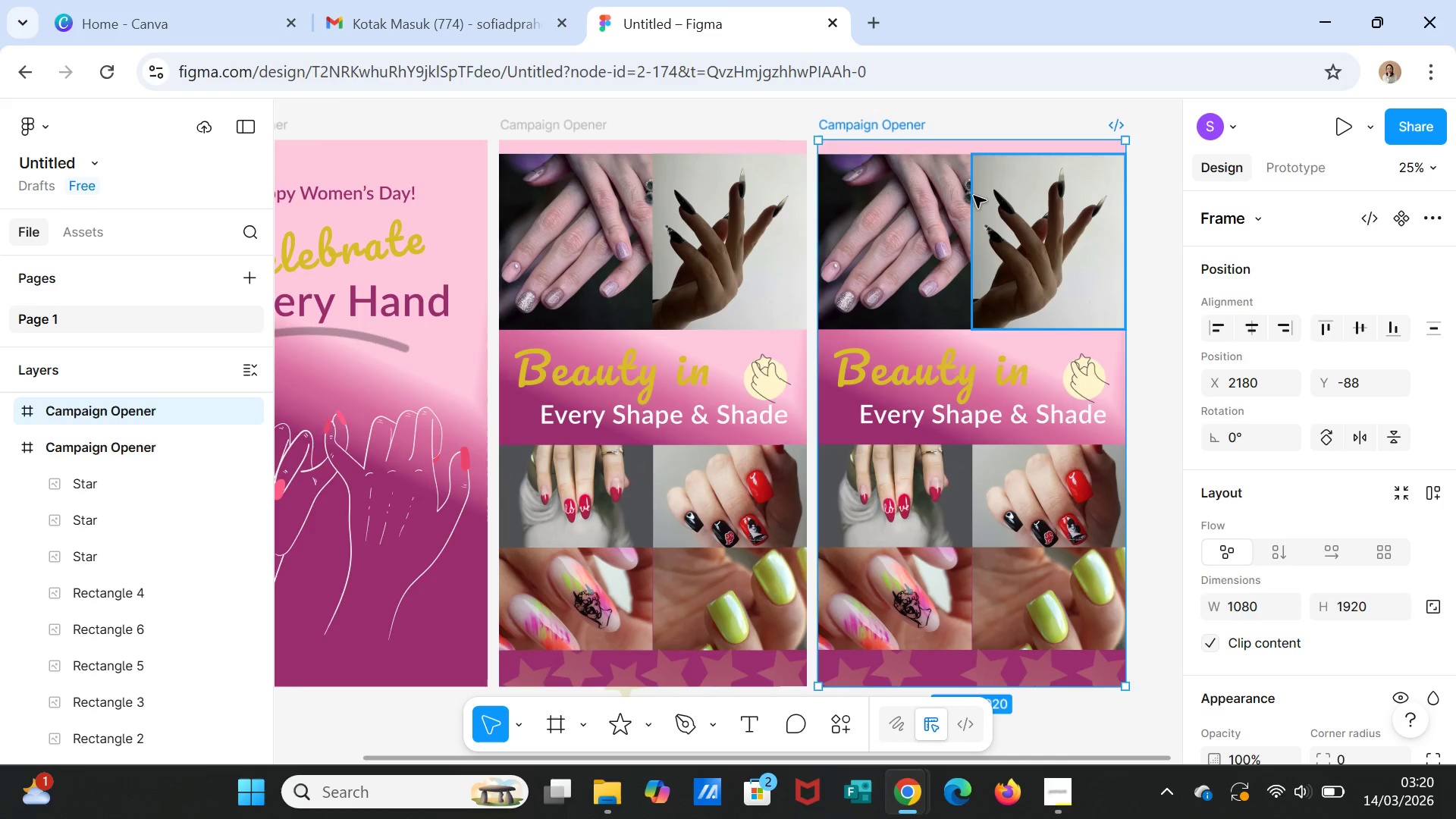 
left_click([1043, 149])
 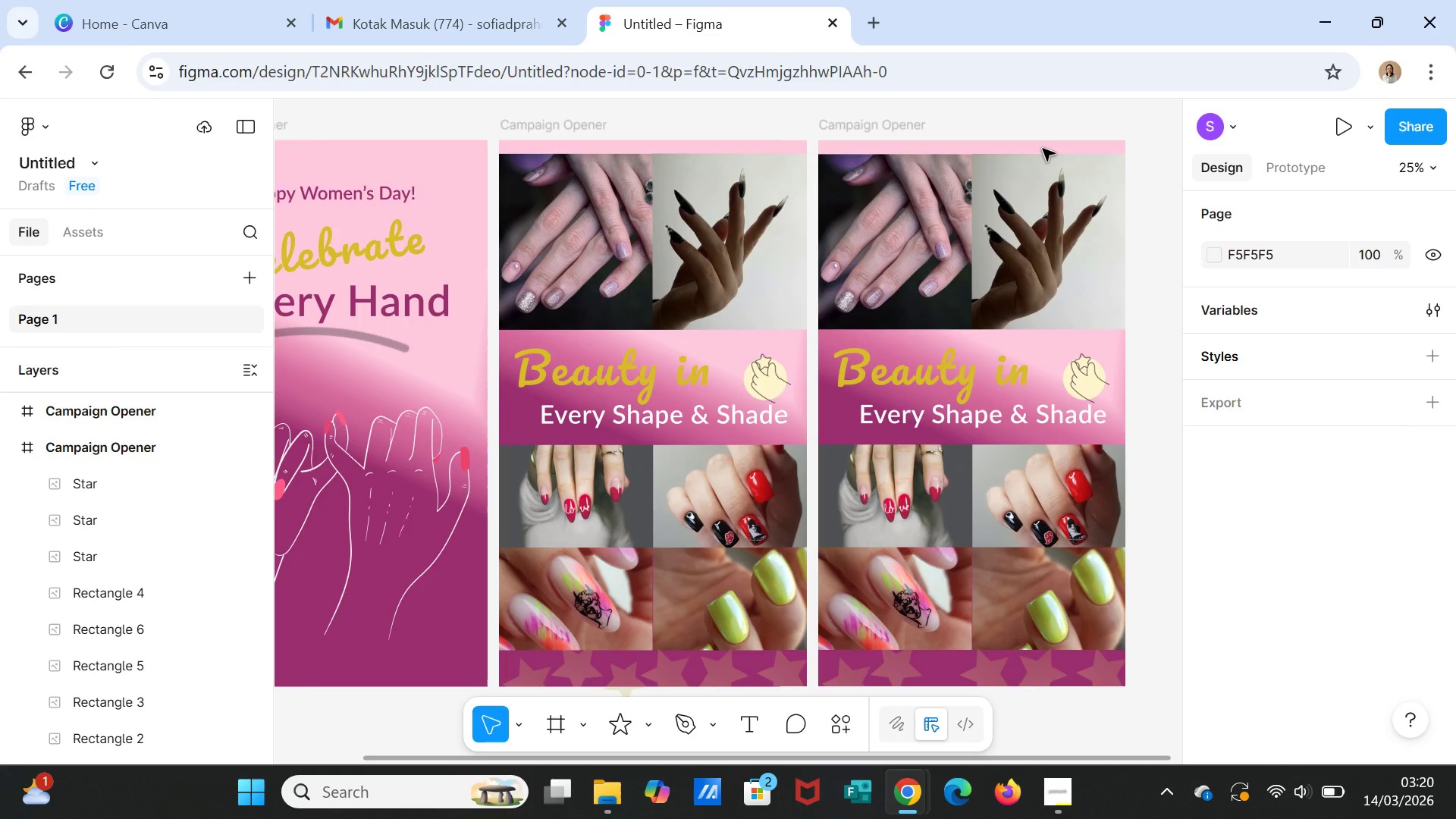 
wait(11.58)
 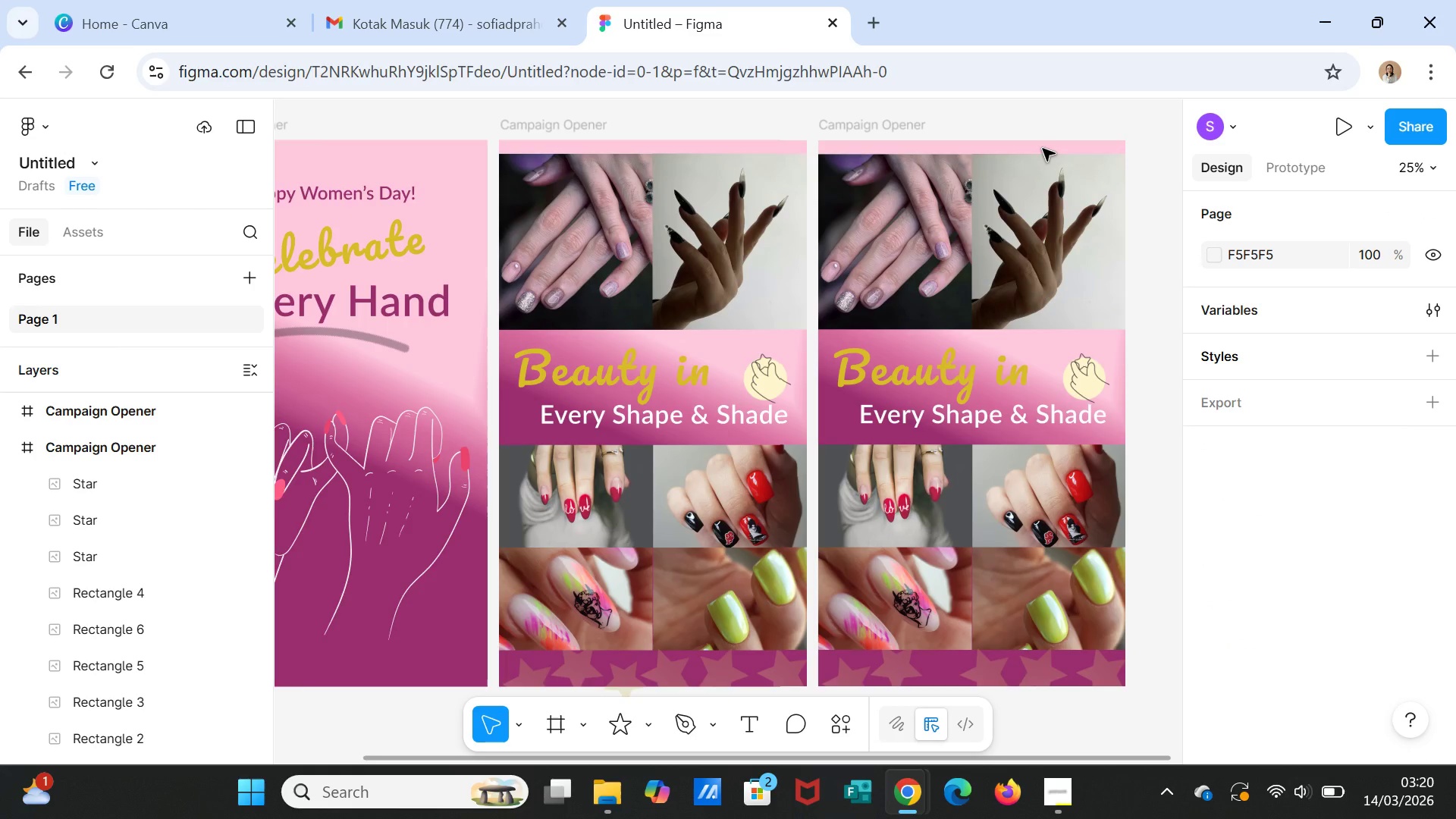 
left_click([125, 408])
 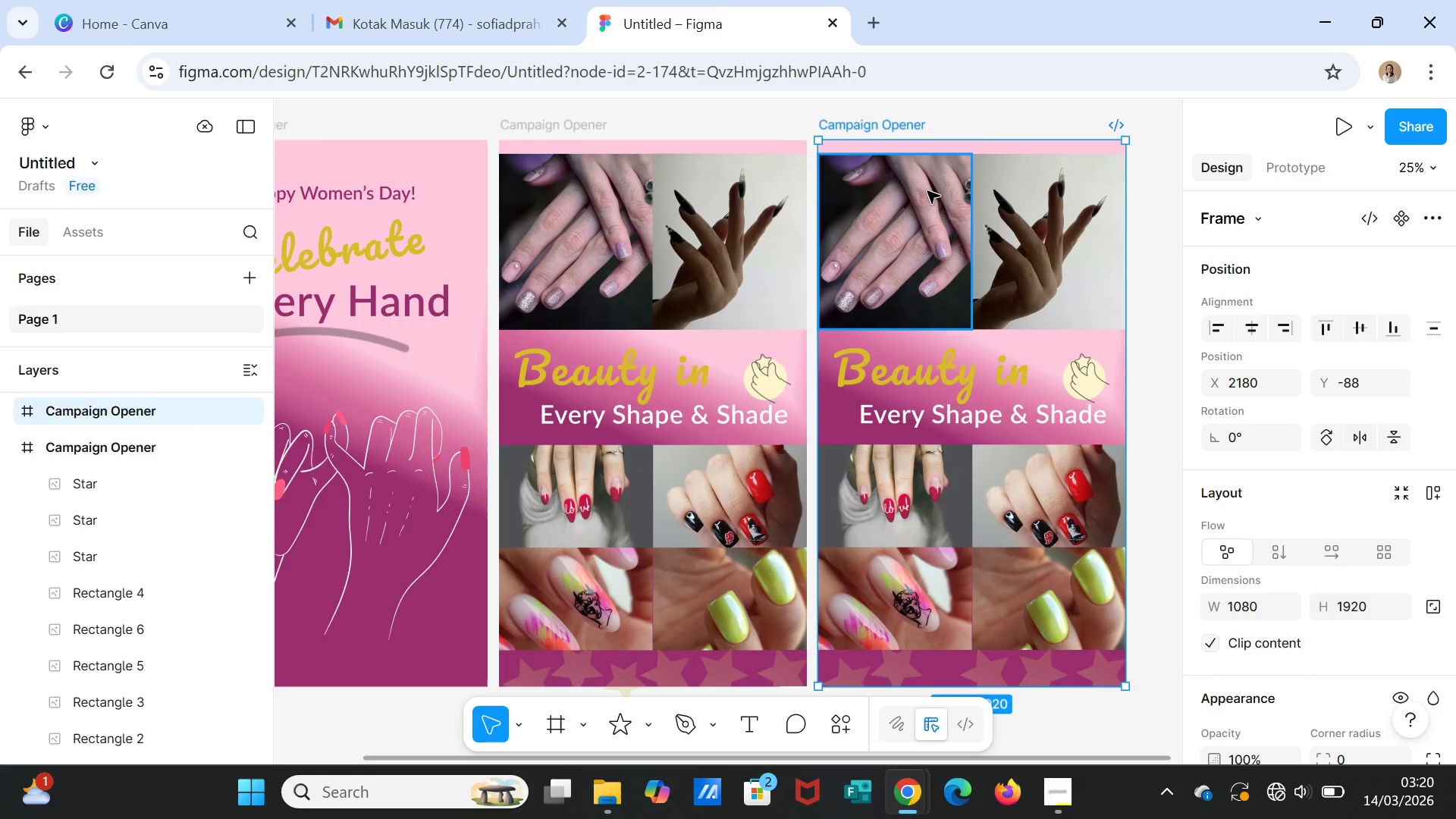 
left_click([927, 191])
 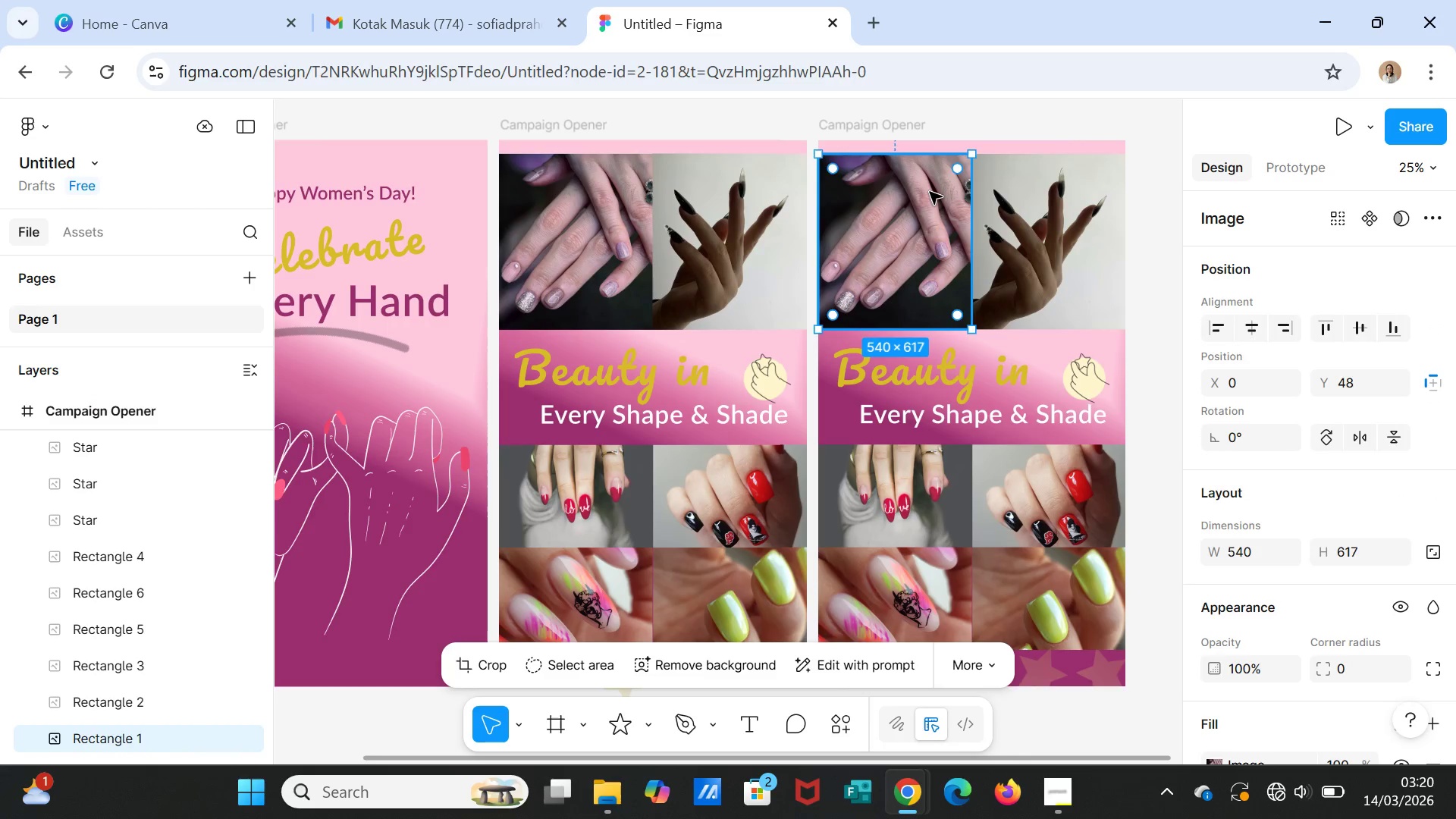 
key(Delete)
 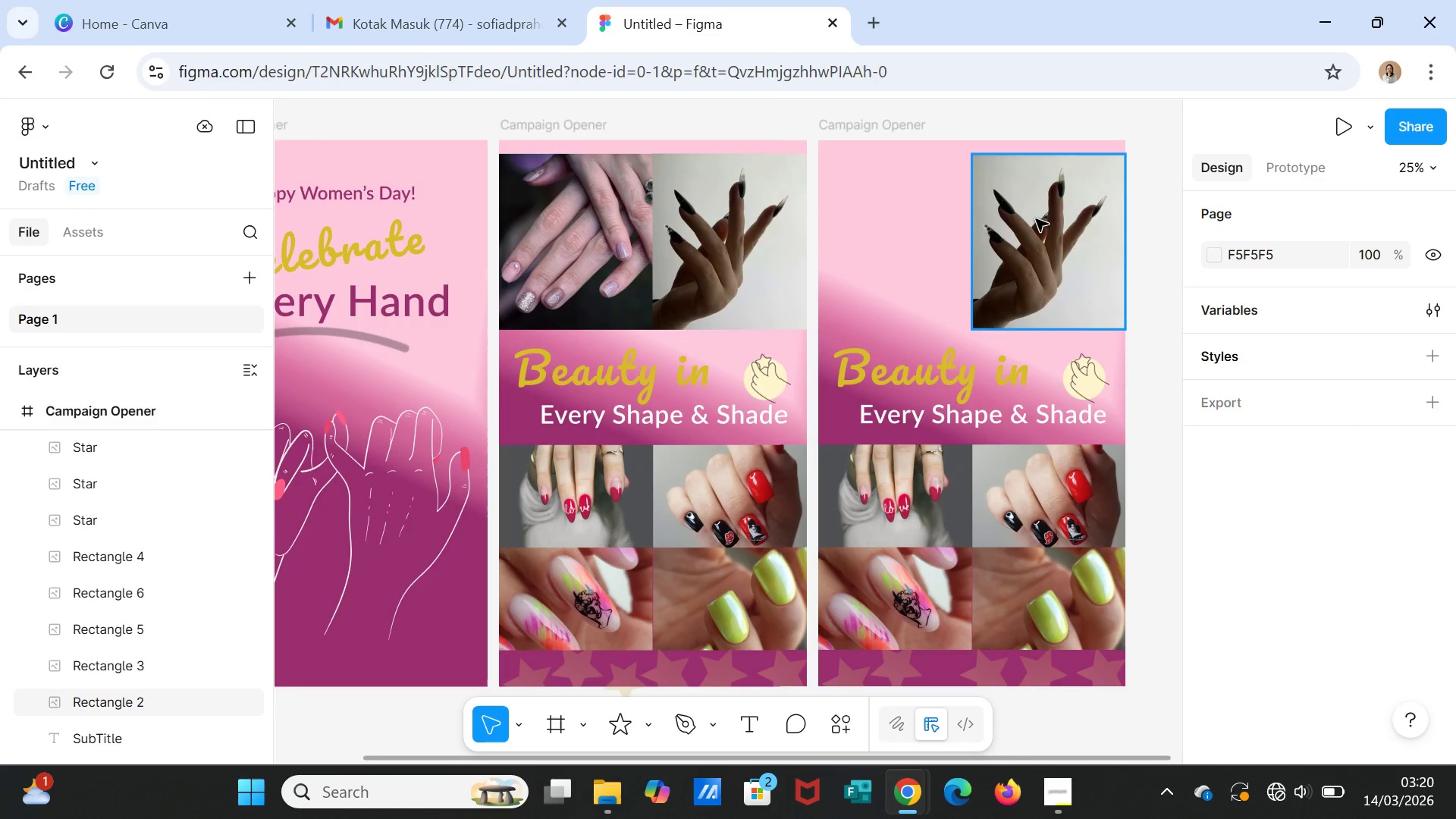 
left_click([1036, 219])
 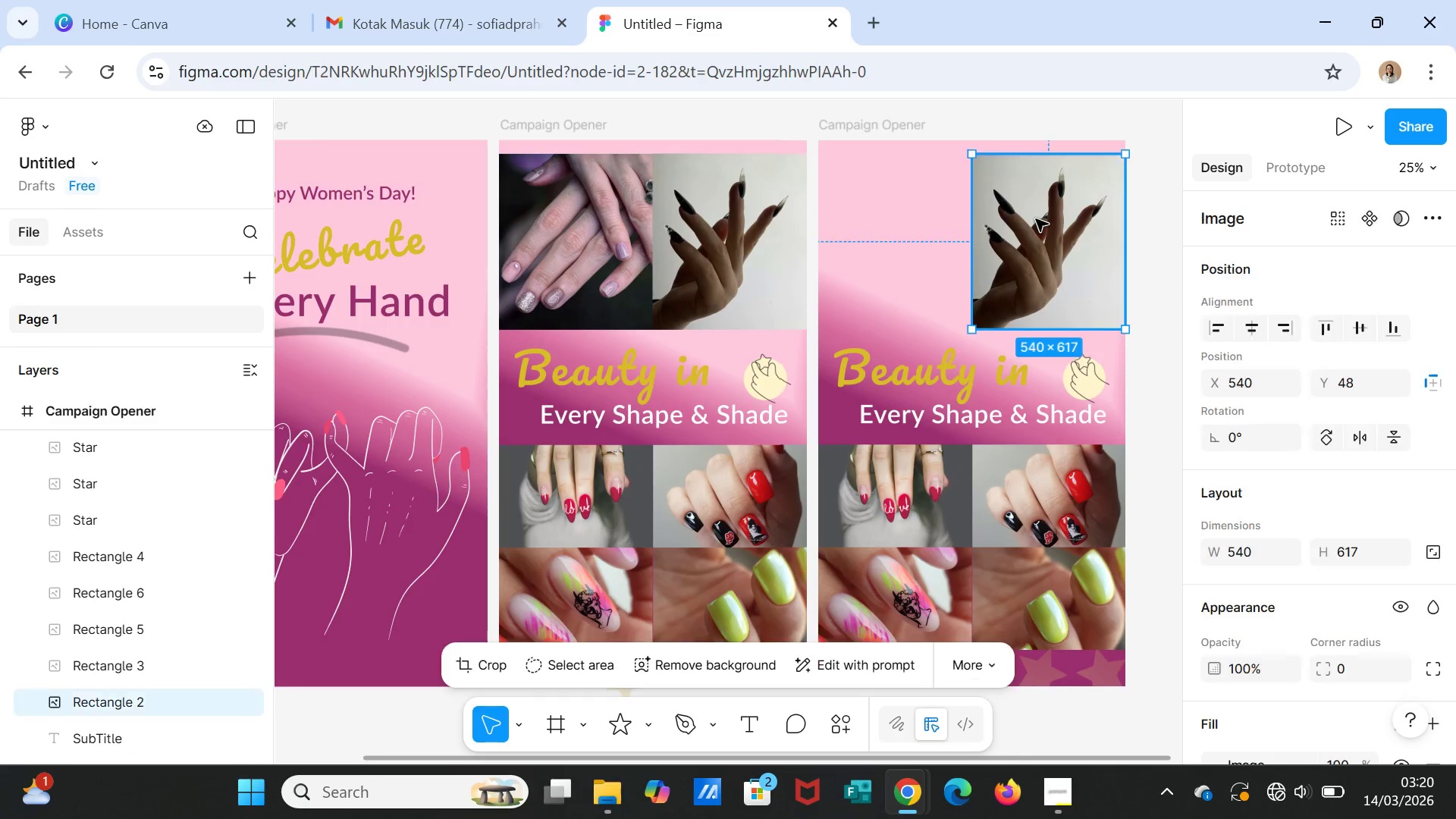 
key(Delete)
 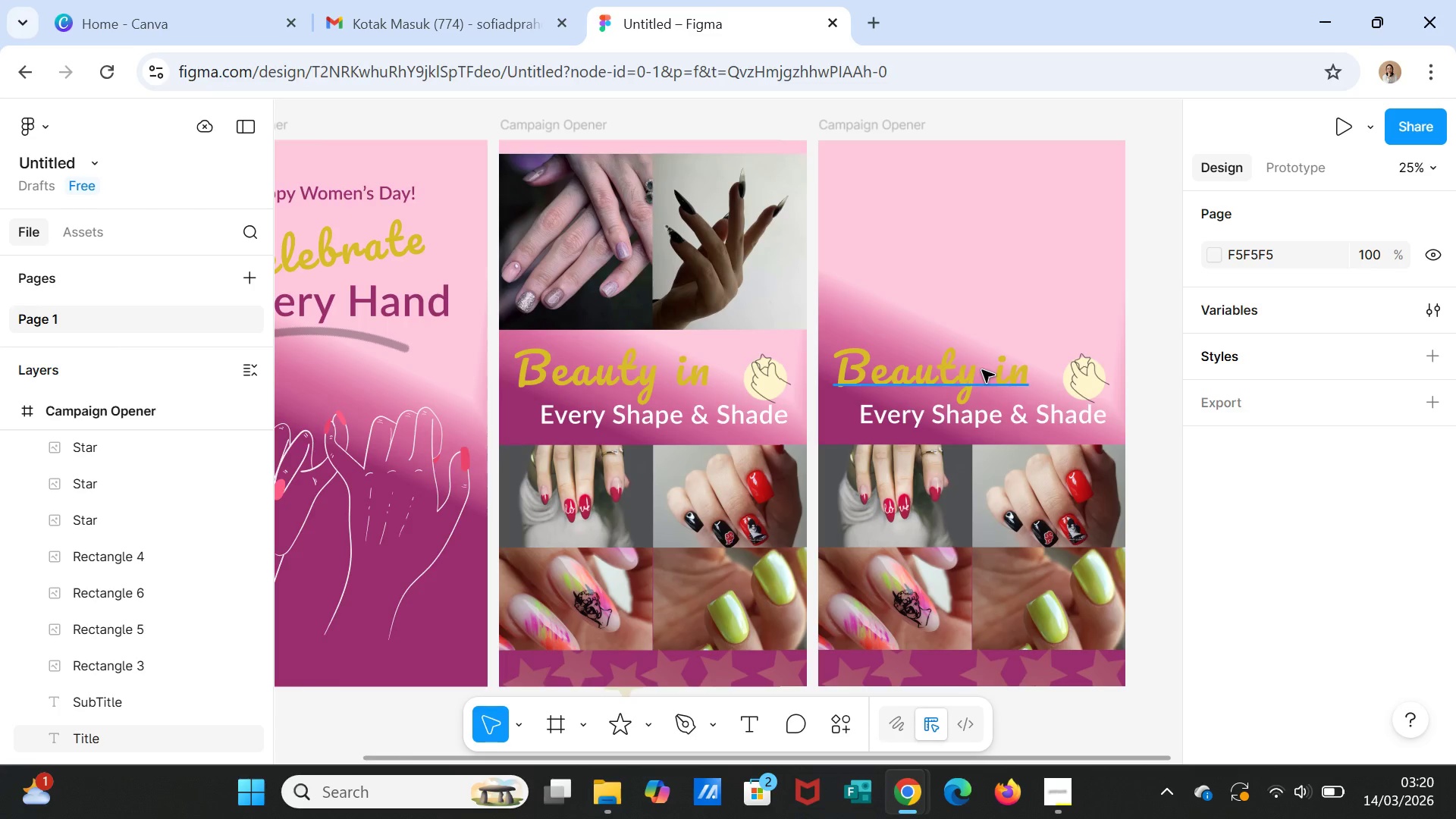 
wait(5.41)
 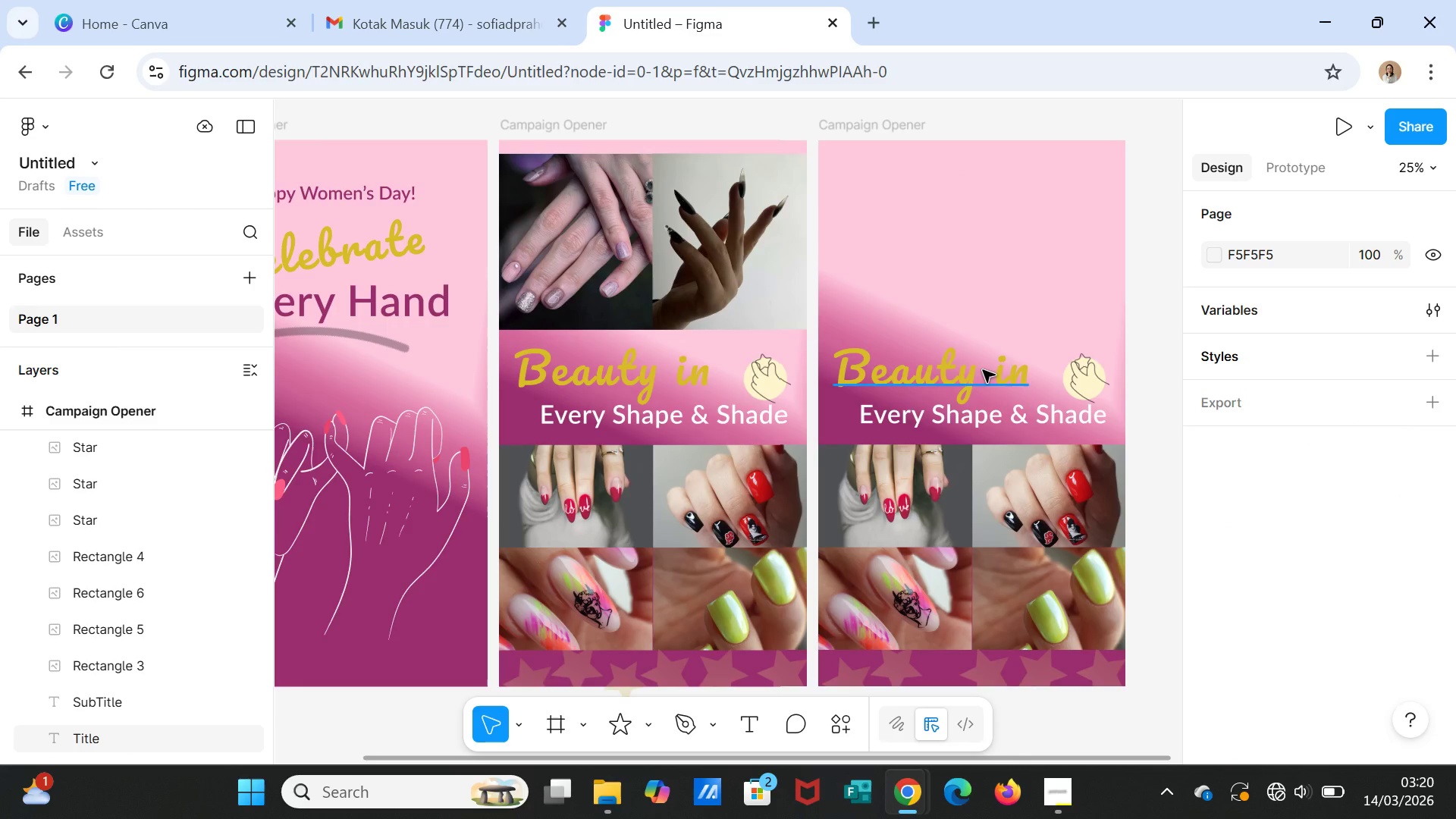 
left_click_drag(start_coordinate=[981, 372], to_coordinate=[1023, 202])
 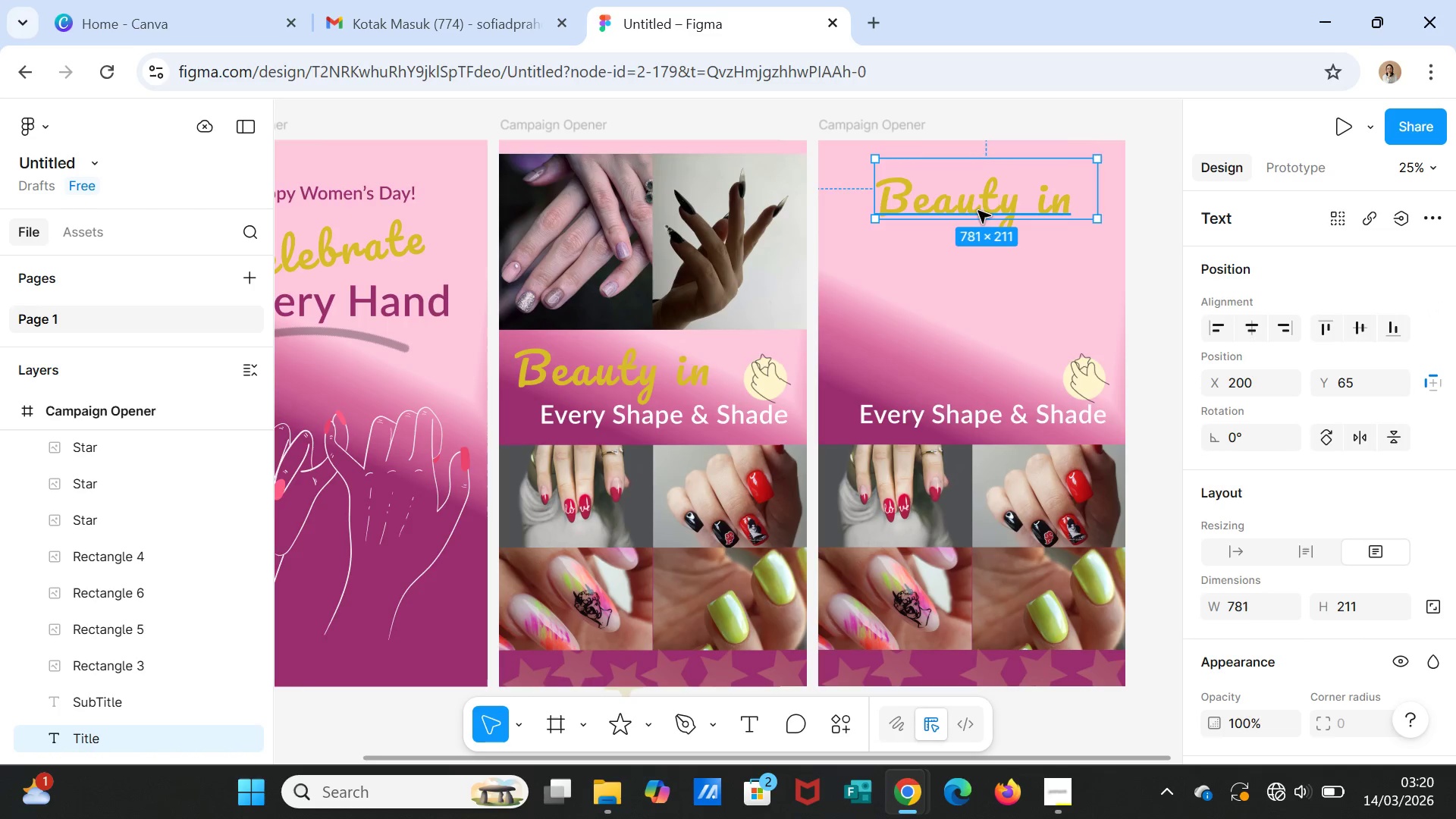 
double_click([978, 211])
 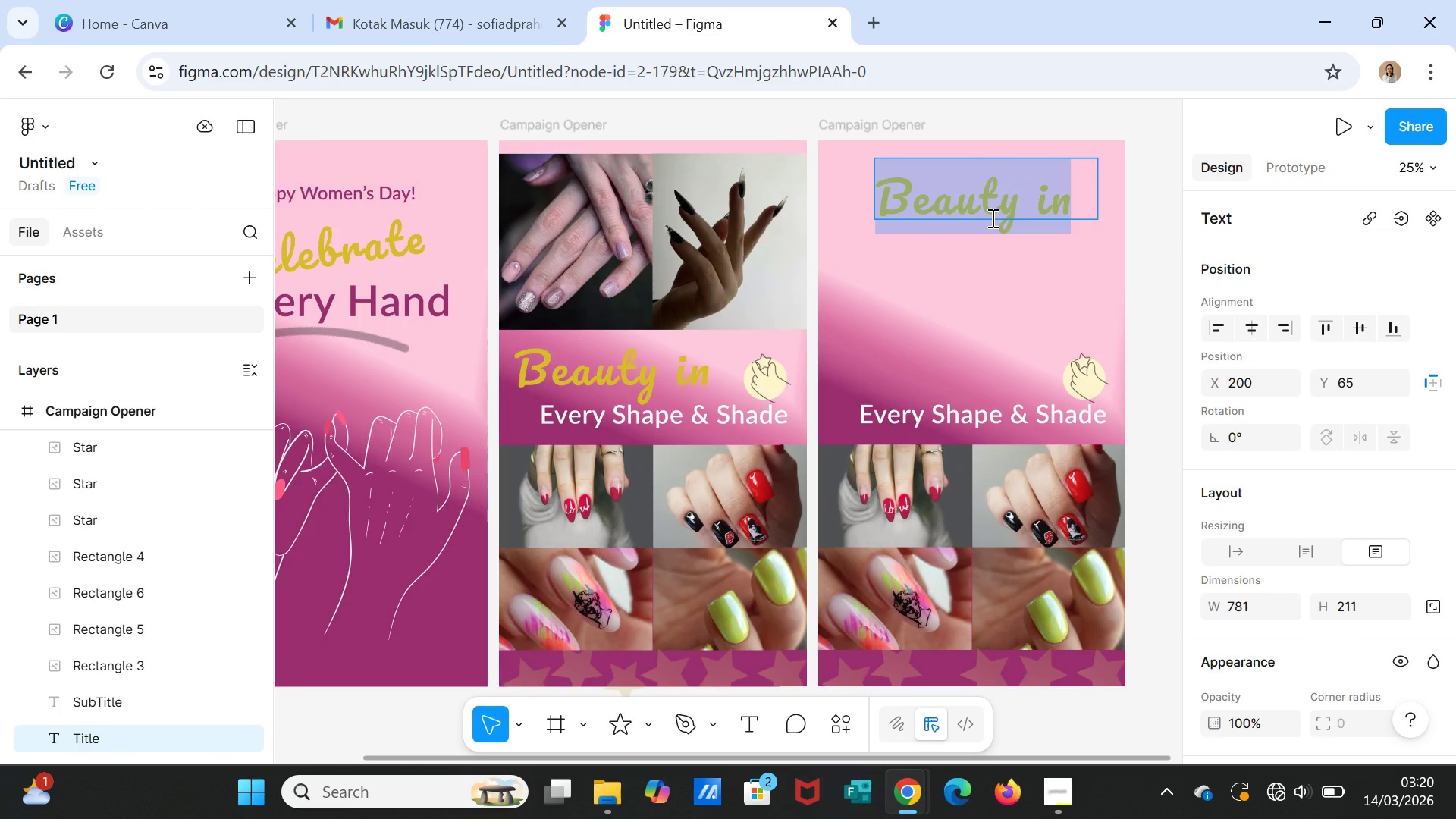 
type(Limit)
 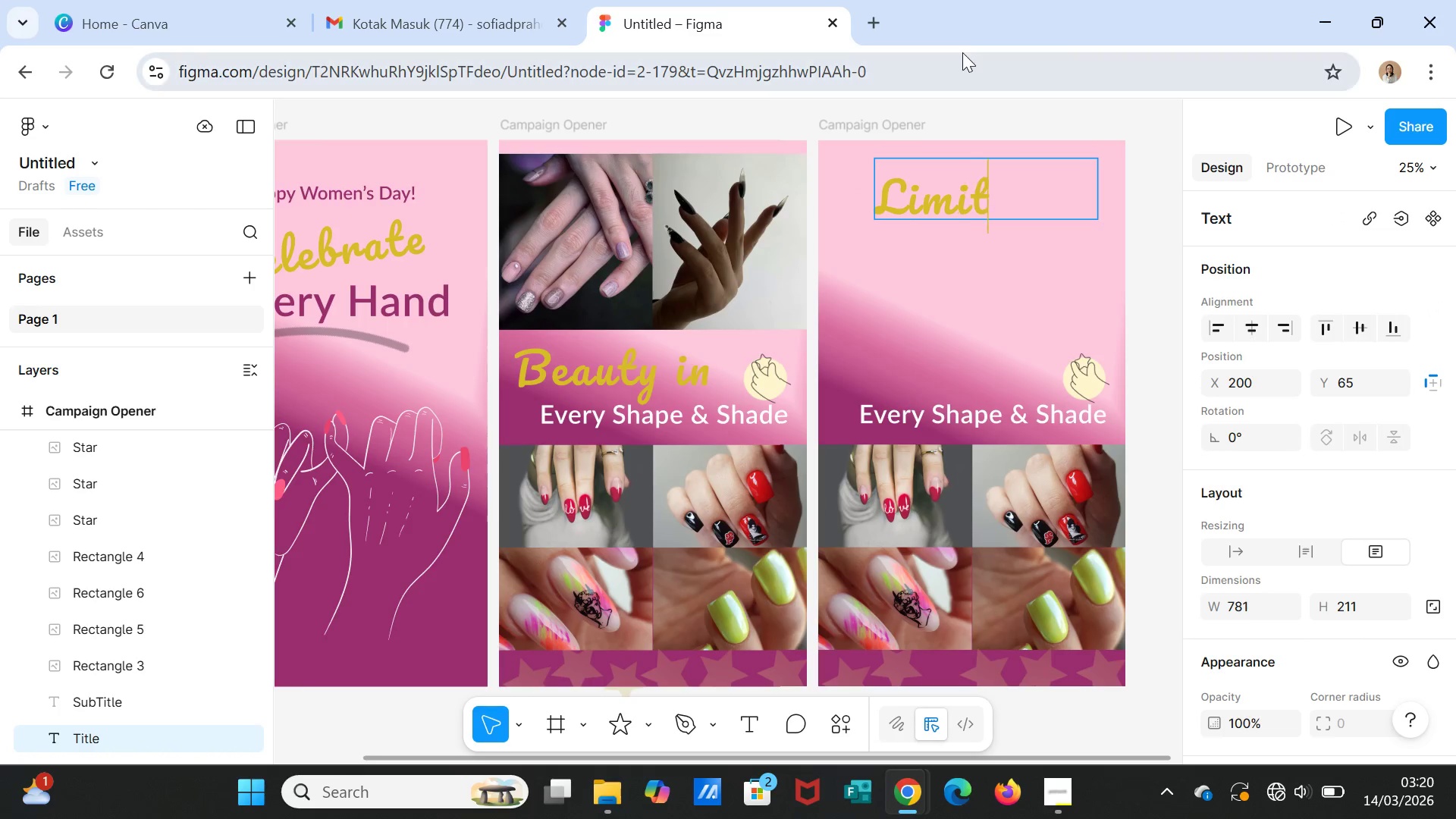 
type(ed )
 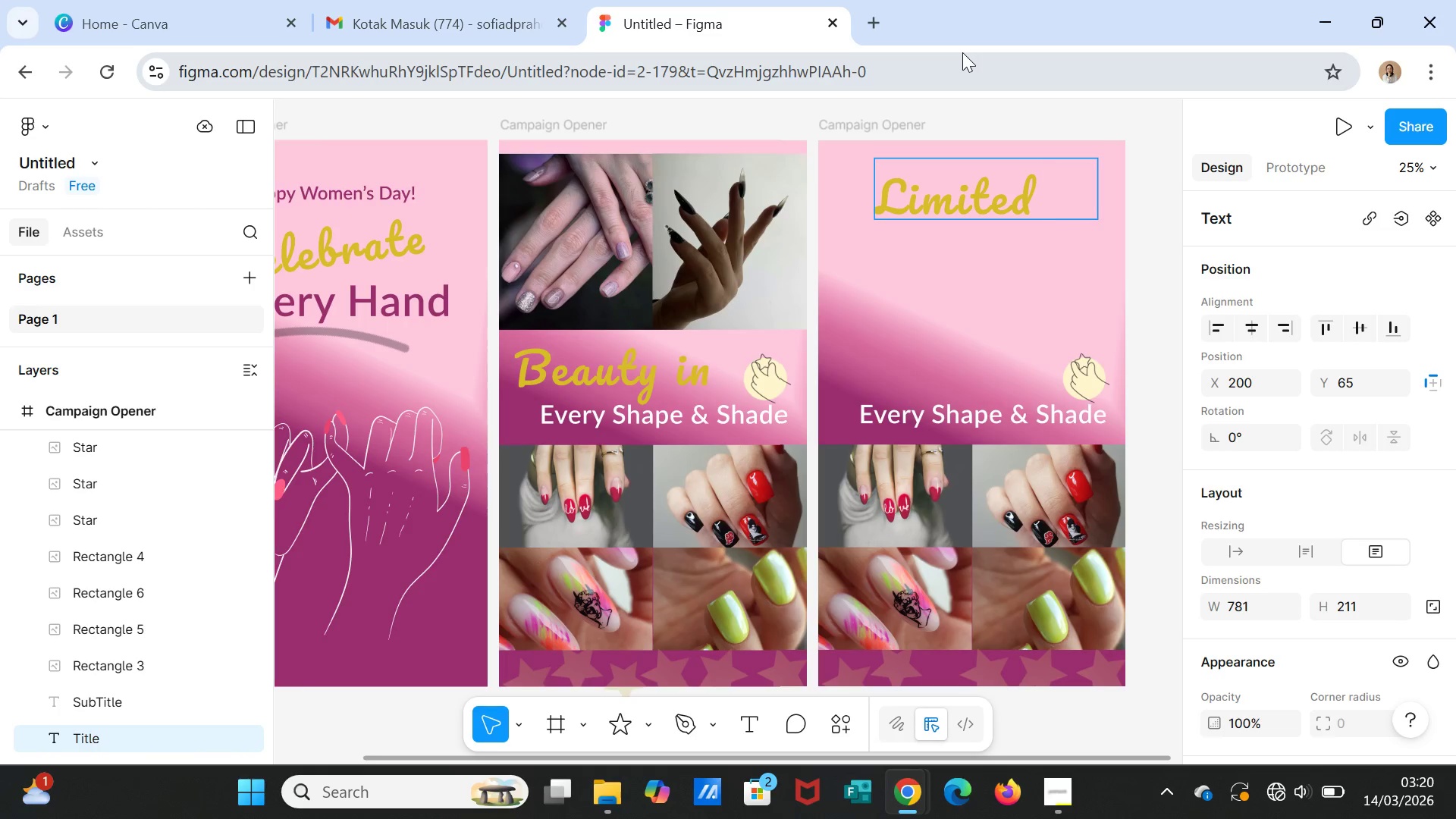 
wait(12.22)
 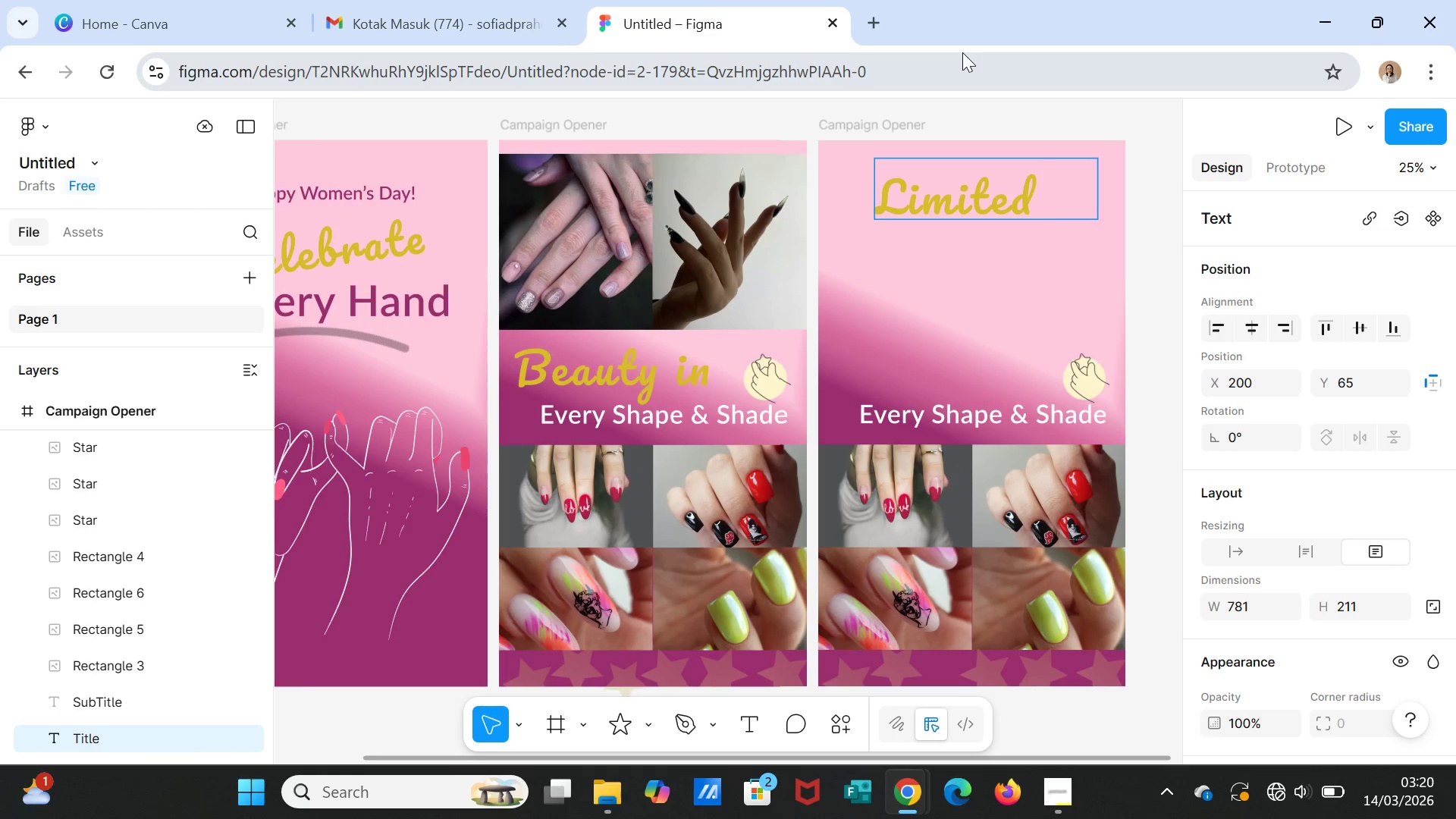 
type(Edition)
 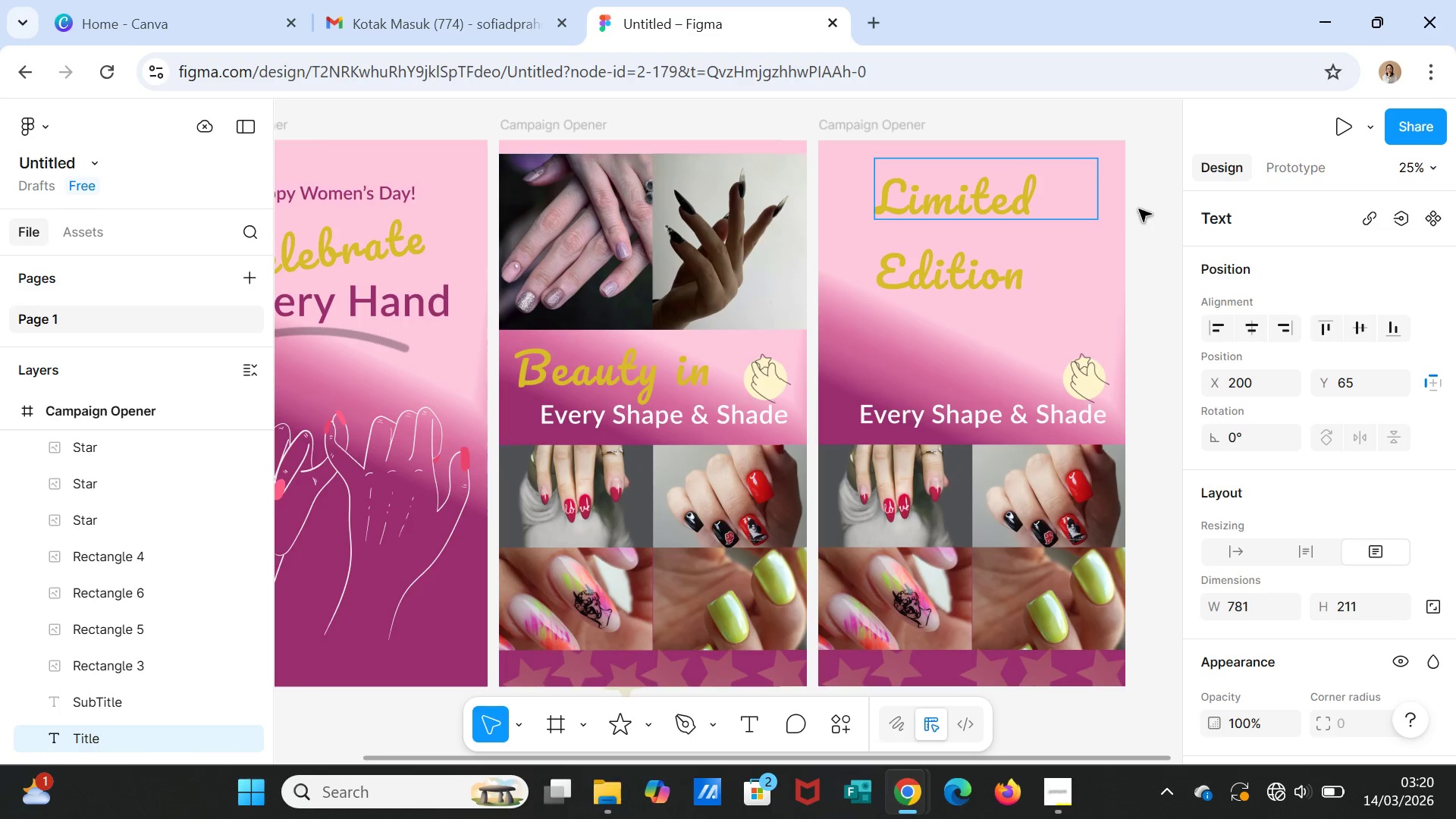 
left_click([1120, 243])
 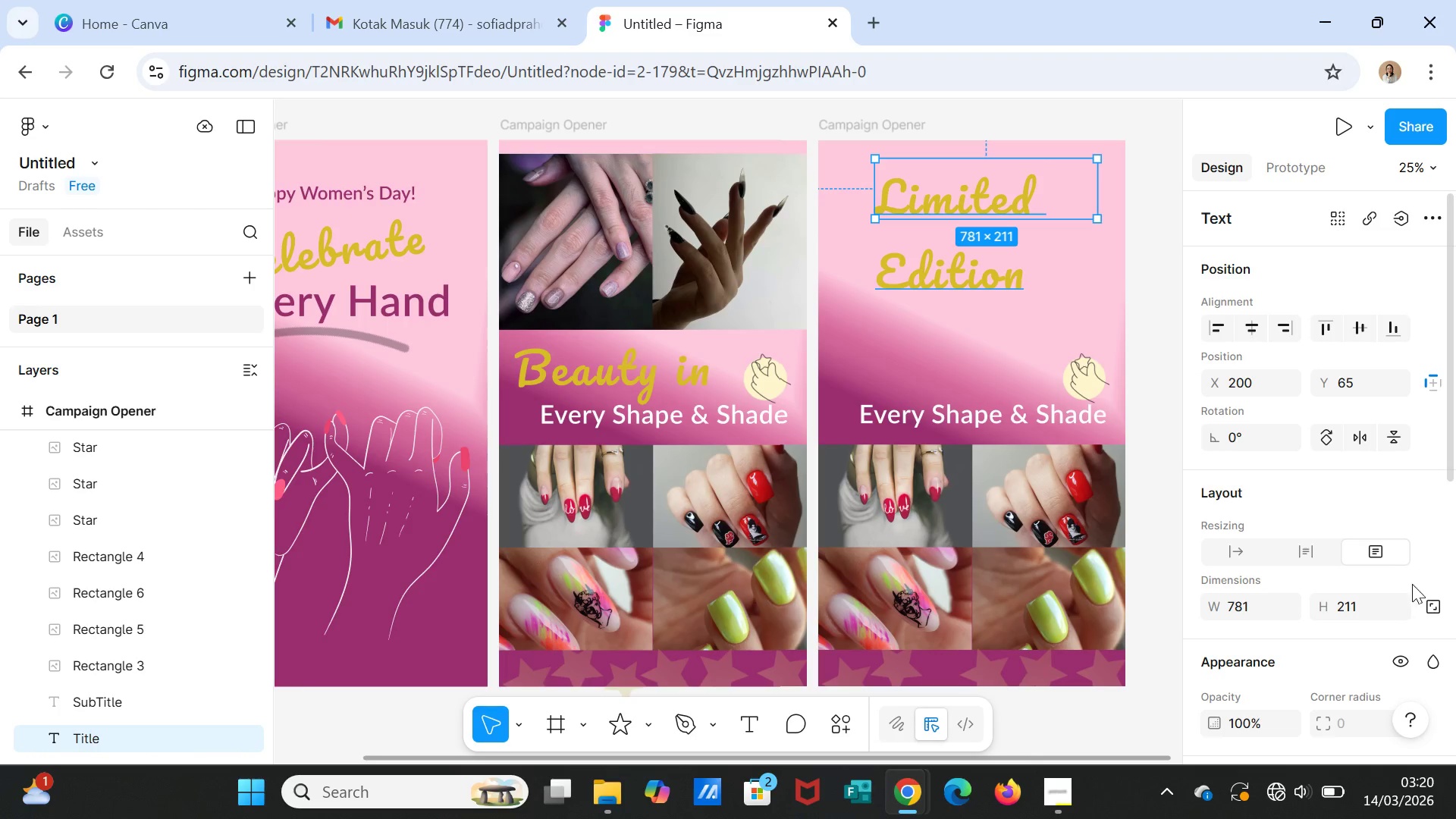 
scroll: coordinate [1388, 607], scroll_direction: down, amount: 4.0
 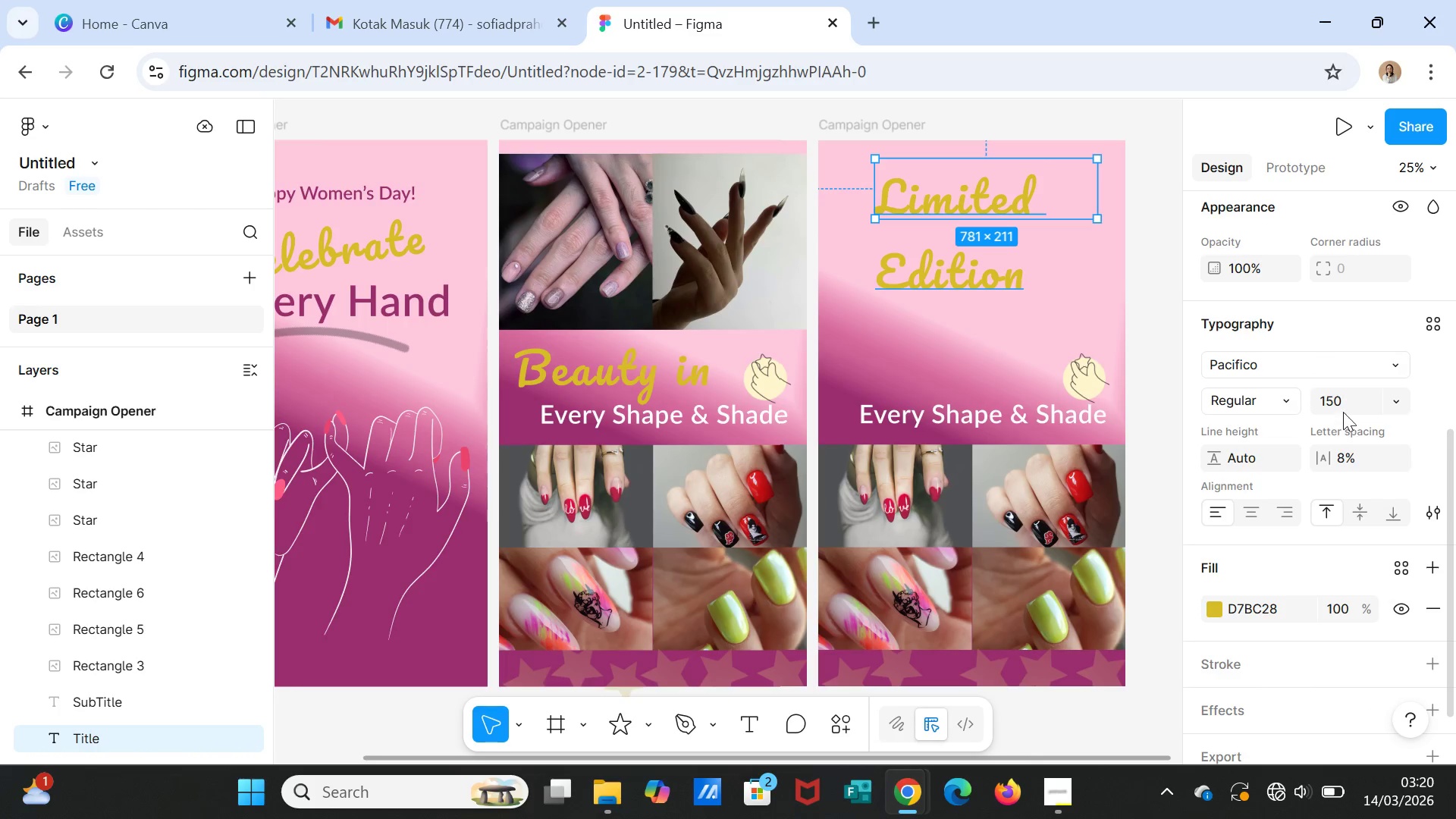 
left_click([1342, 397])
 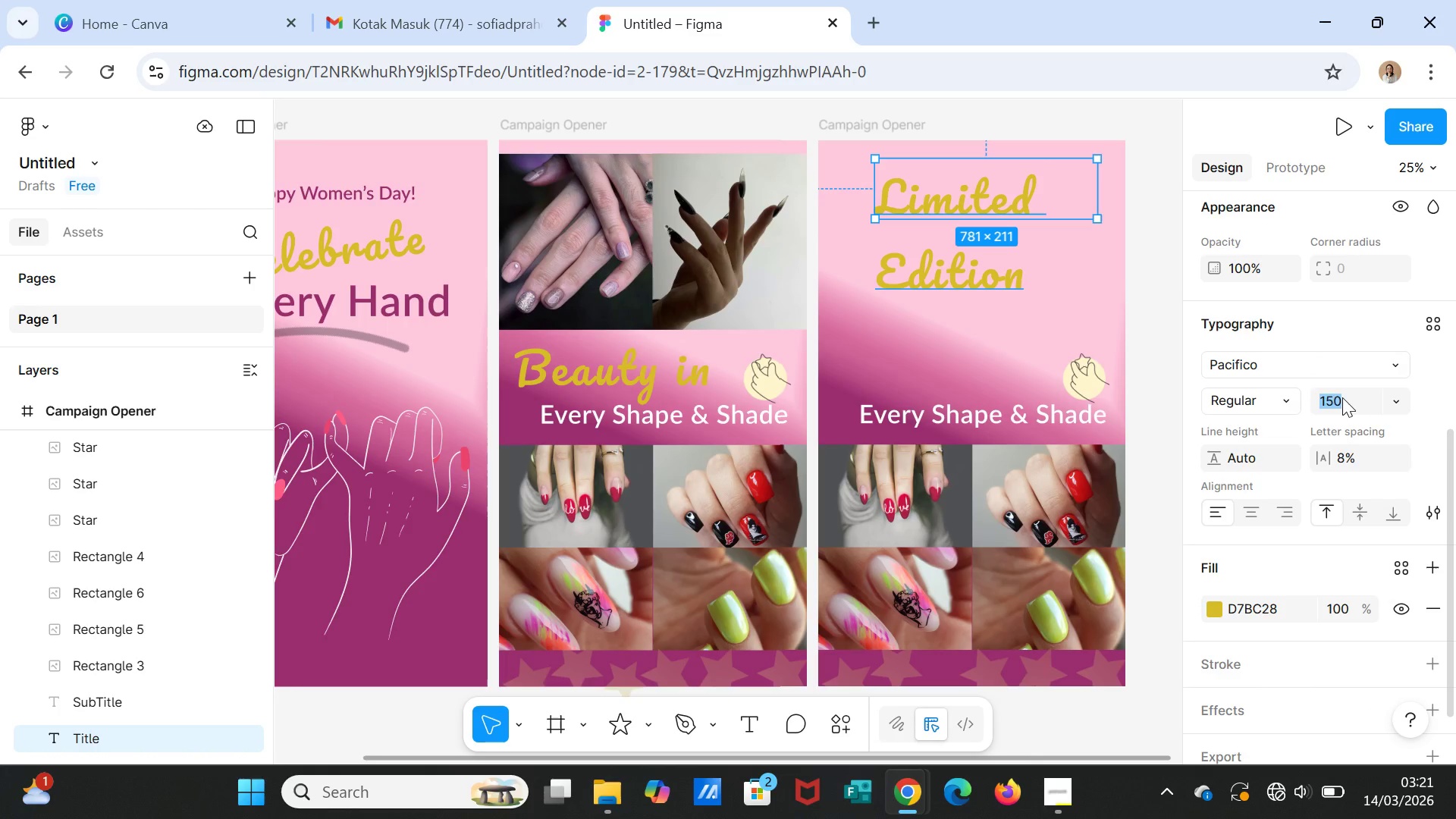 
type(100)
 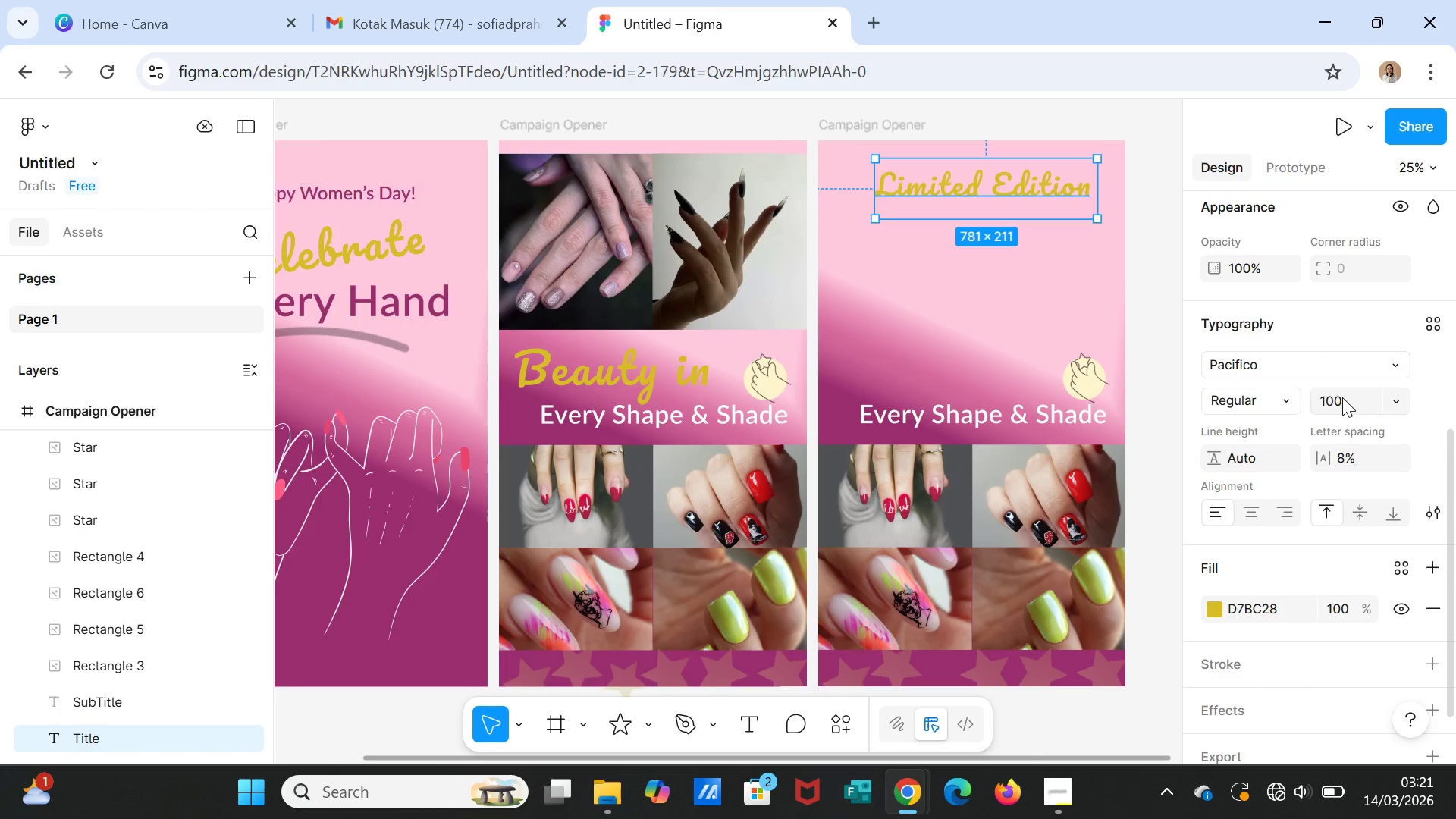 
key(Enter)
 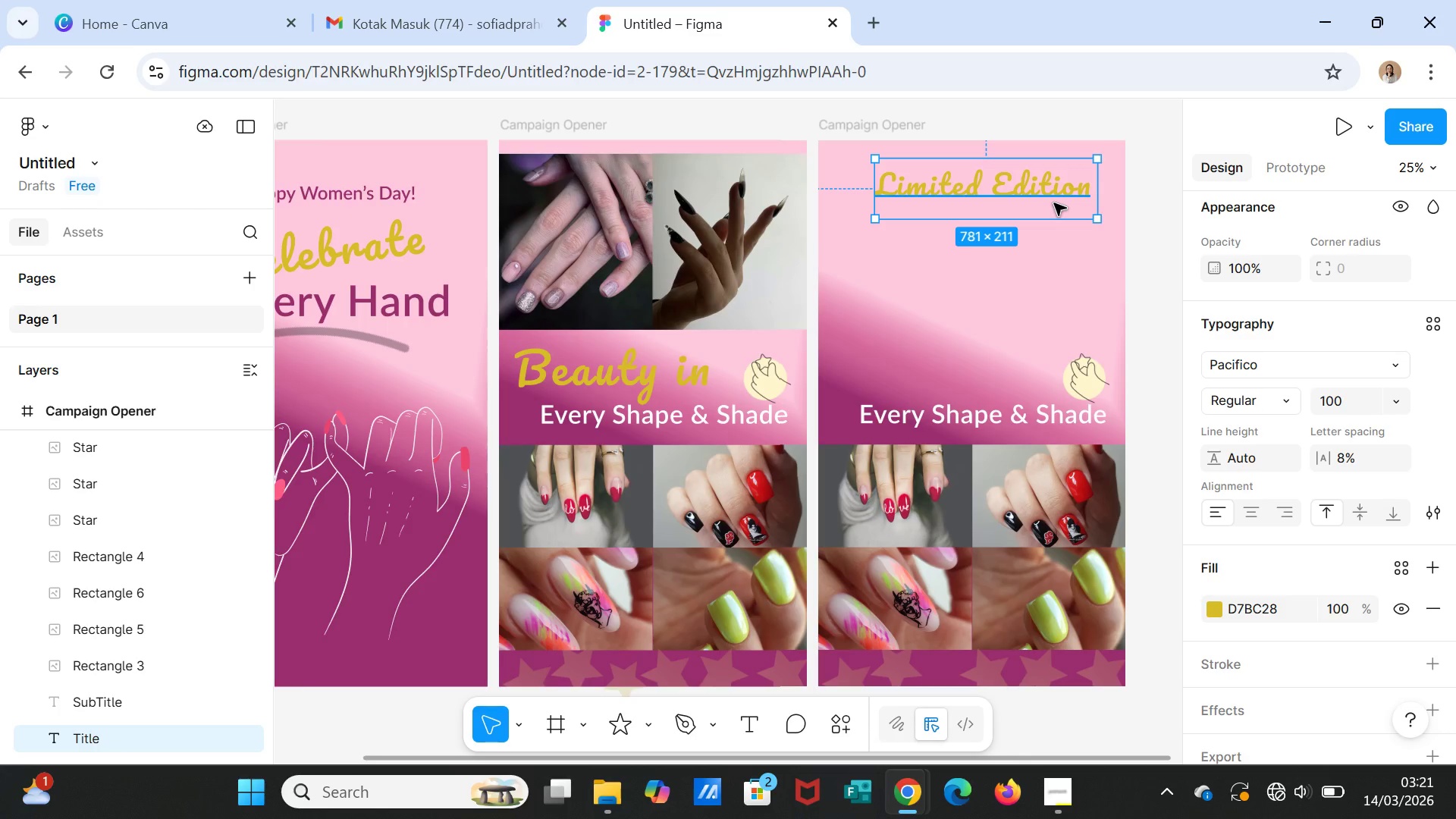 
left_click_drag(start_coordinate=[1054, 203], to_coordinate=[1056, 220])
 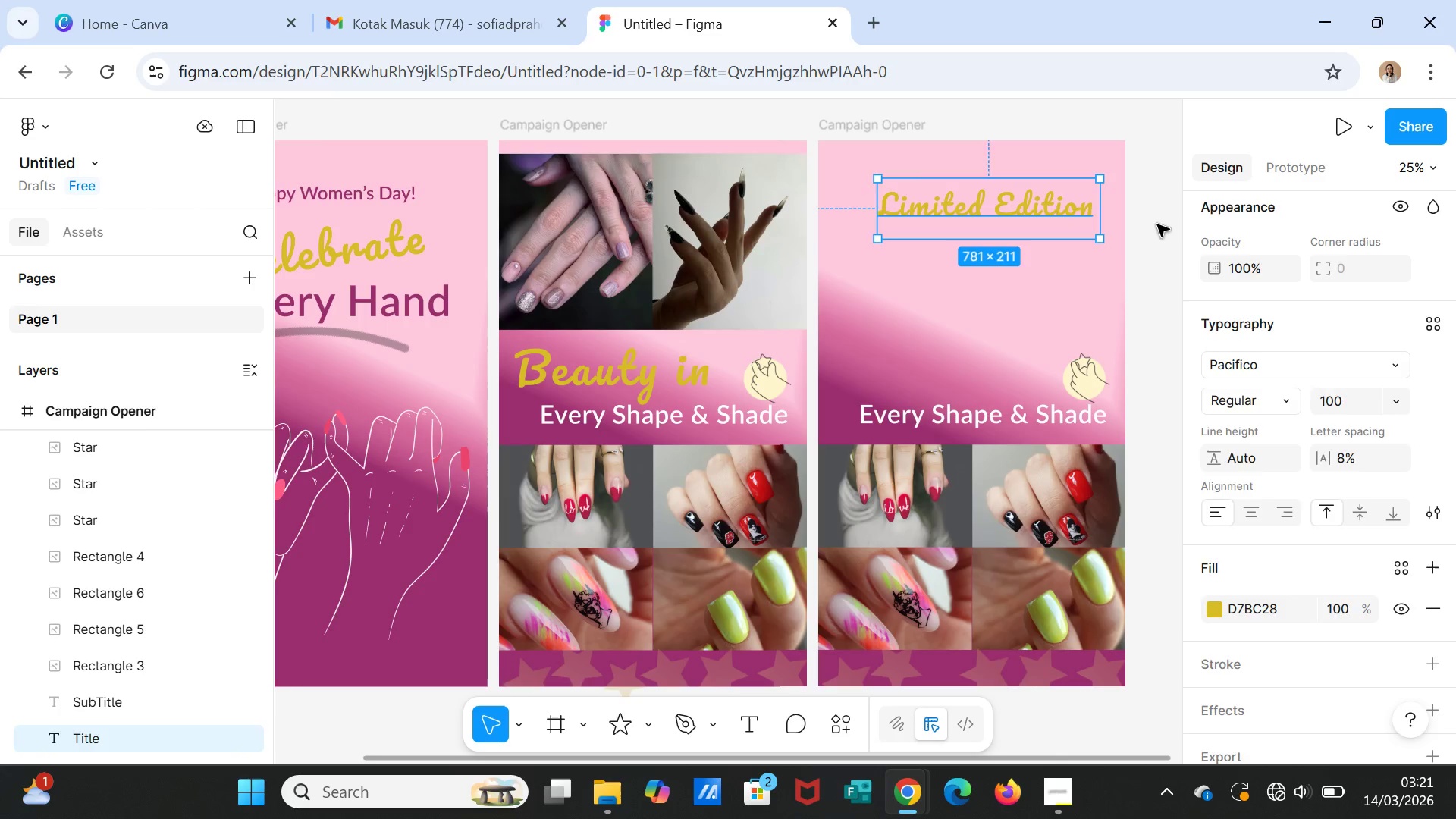 
left_click([1157, 224])
 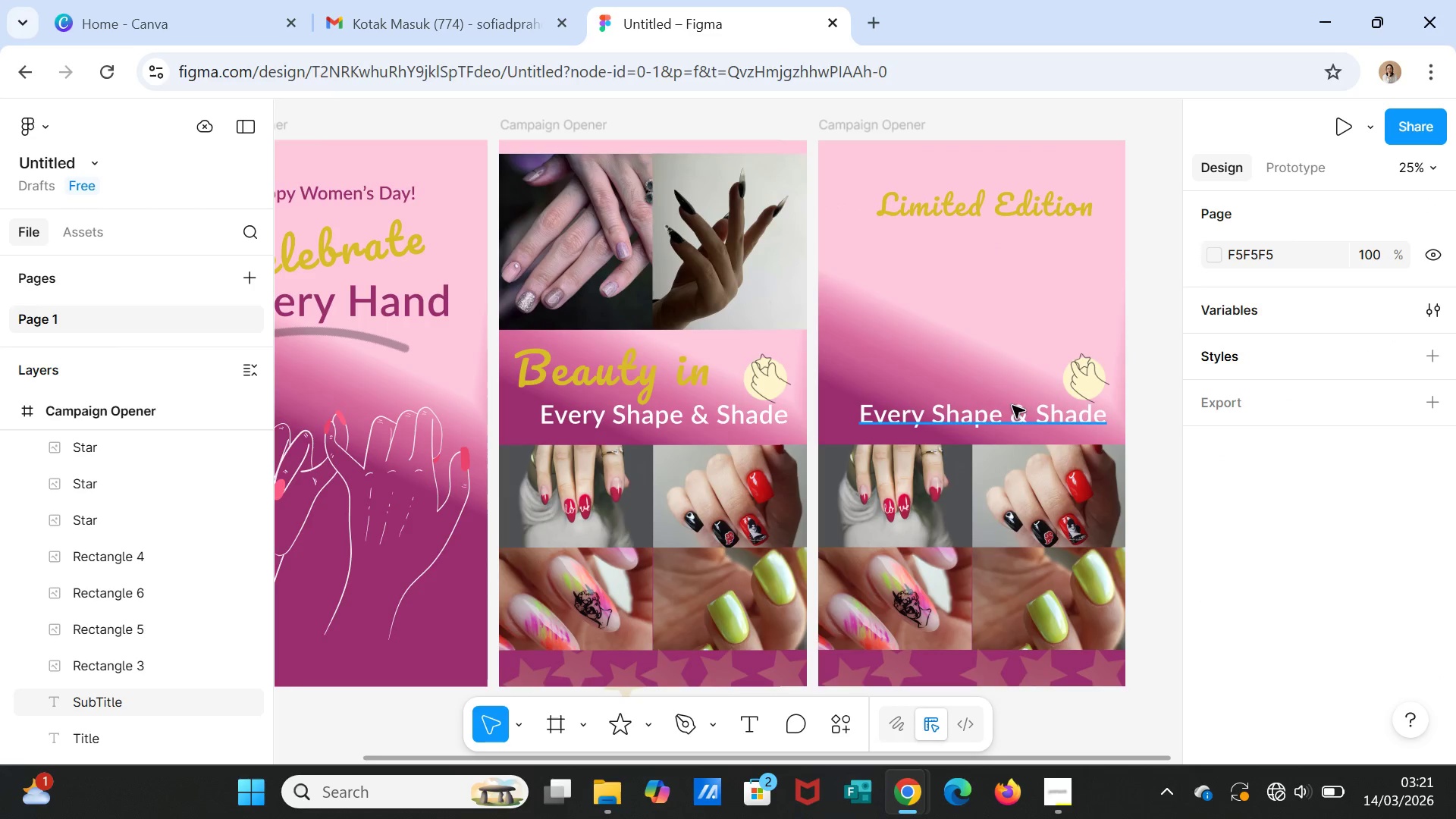 
wait(5.16)
 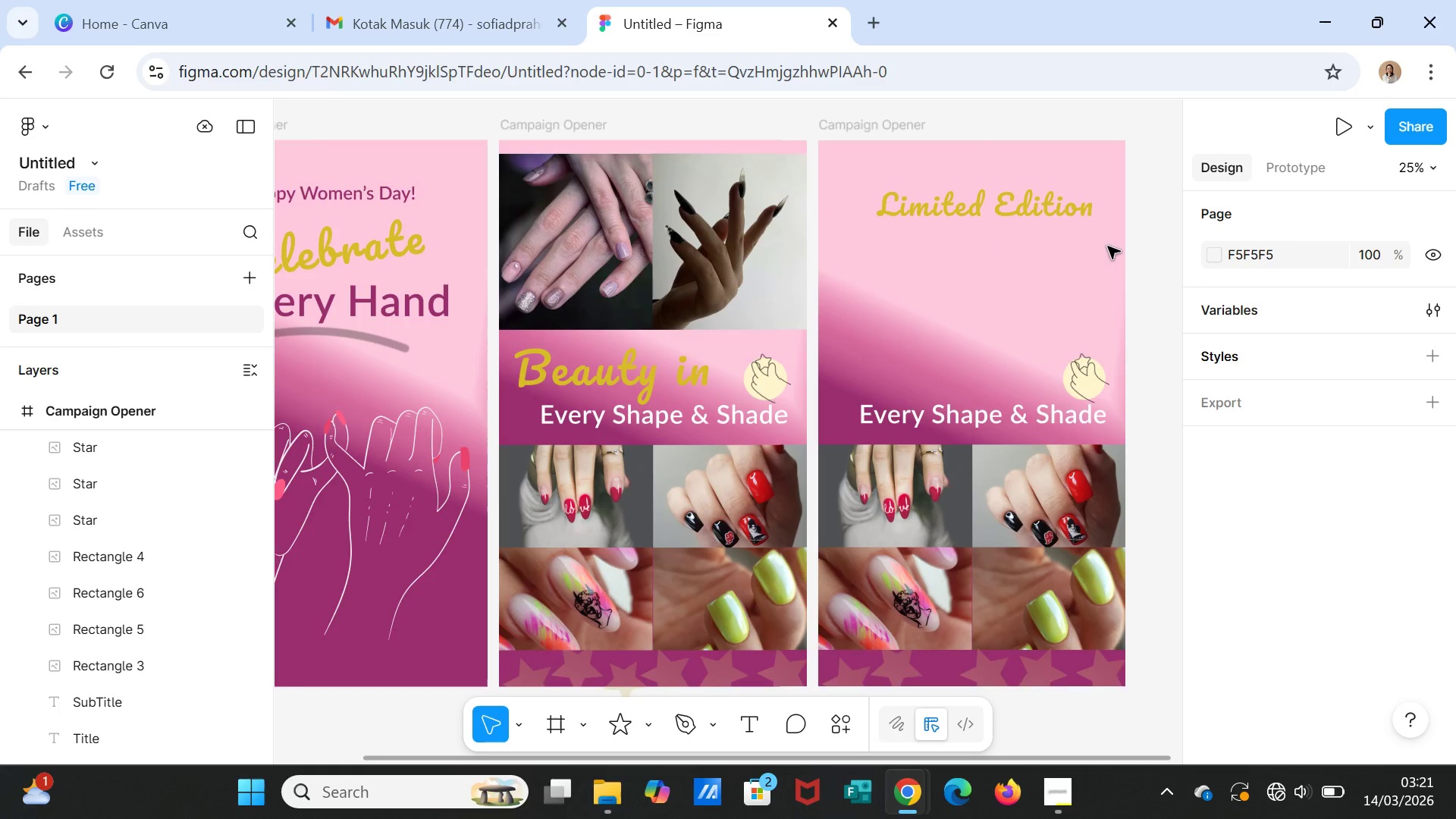 
left_click([1104, 389])
 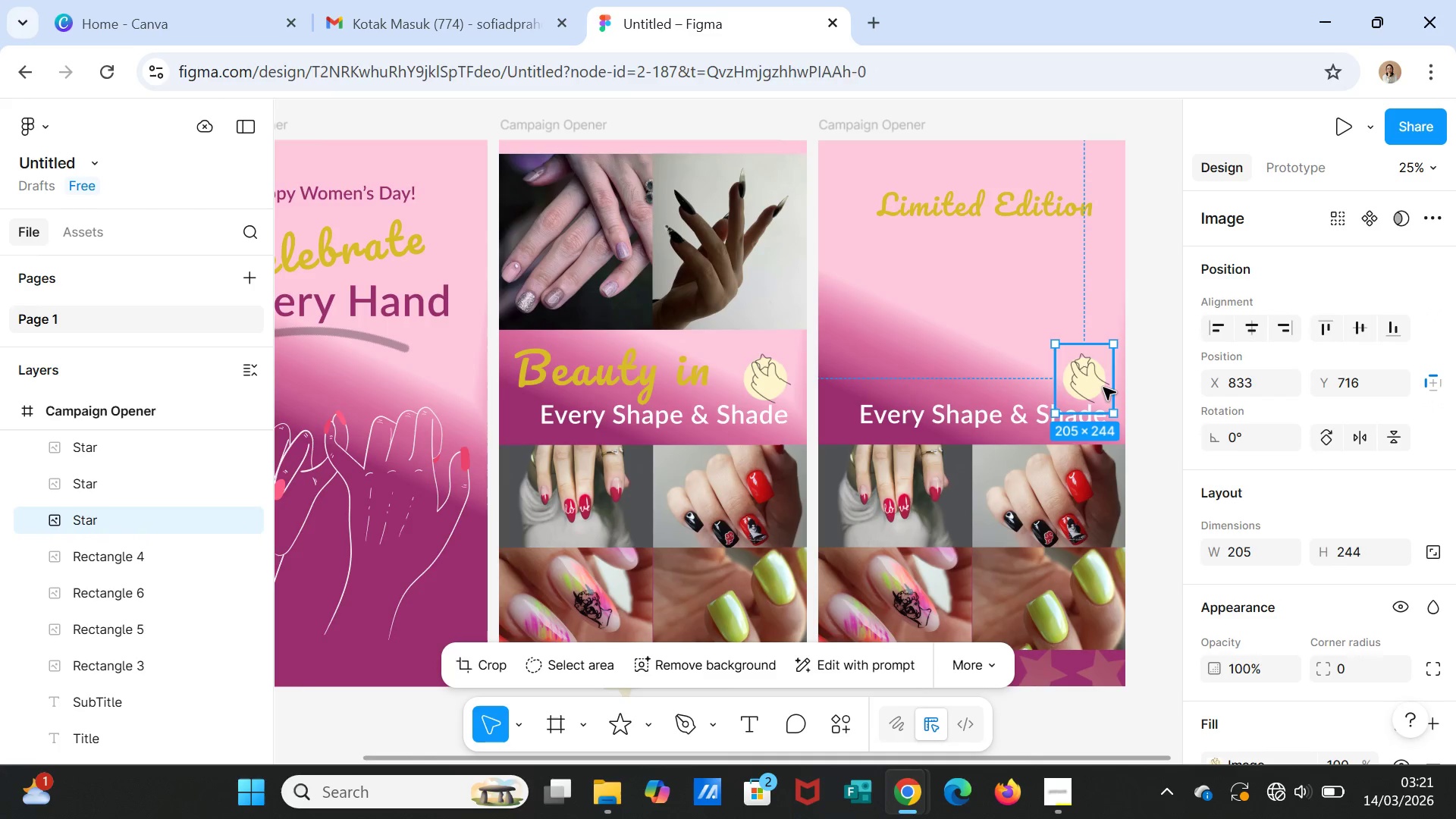 
key(Delete)
 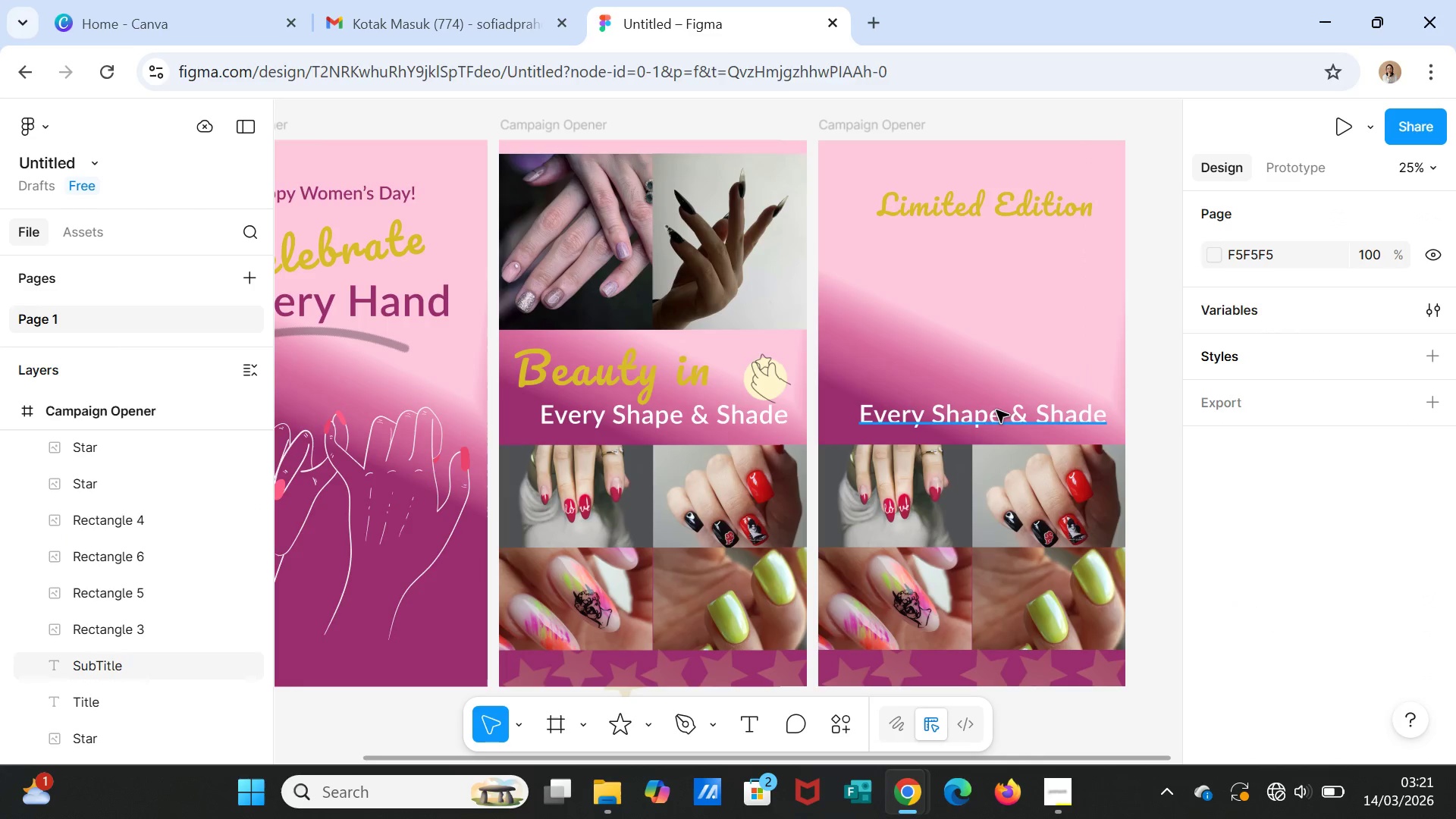 
left_click([996, 410])
 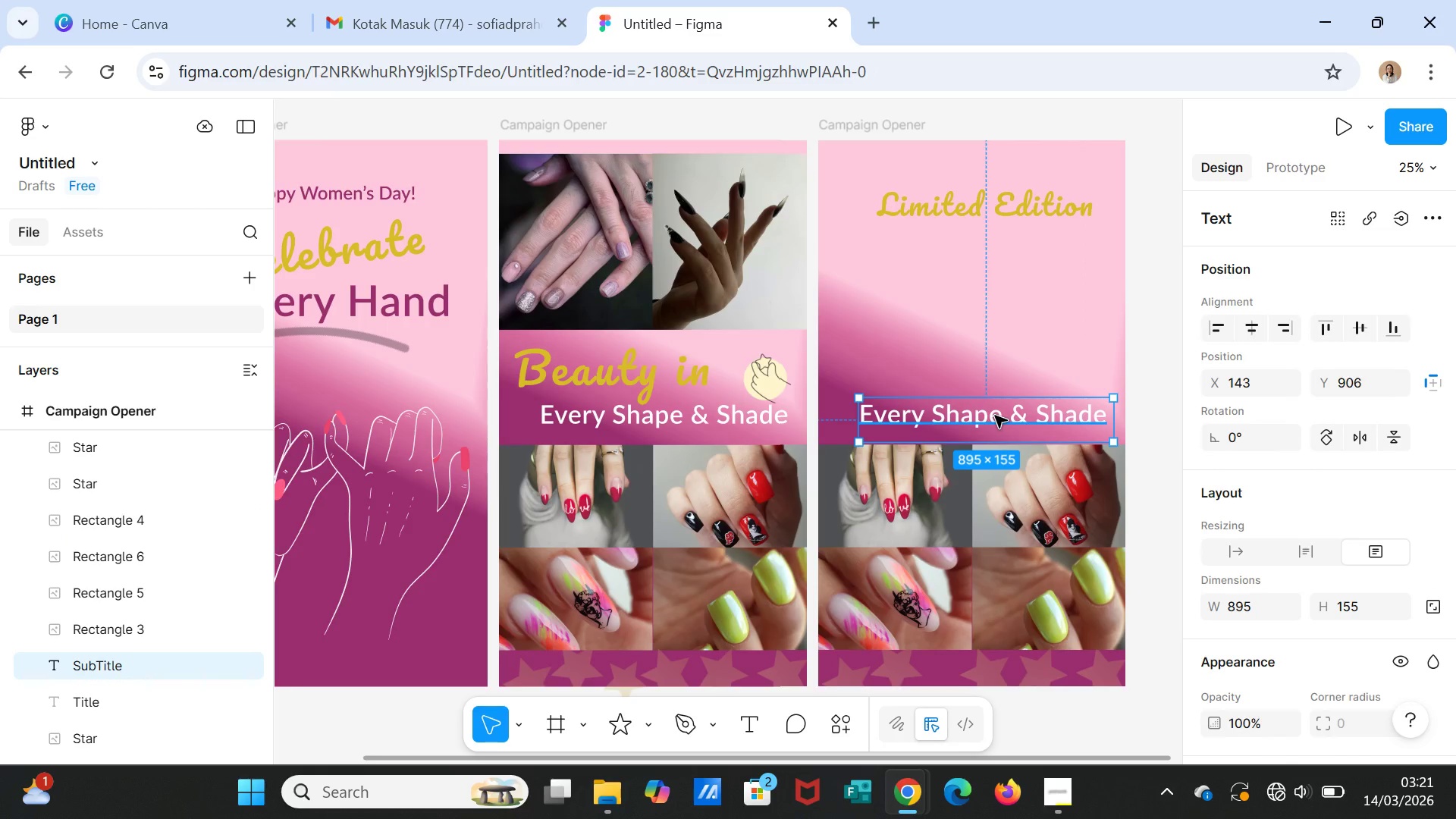 
left_click_drag(start_coordinate=[995, 416], to_coordinate=[996, 270])
 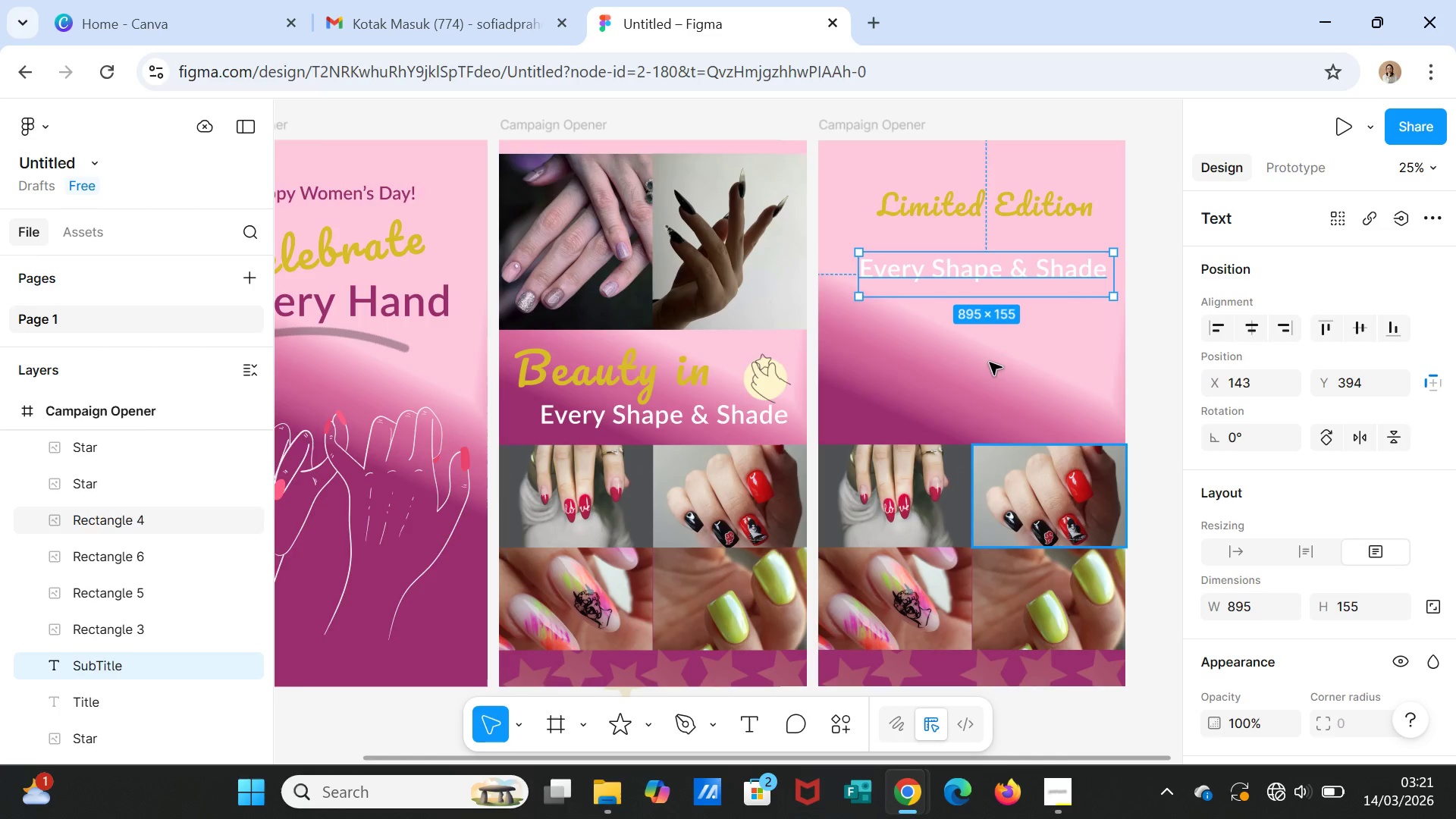 
left_click([1036, 367])
 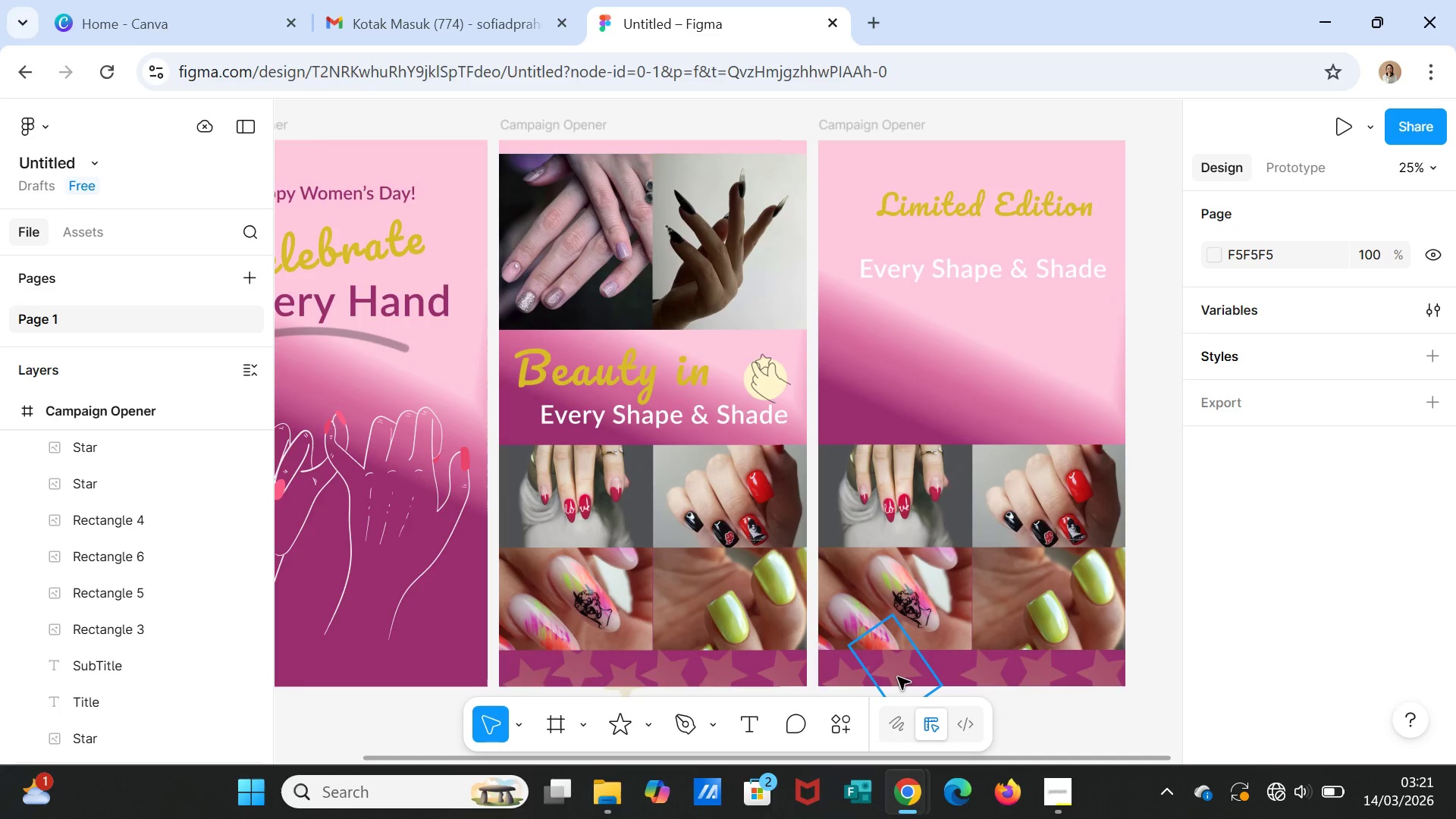 
left_click([893, 677])
 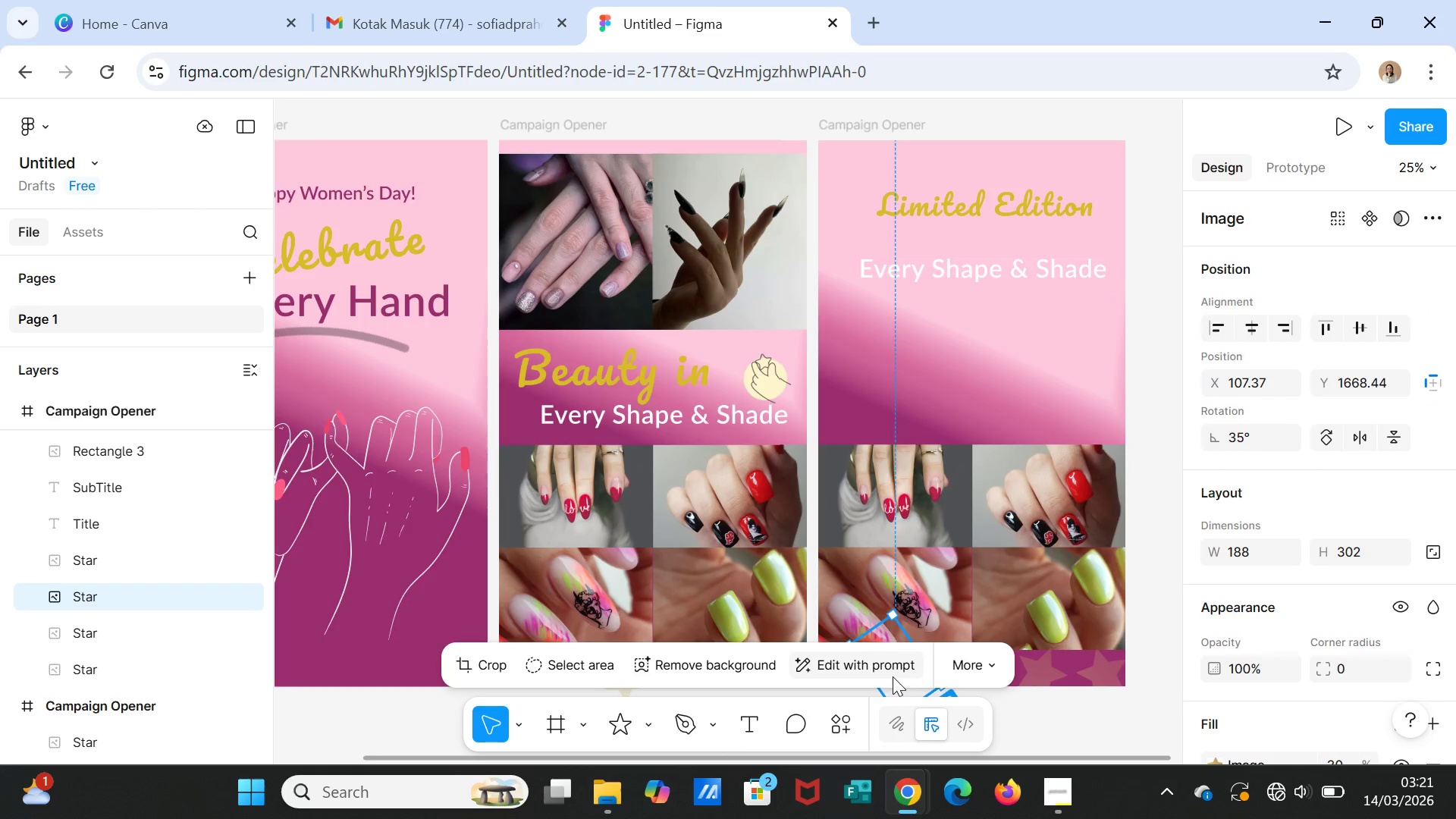 
key(Delete)
 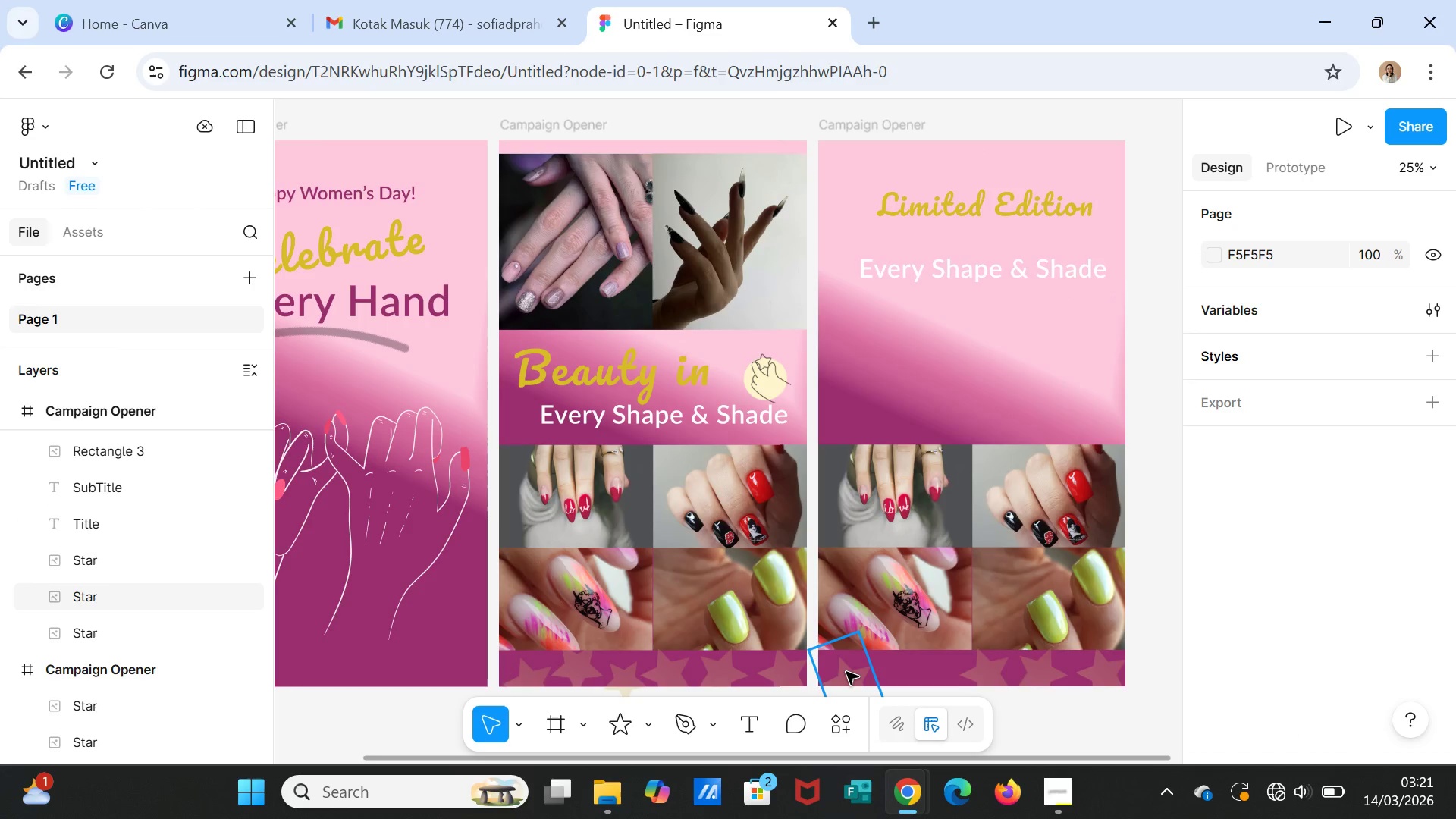 
left_click([846, 672])
 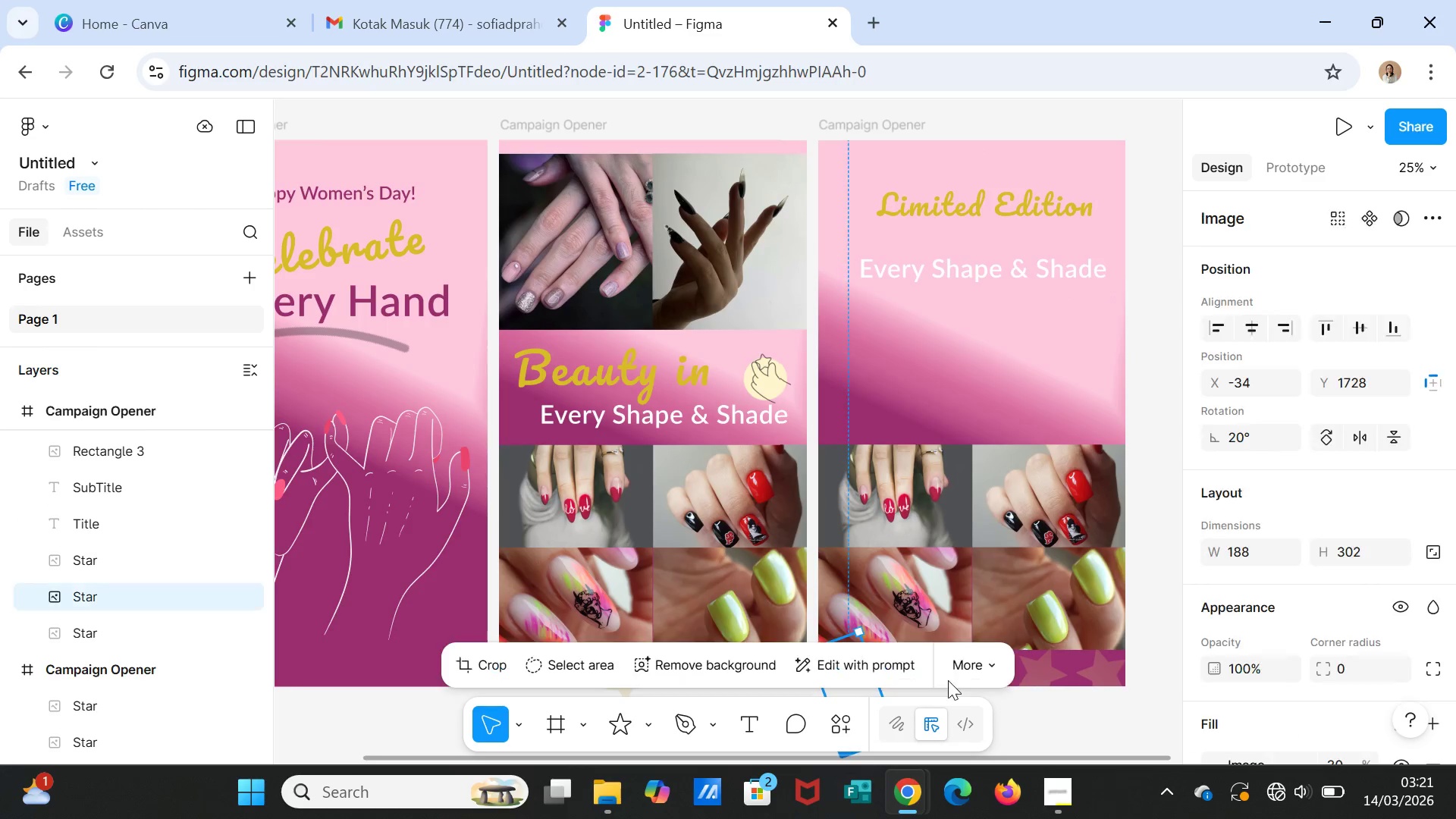 
key(Delete)
 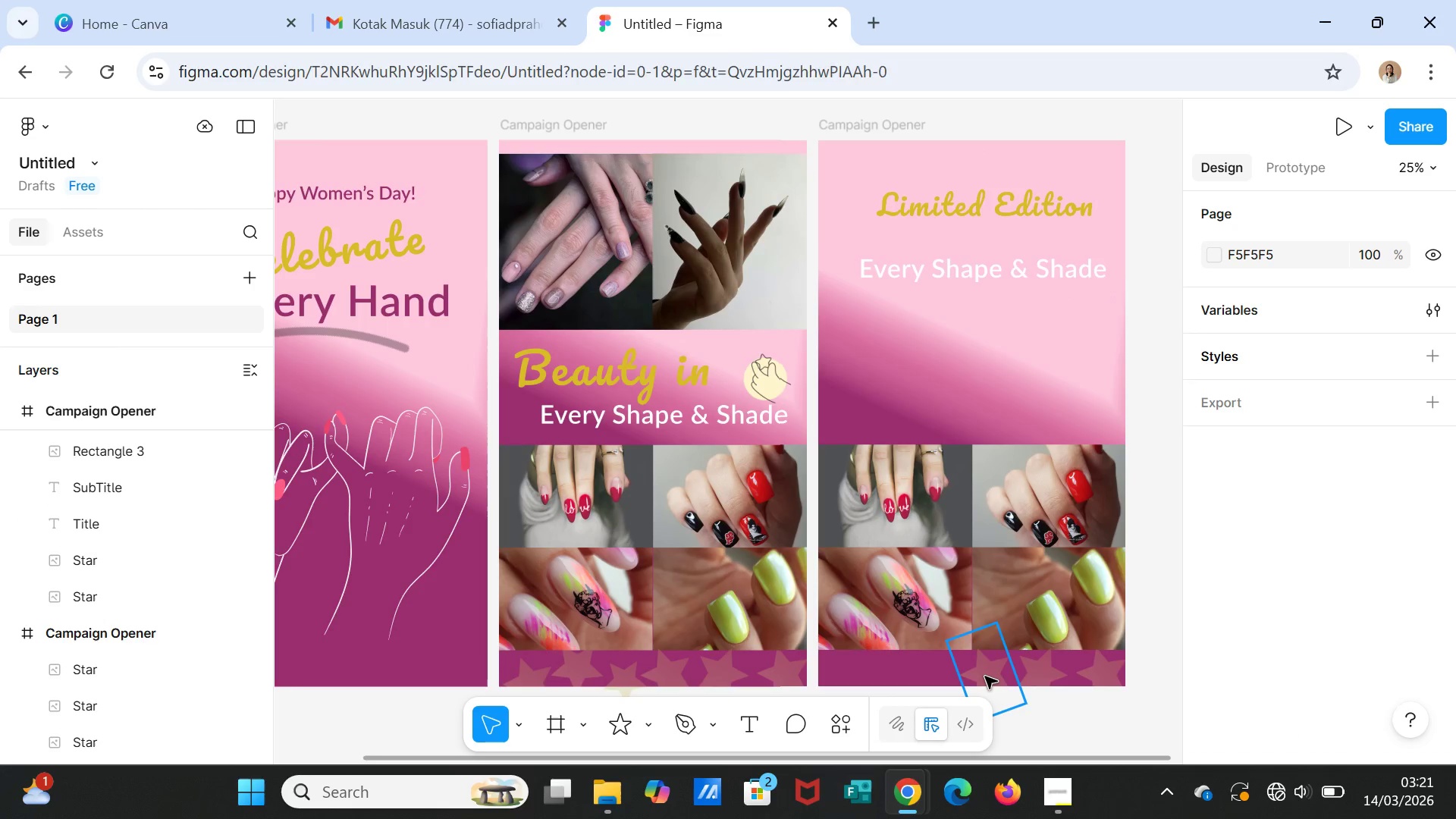 
left_click([985, 676])
 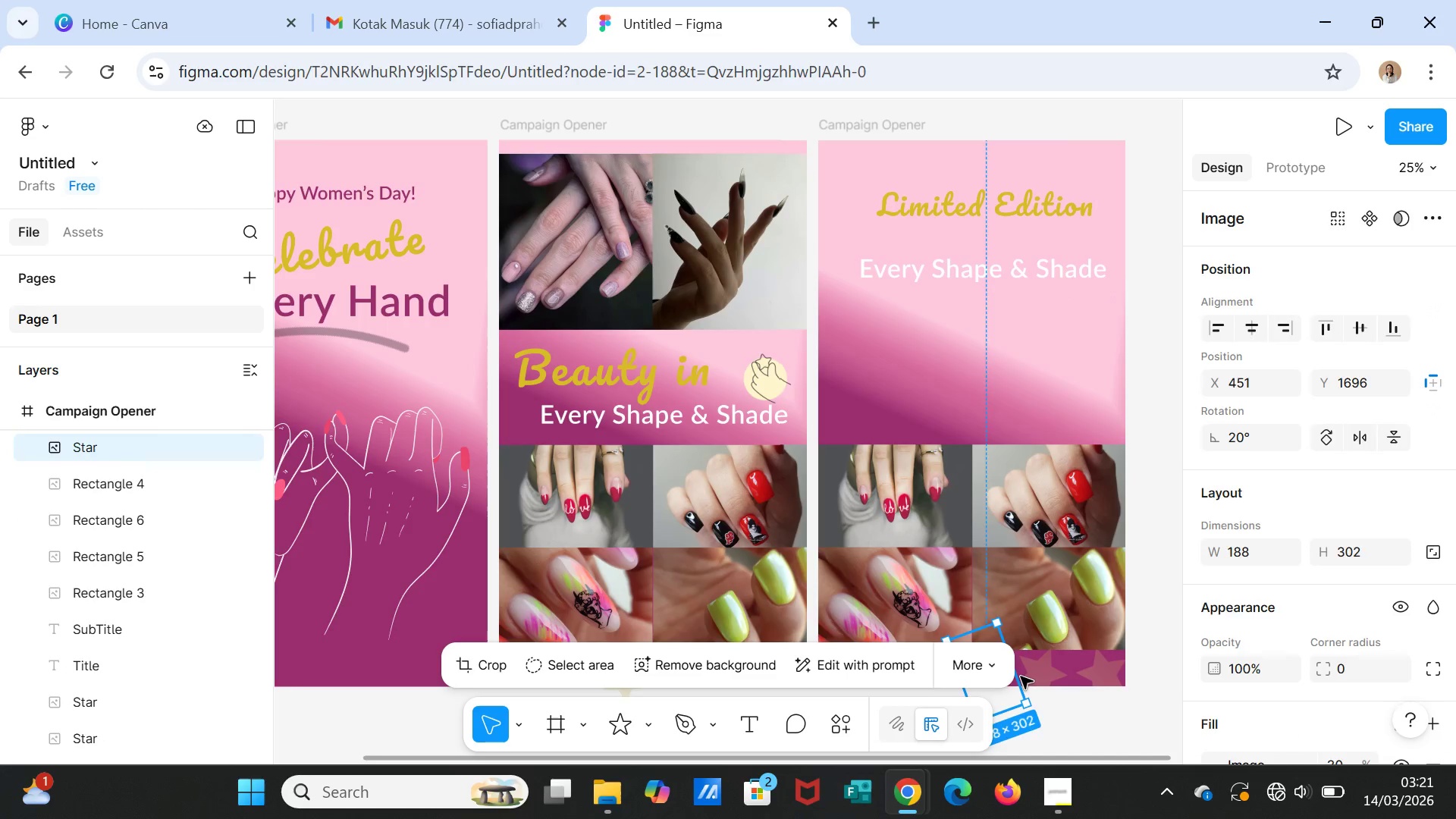 
key(Delete)
 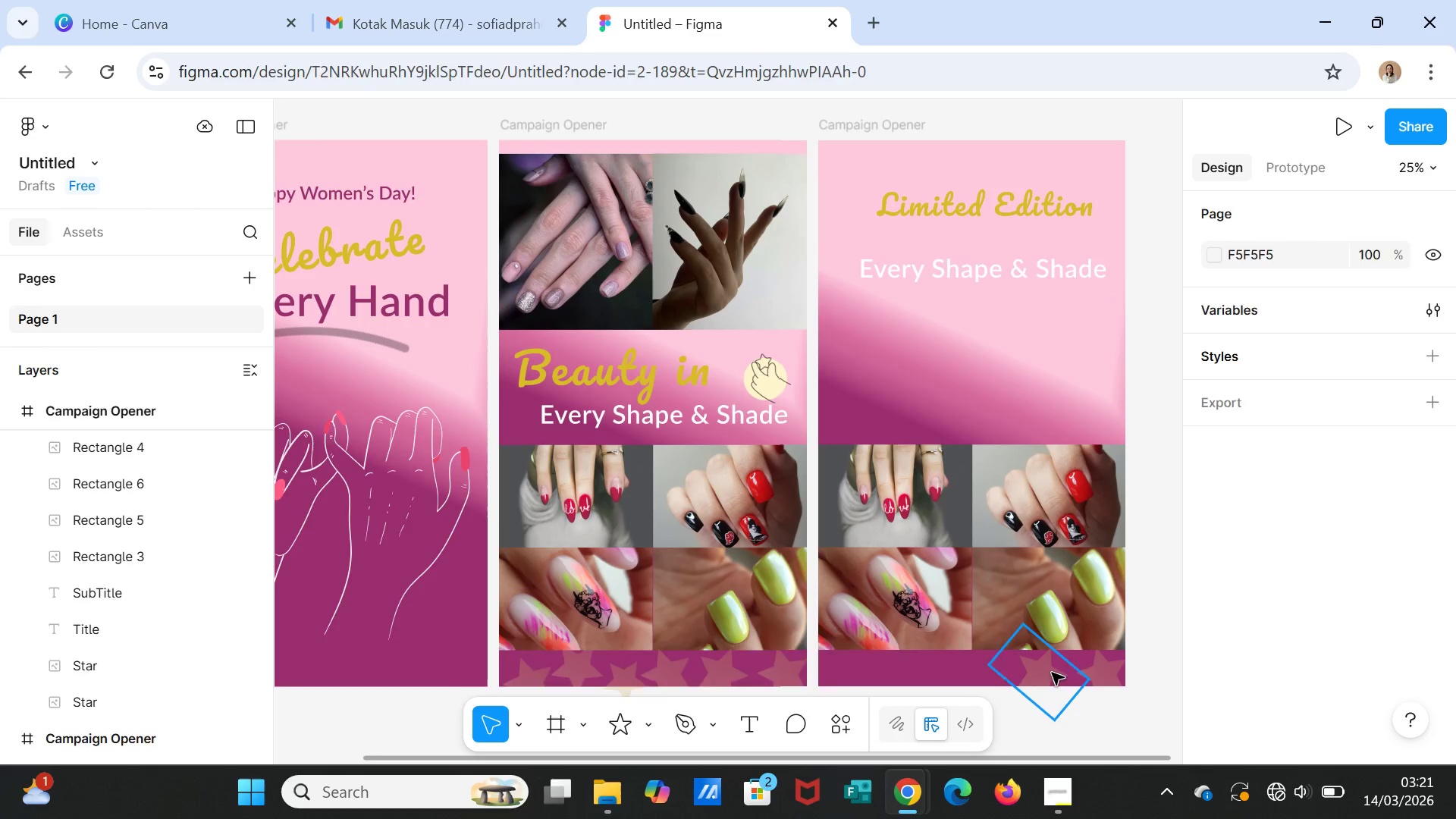 
key(Delete)
 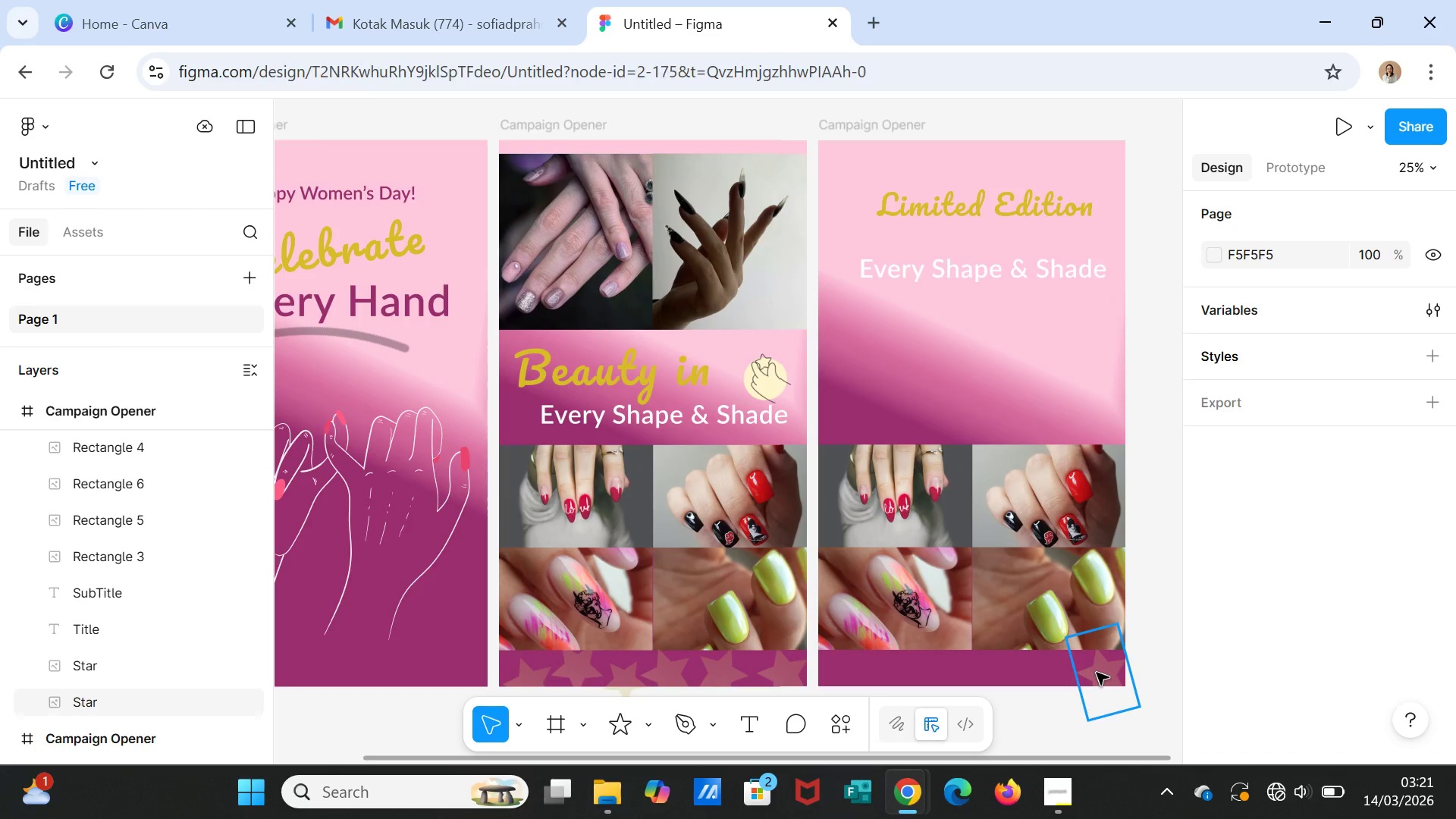 
left_click([1097, 673])
 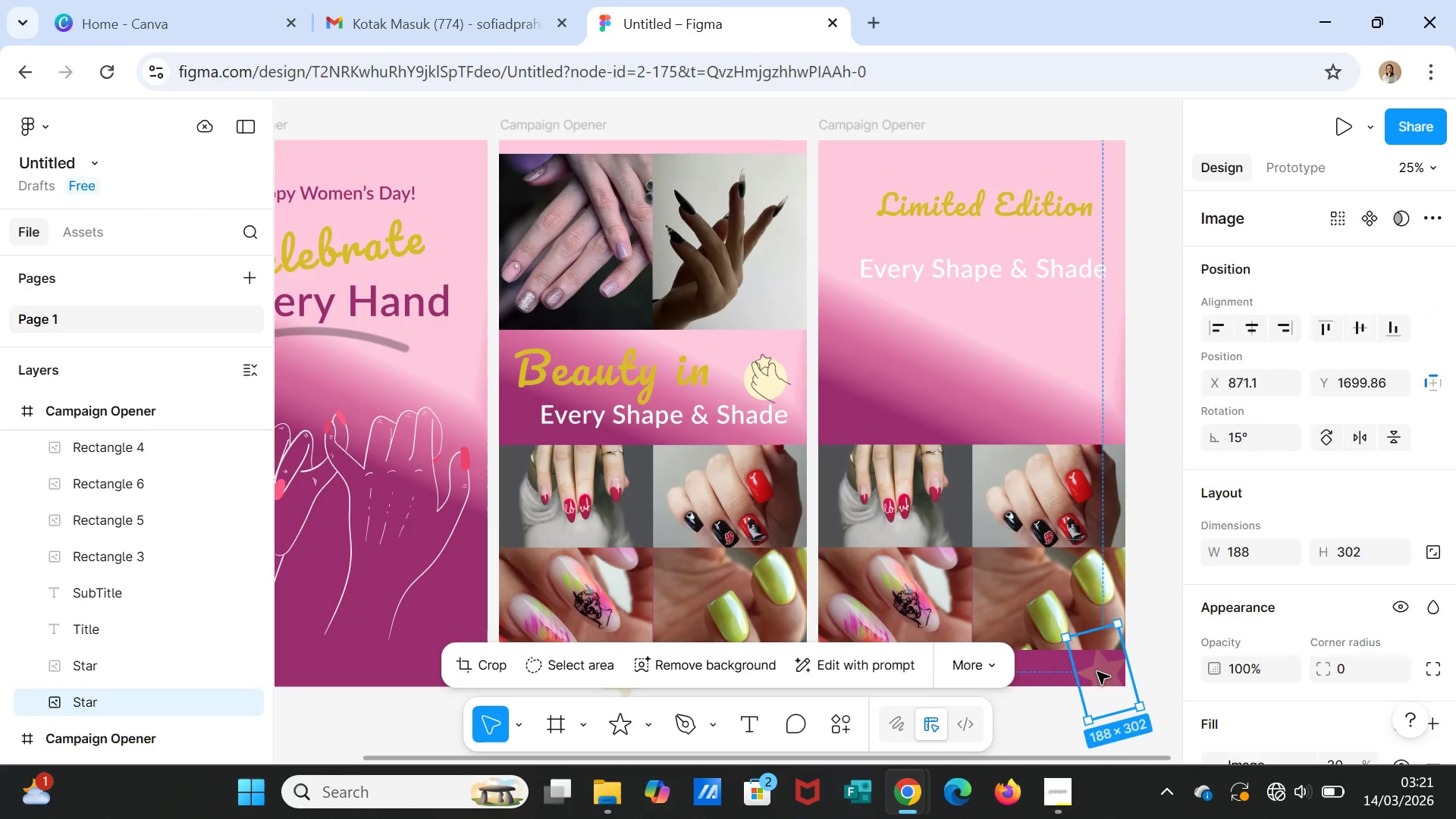 
key(Delete)
 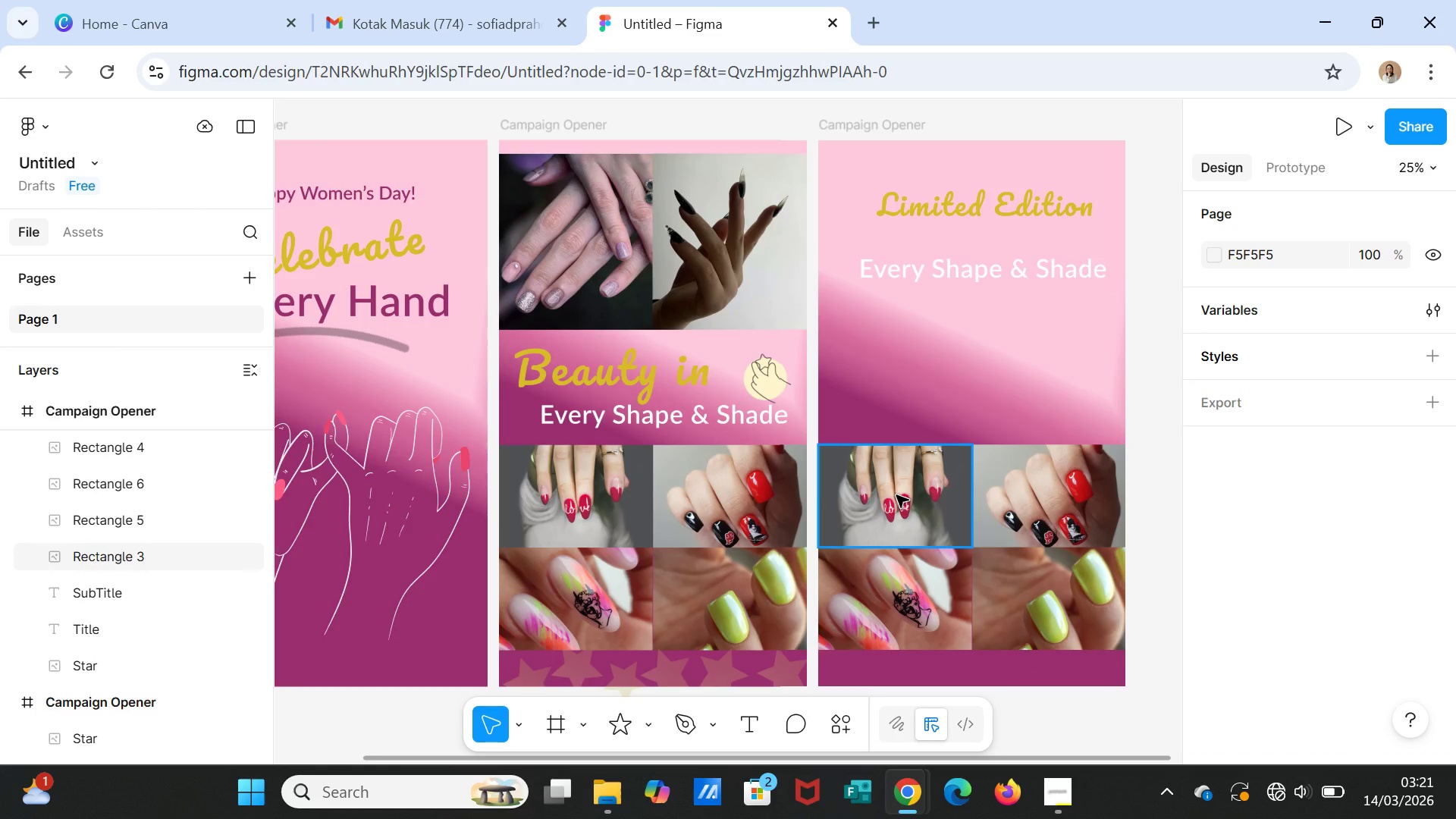 
left_click([896, 495])
 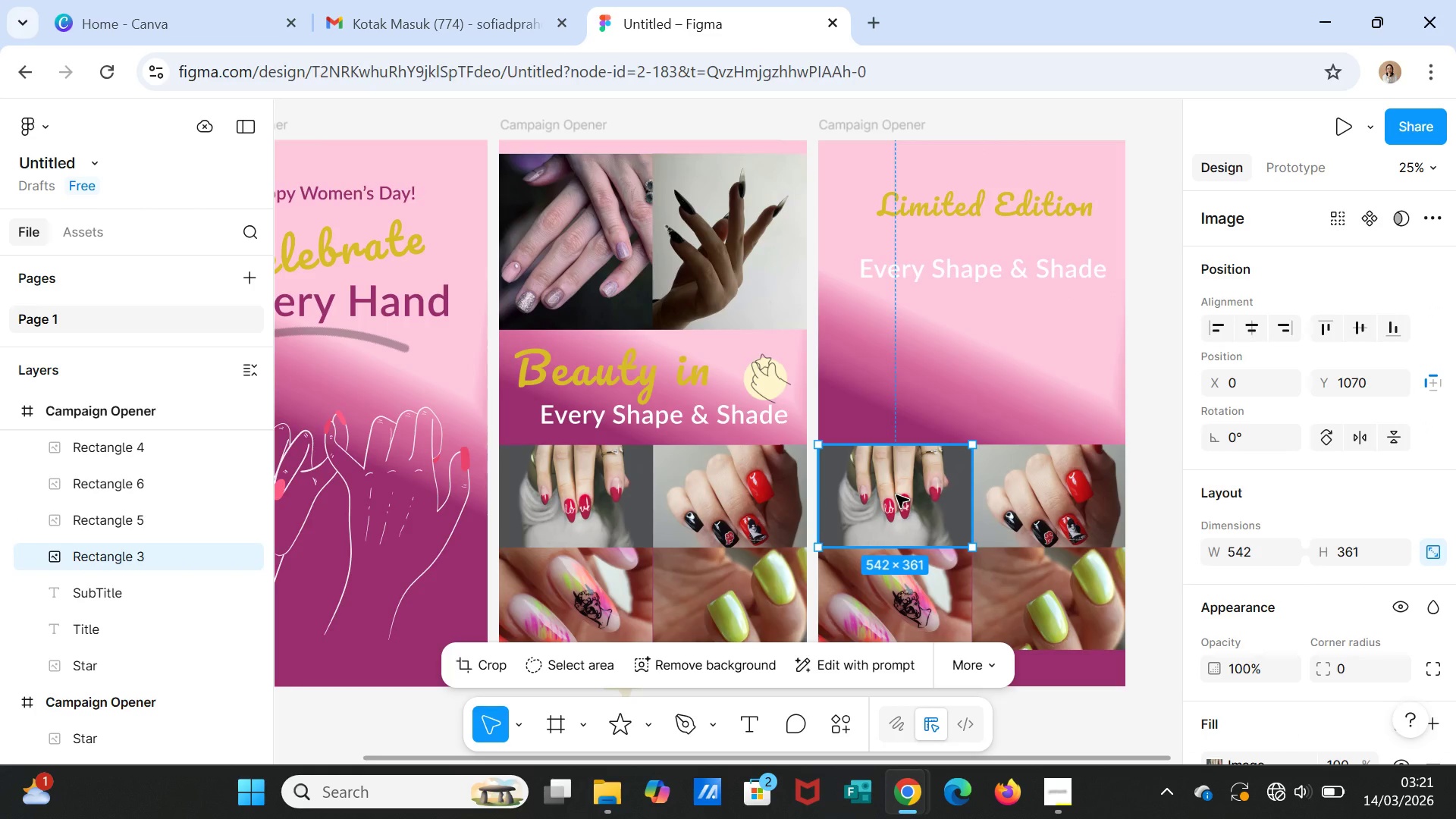 
key(Delete)
 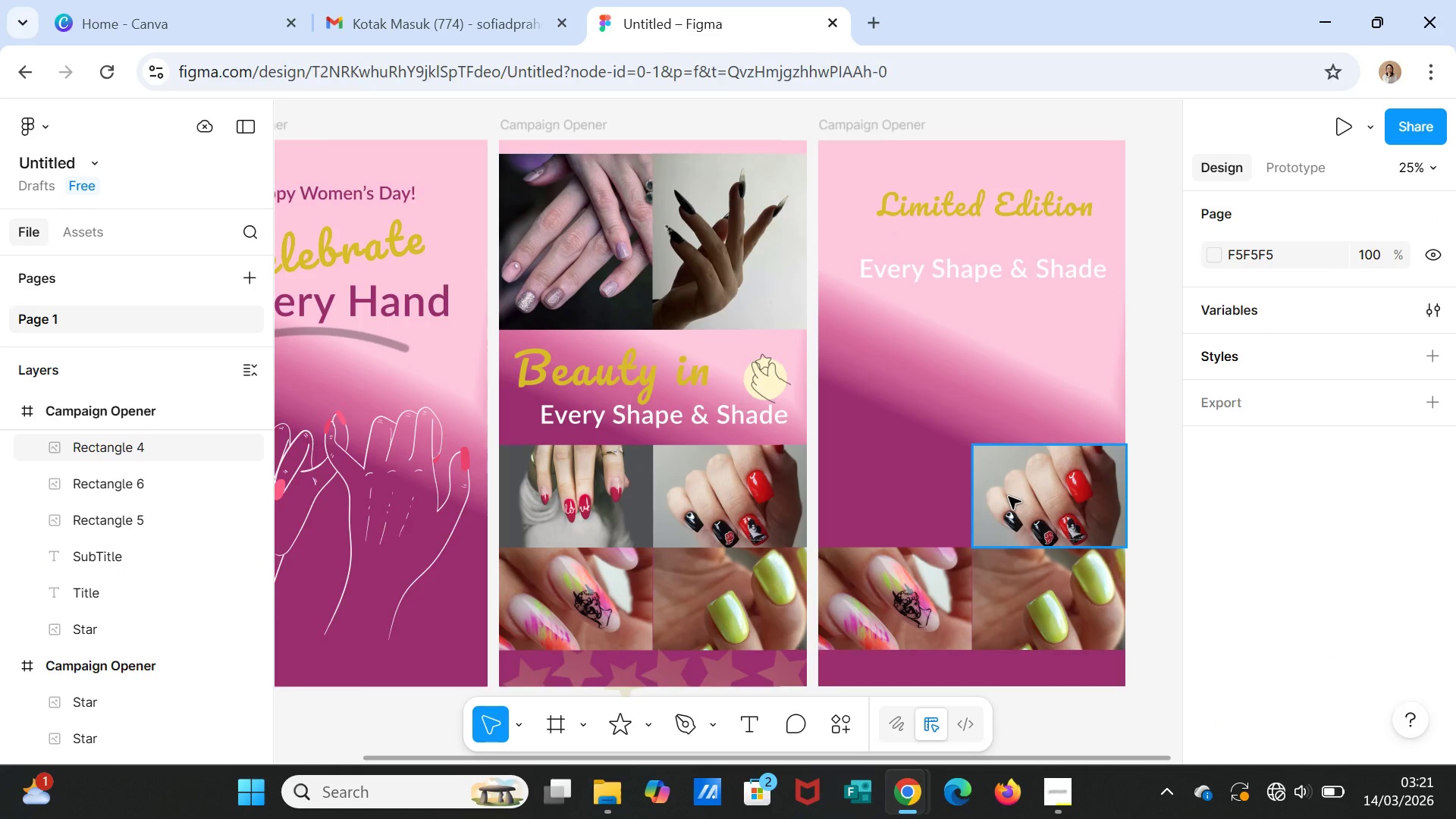 
left_click([1009, 497])
 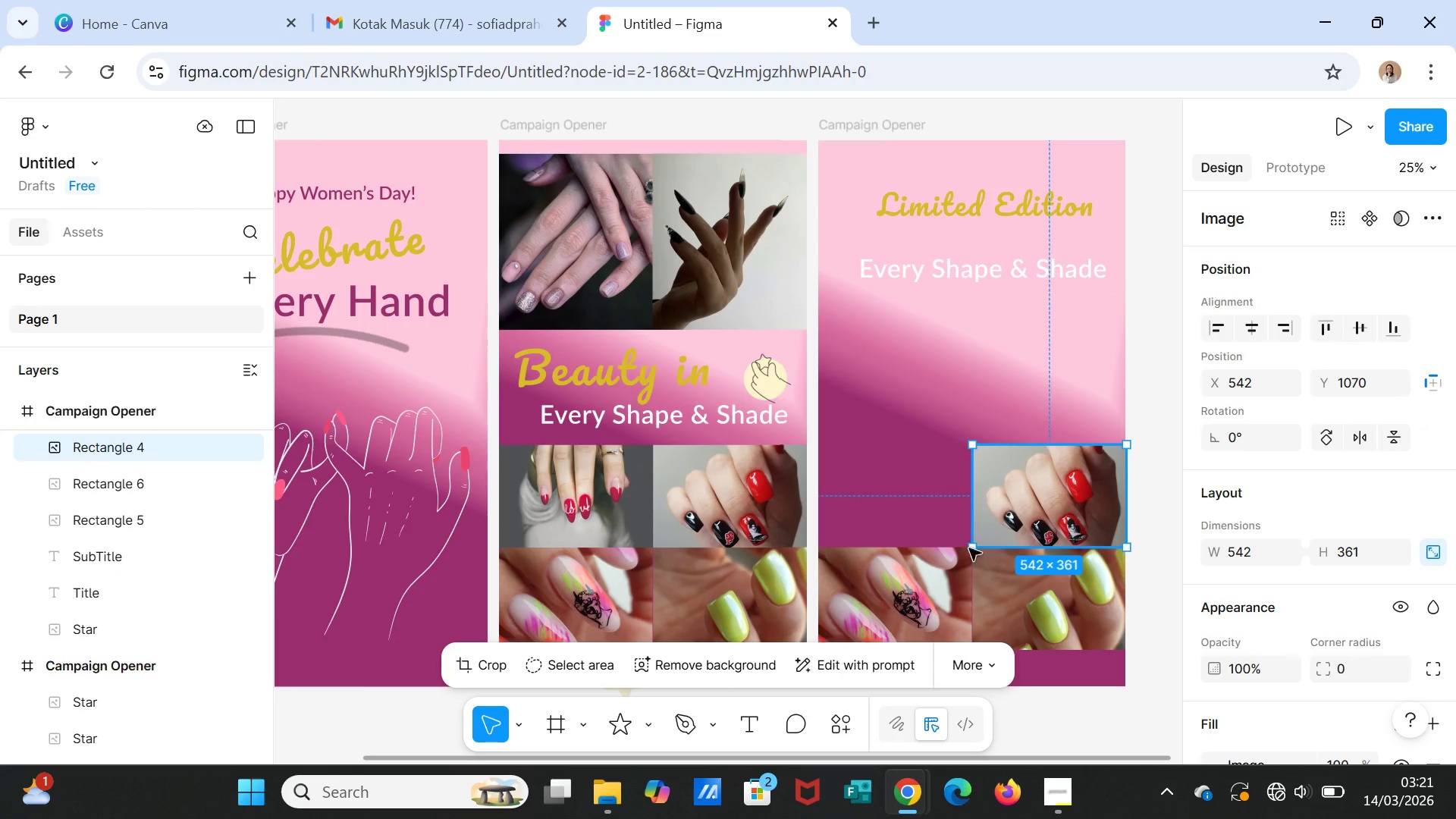 
key(Delete)
 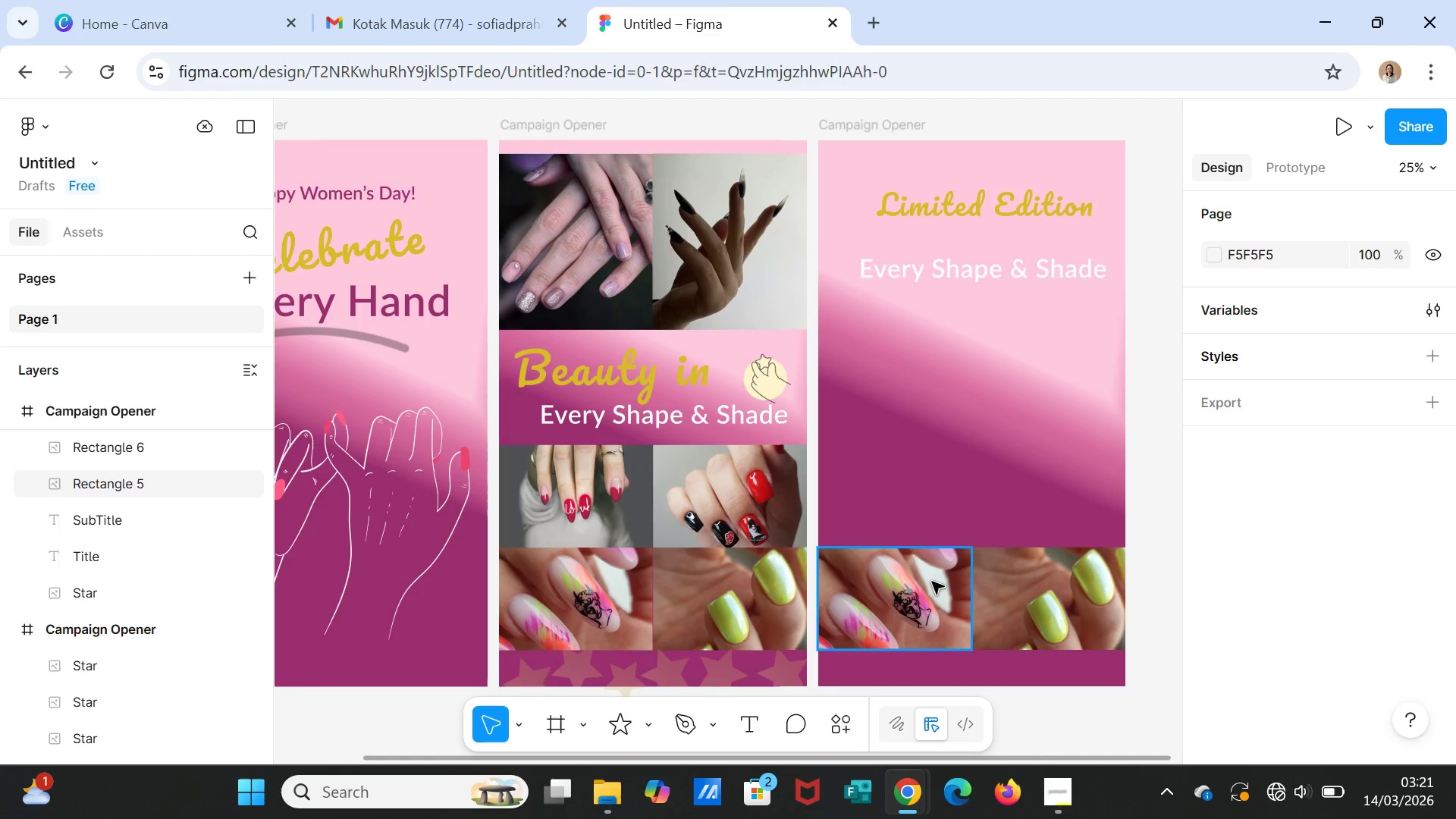 
left_click([932, 582])
 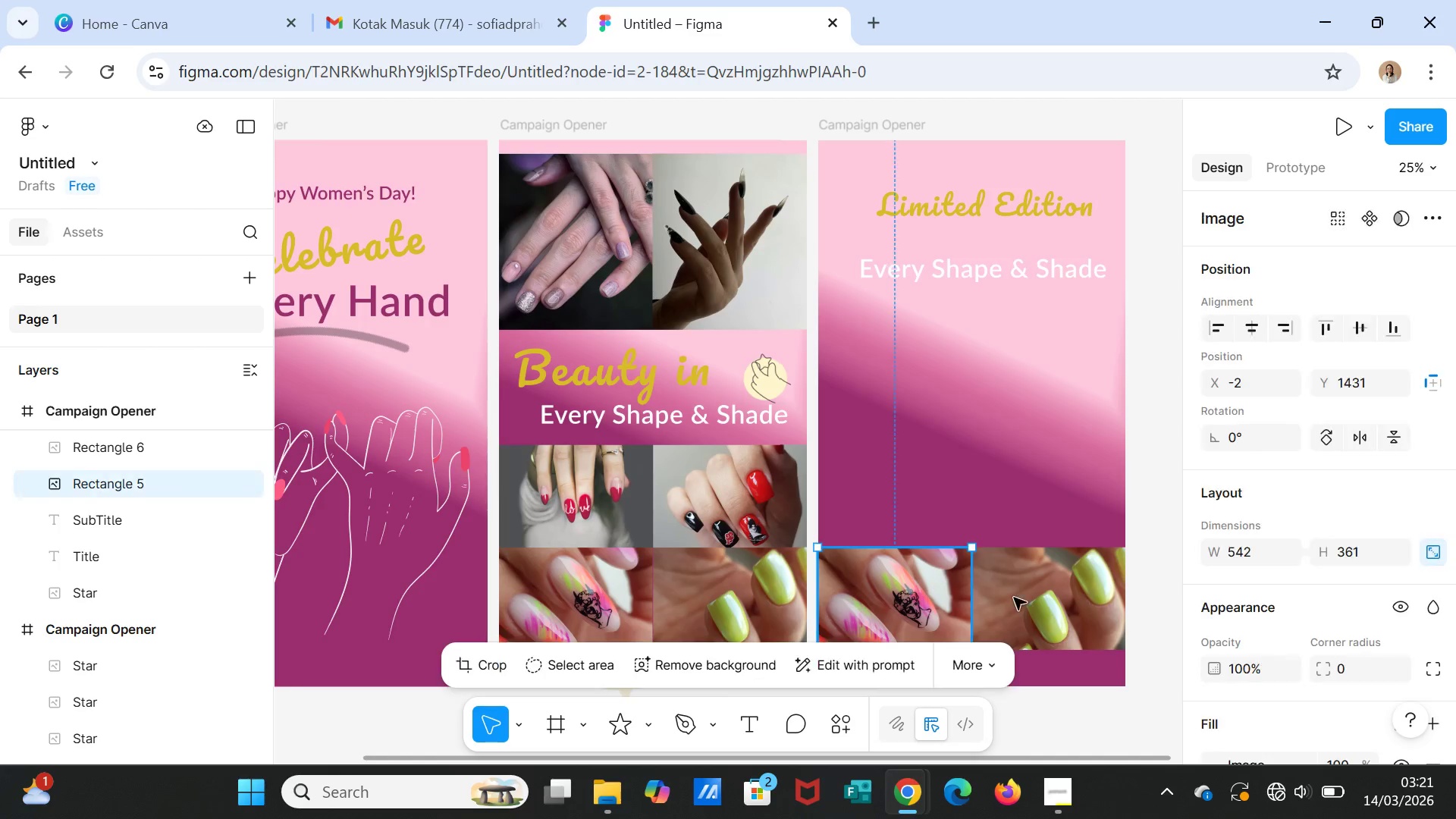 
key(Delete)
 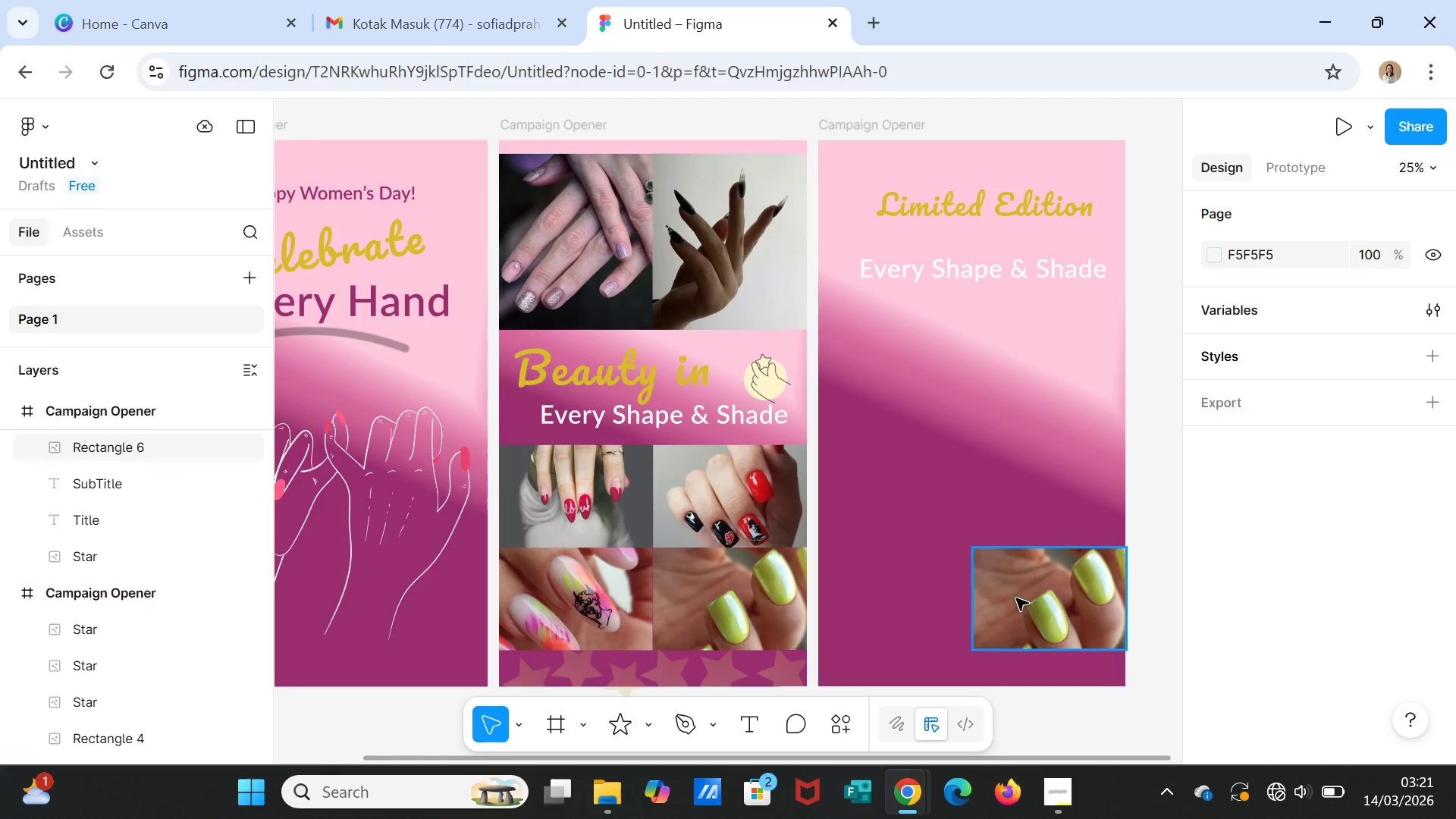 
left_click([1016, 598])
 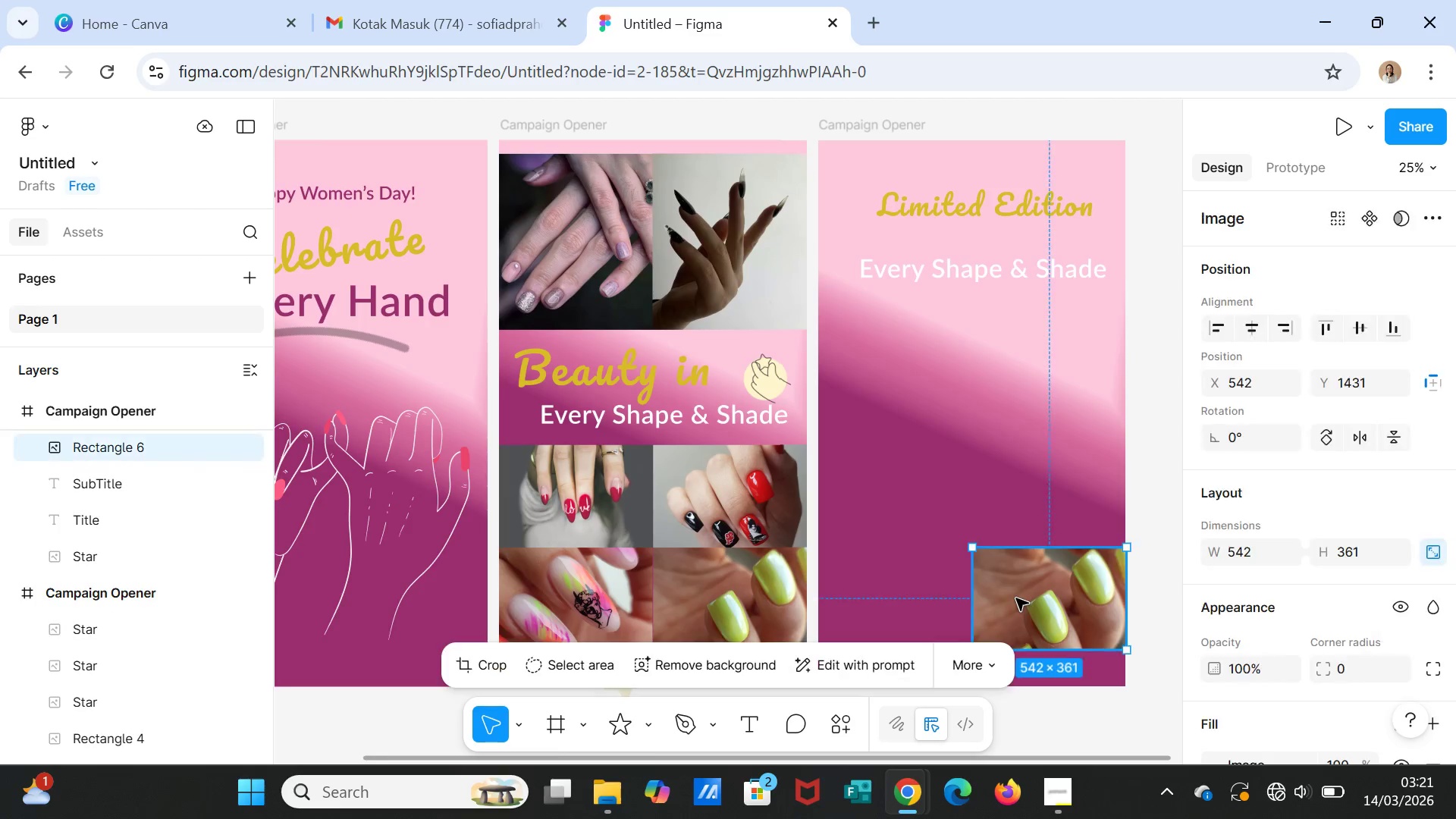 
key(Delete)
 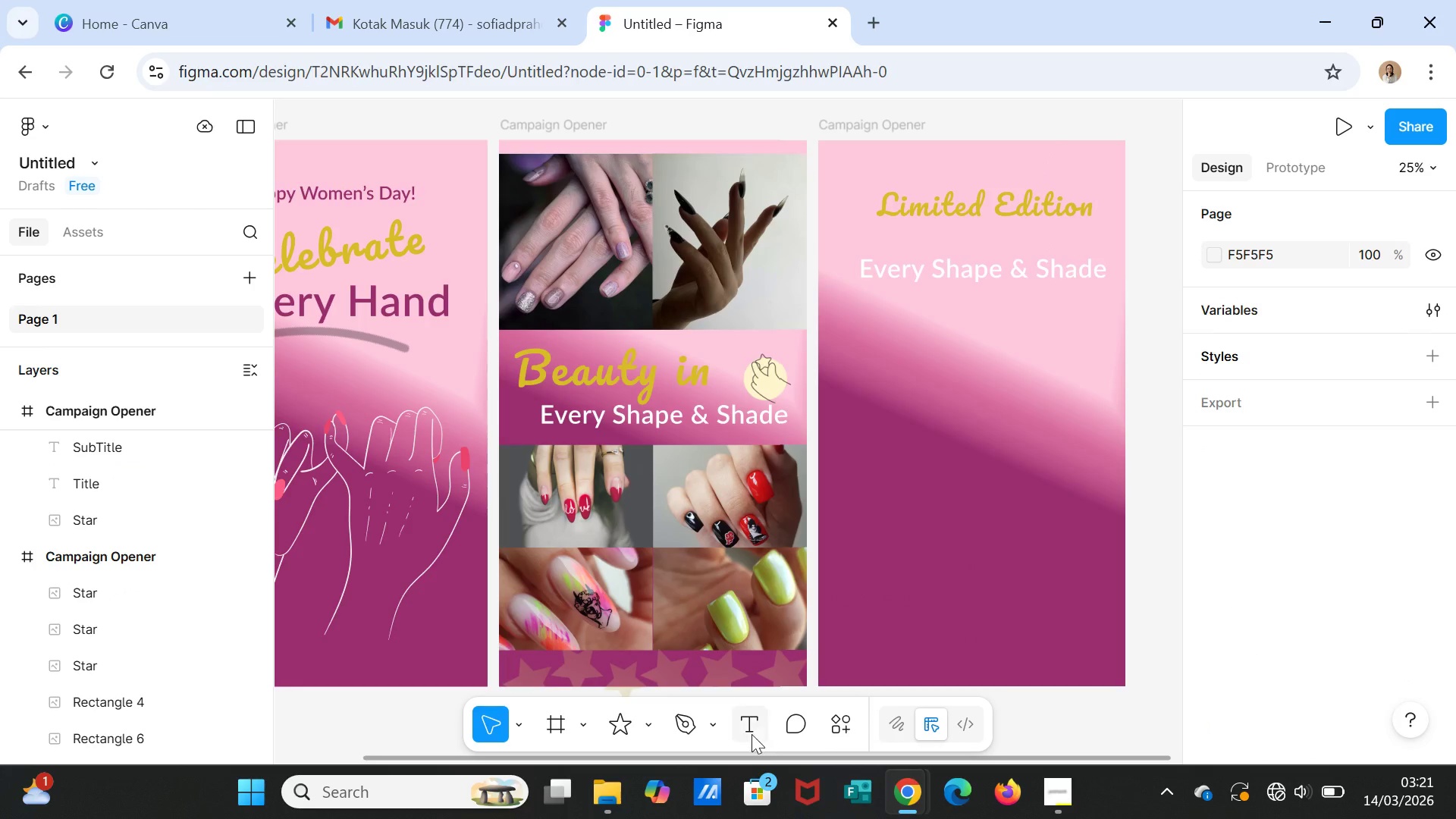 
left_click([587, 720])
 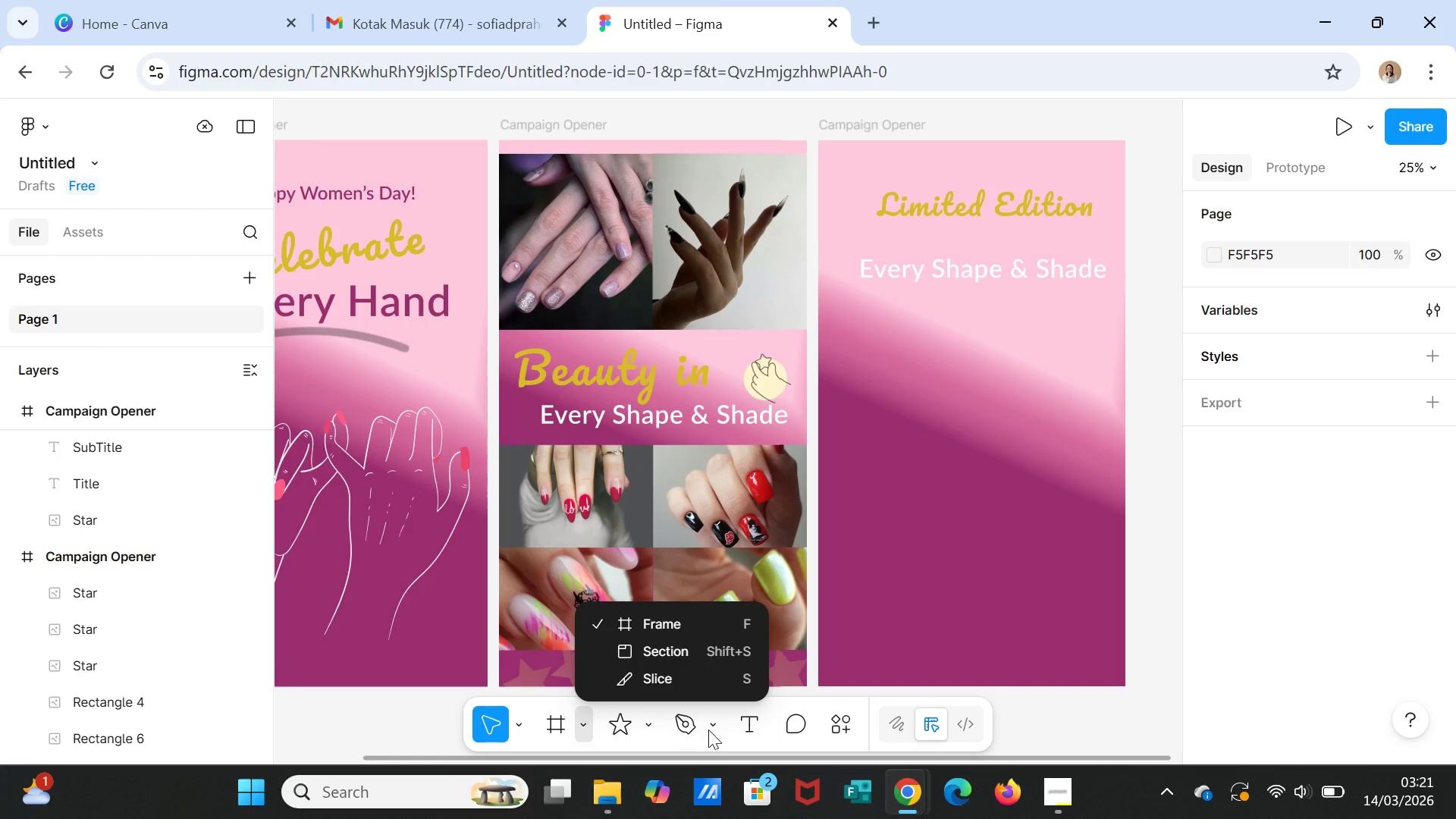 
wait(5.97)
 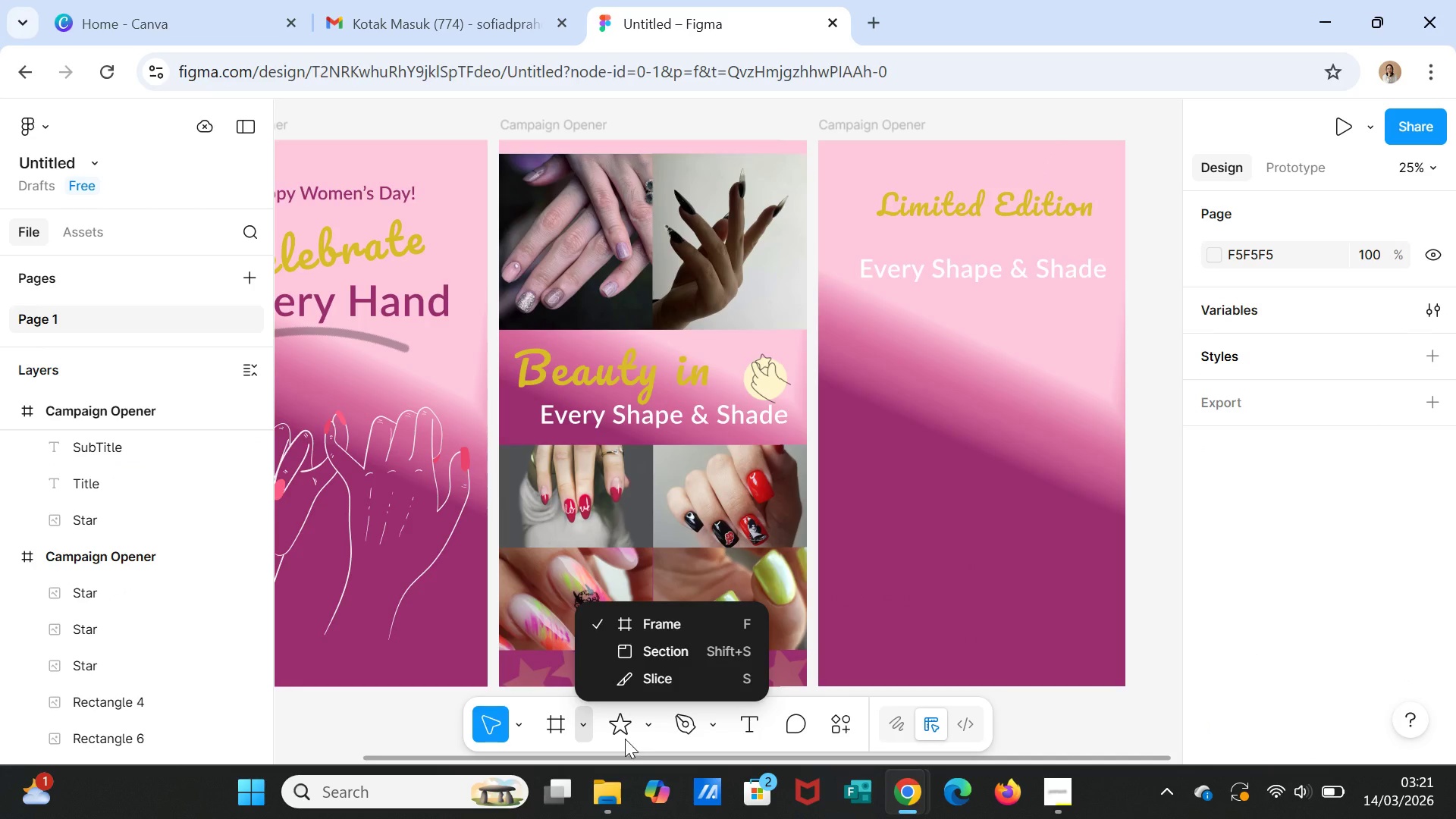 
left_click([654, 726])
 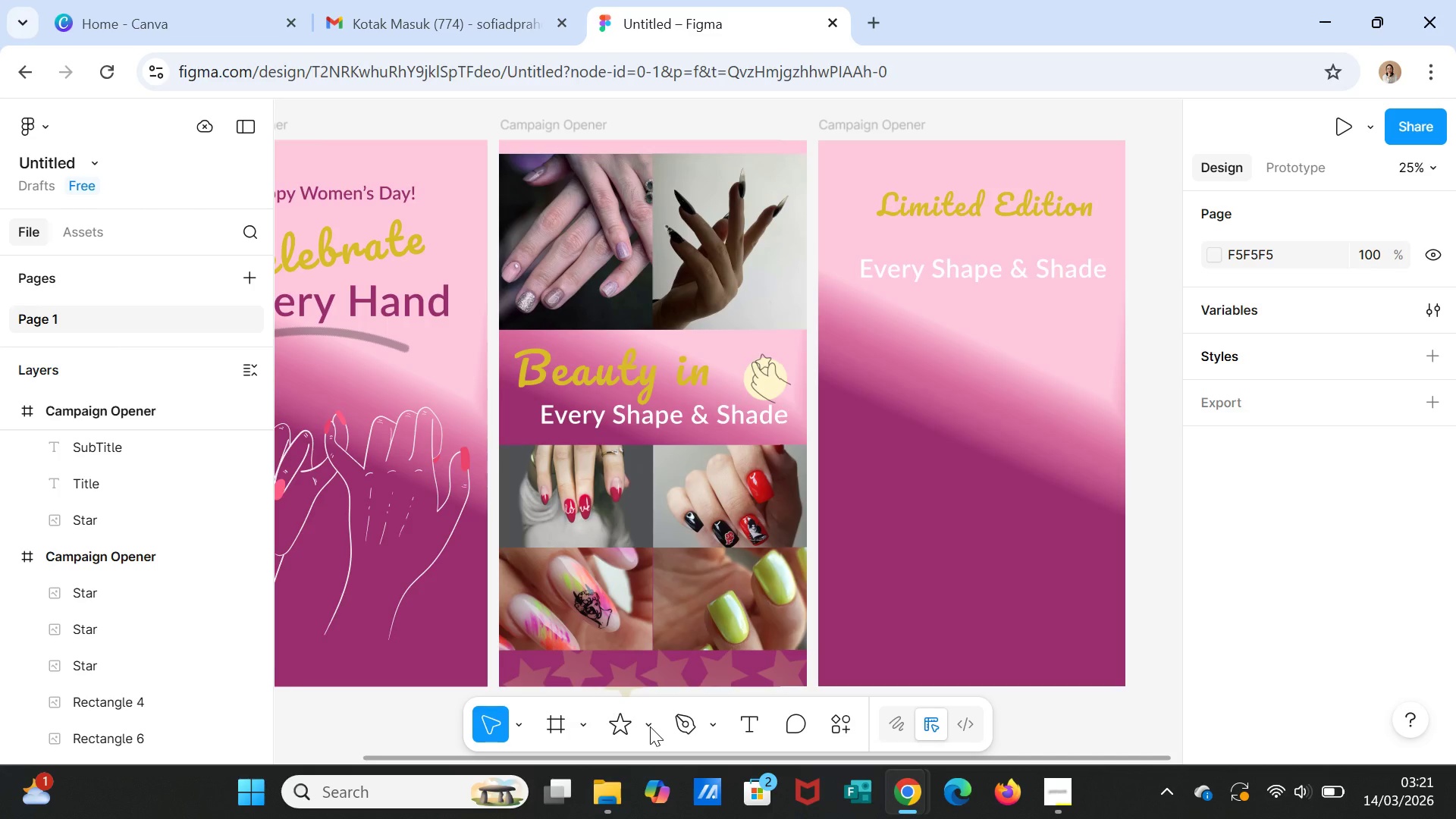 
left_click([650, 726])
 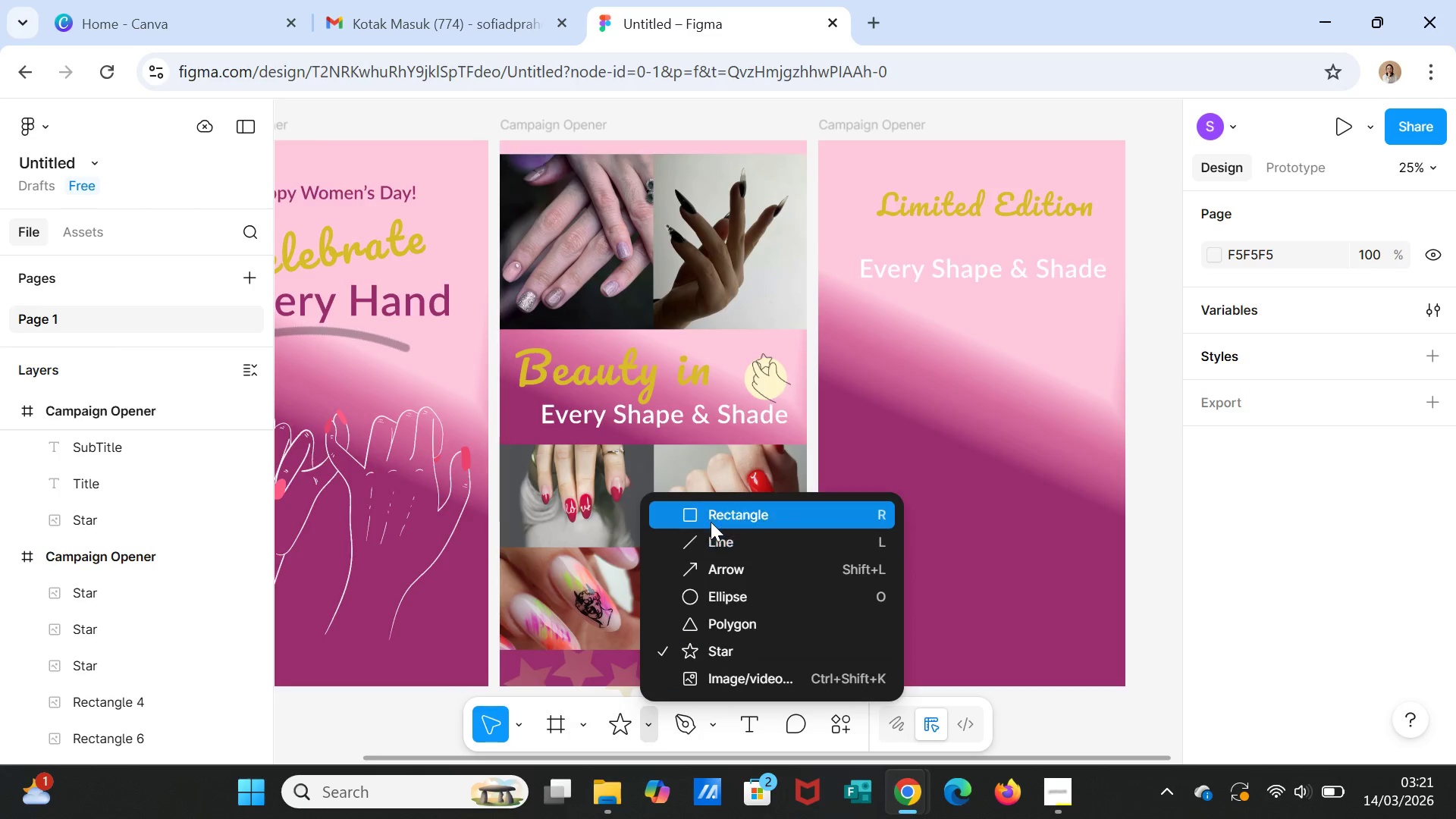 
left_click([711, 522])
 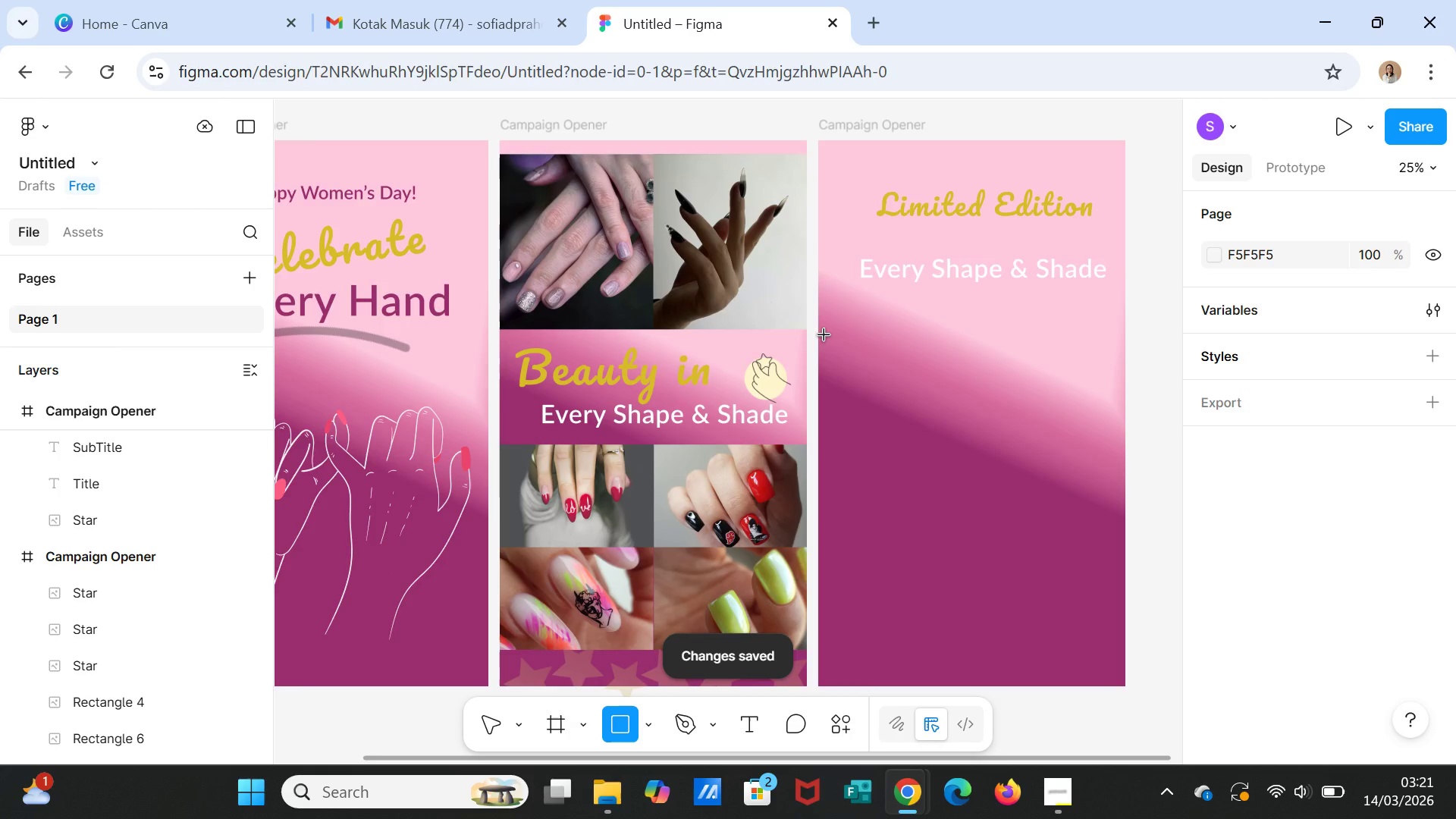 
left_click_drag(start_coordinate=[824, 335], to_coordinate=[1045, 413])
 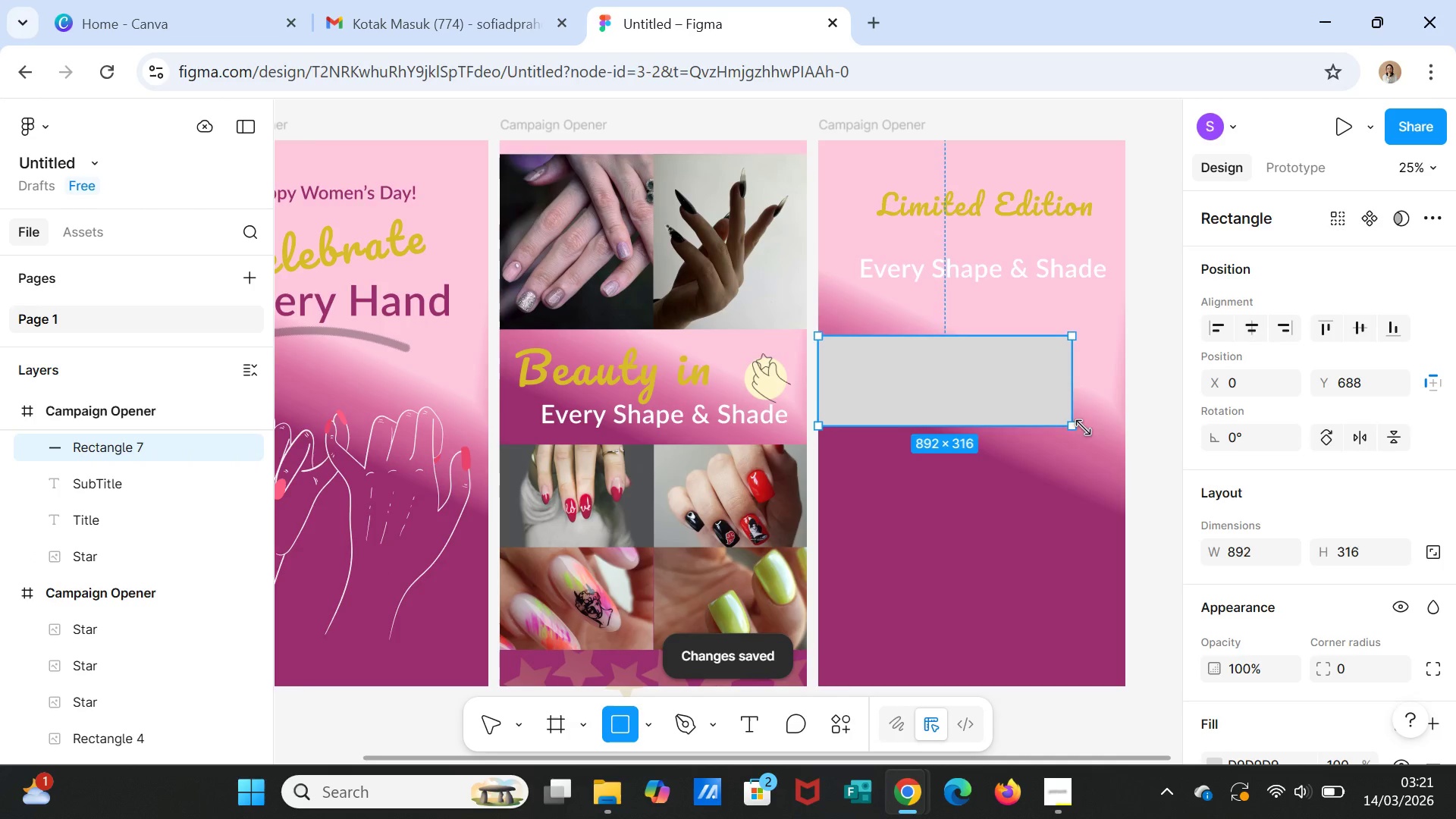 
left_click_drag(start_coordinate=[1046, 414], to_coordinate=[1103, 429])
 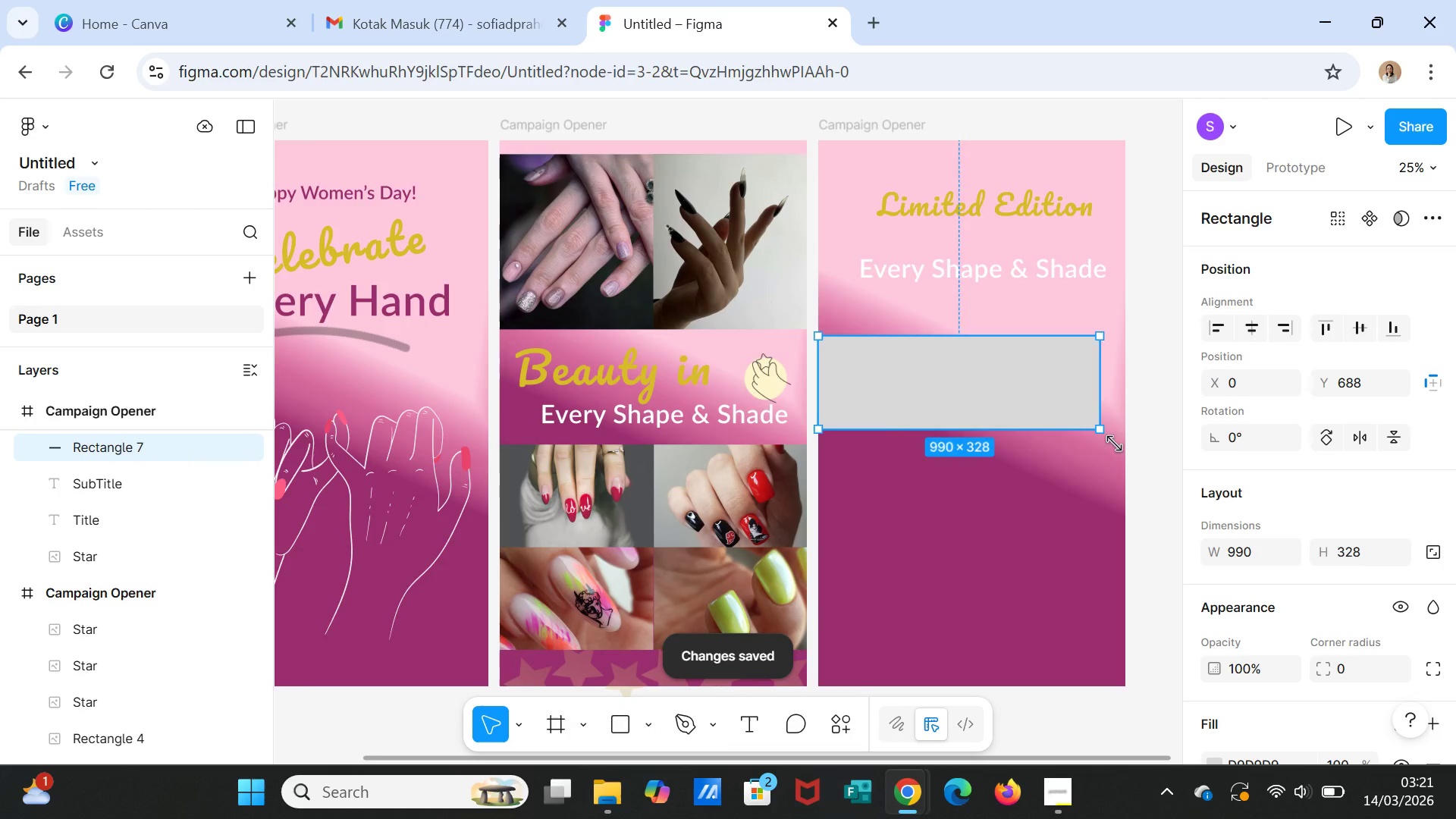 
left_click_drag(start_coordinate=[1103, 430], to_coordinate=[1125, 473])
 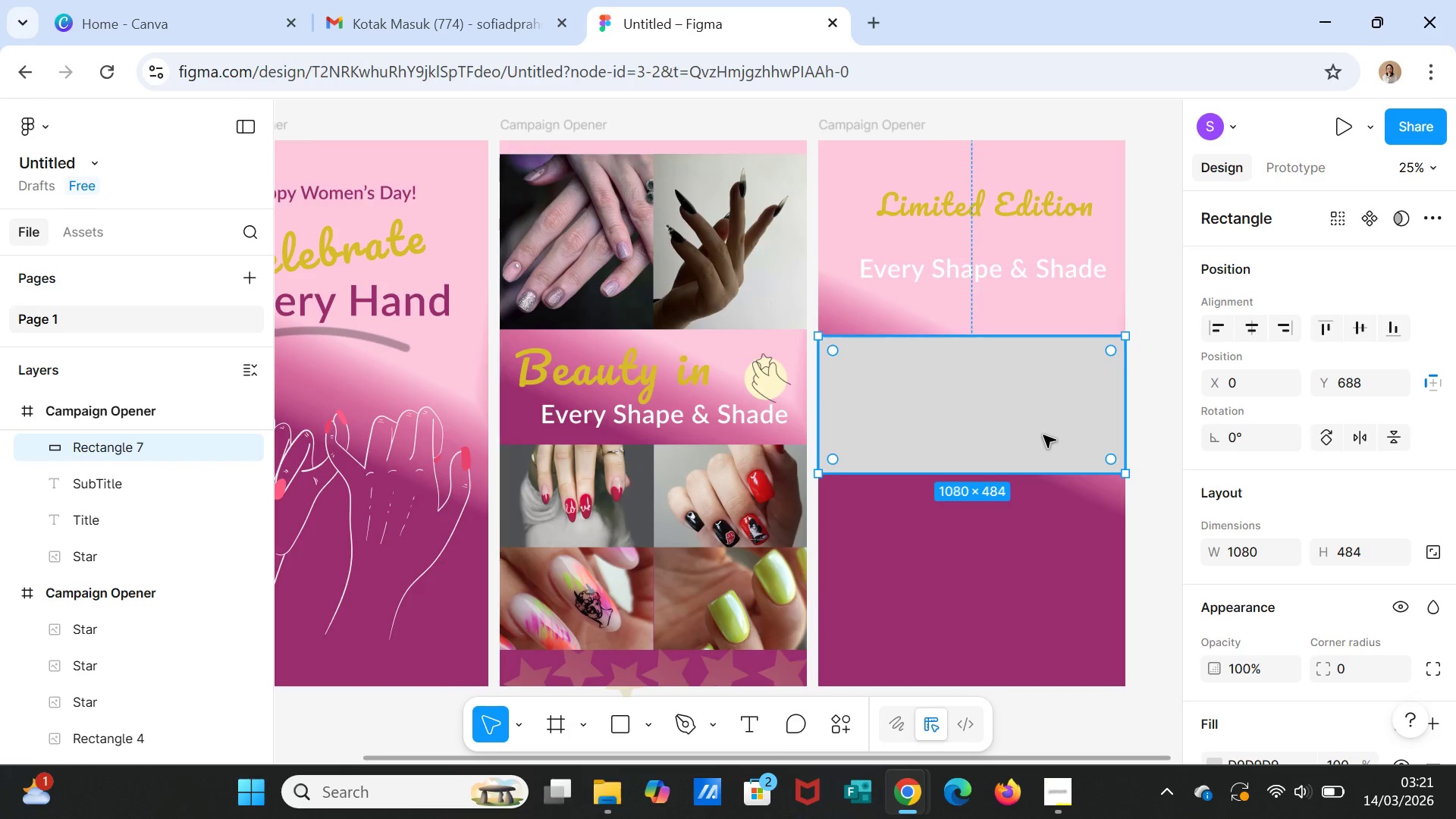 
key(Delete)
 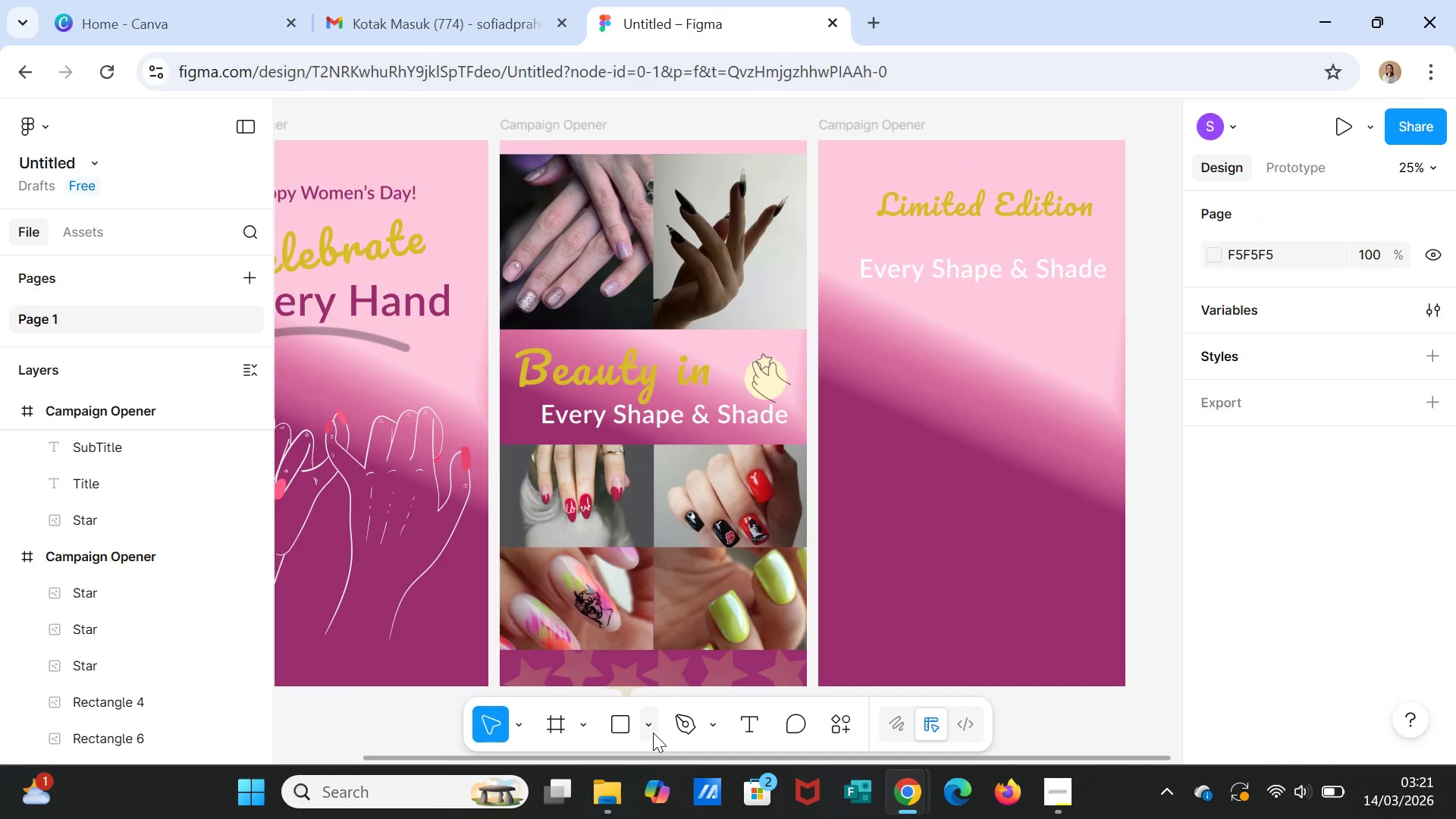 
left_click([653, 733])
 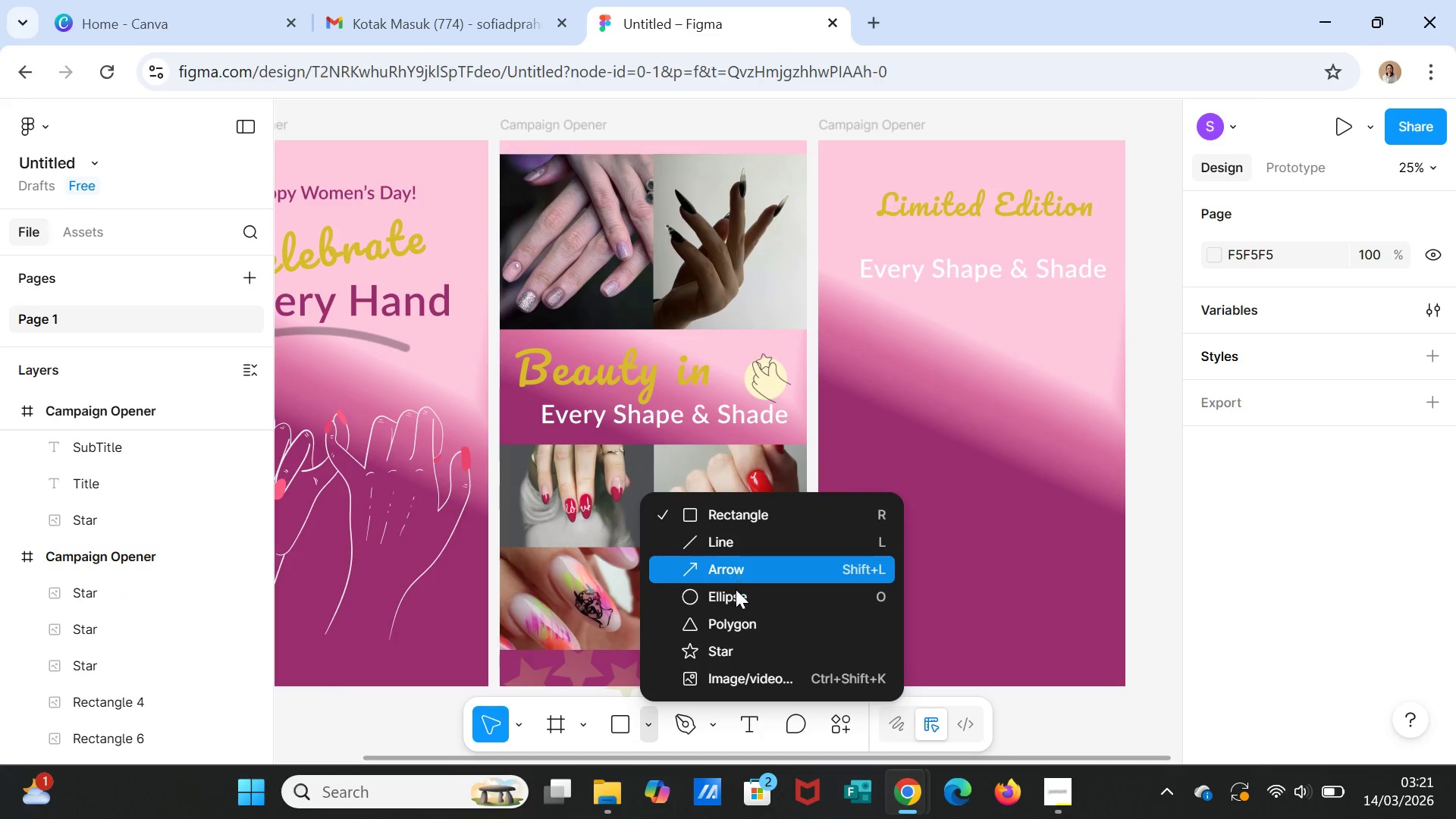 
left_click([735, 597])
 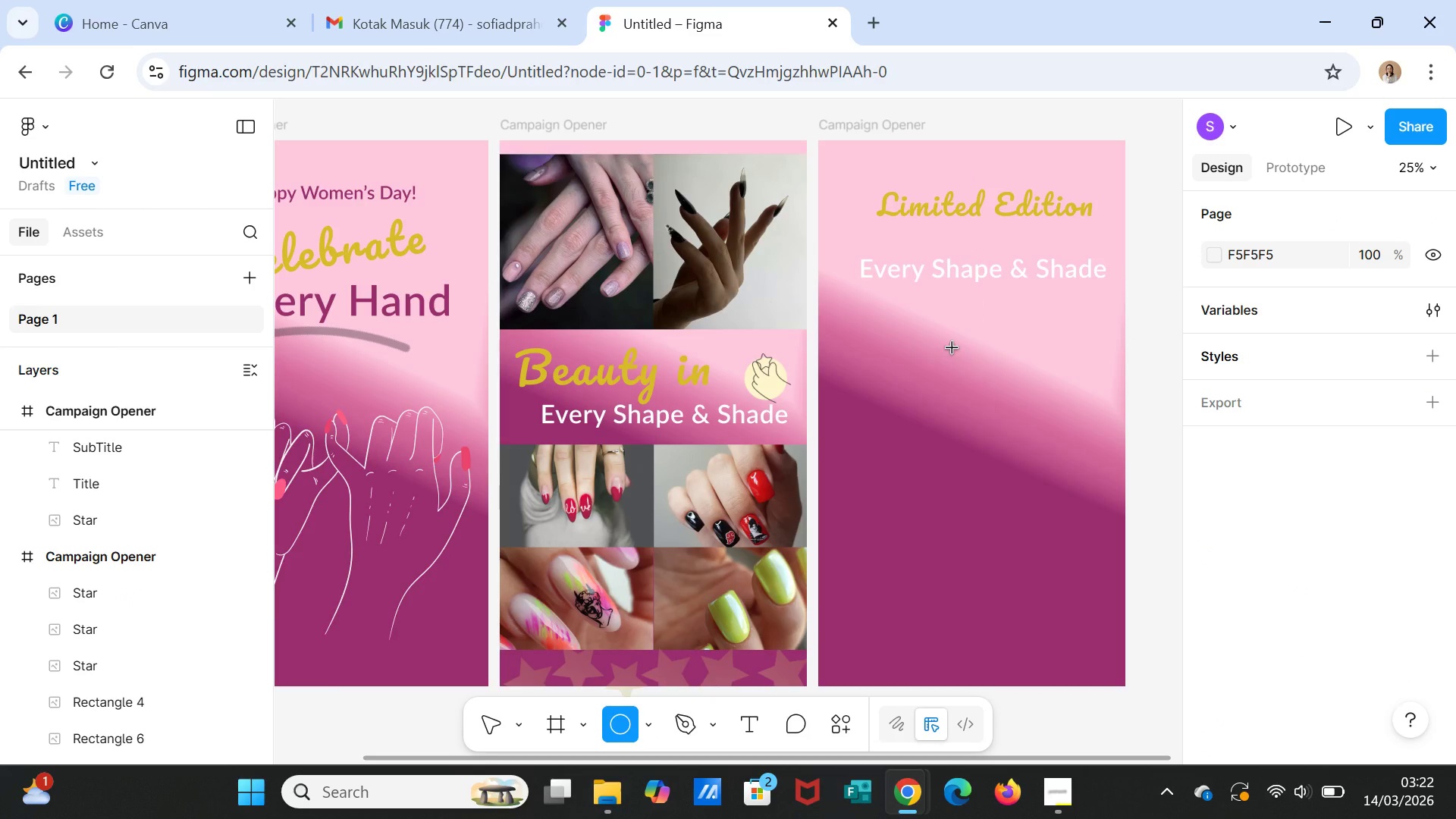 
left_click_drag(start_coordinate=[969, 344], to_coordinate=[822, 458])
 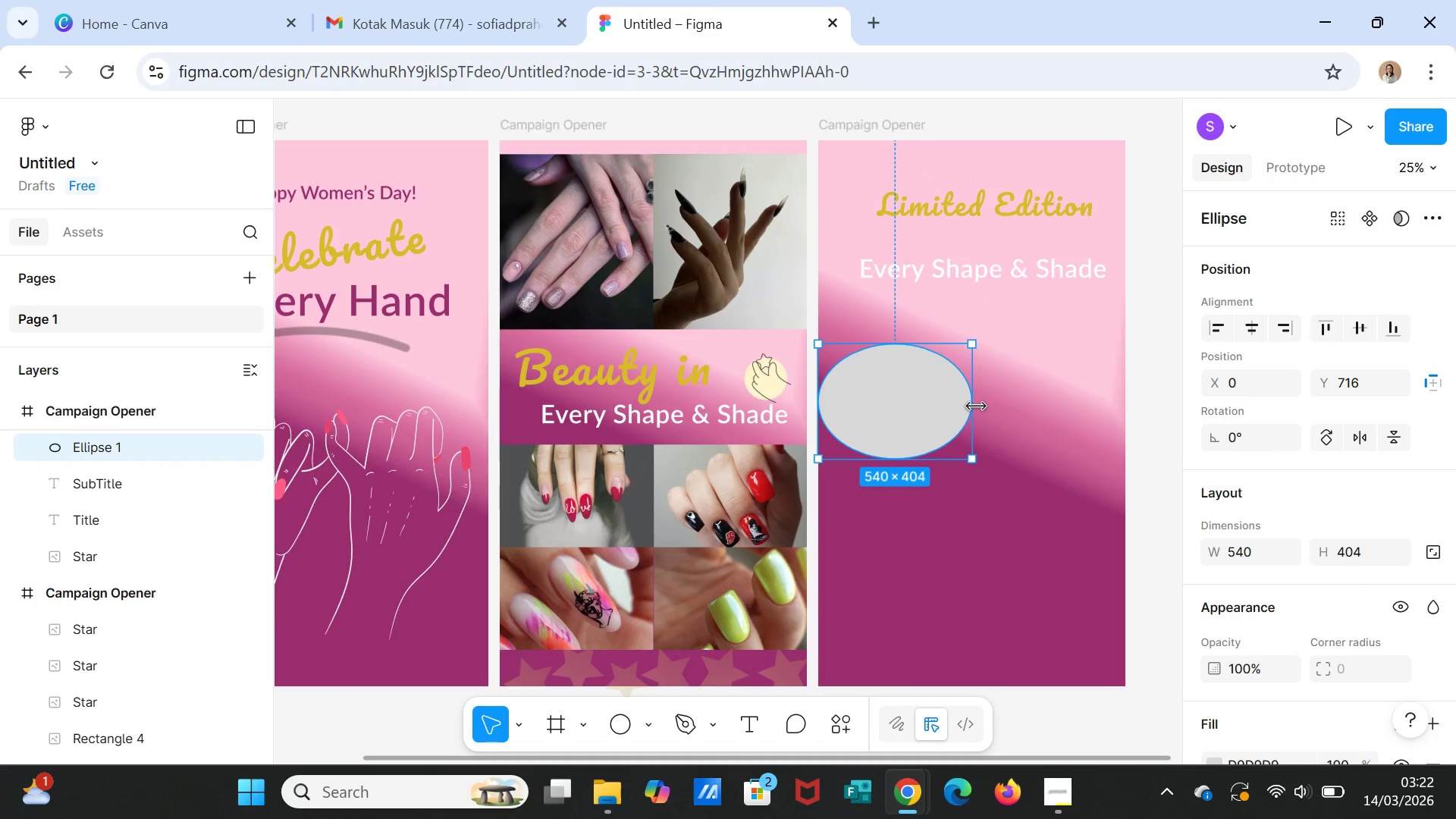 
left_click_drag(start_coordinate=[976, 406], to_coordinate=[1121, 403])
 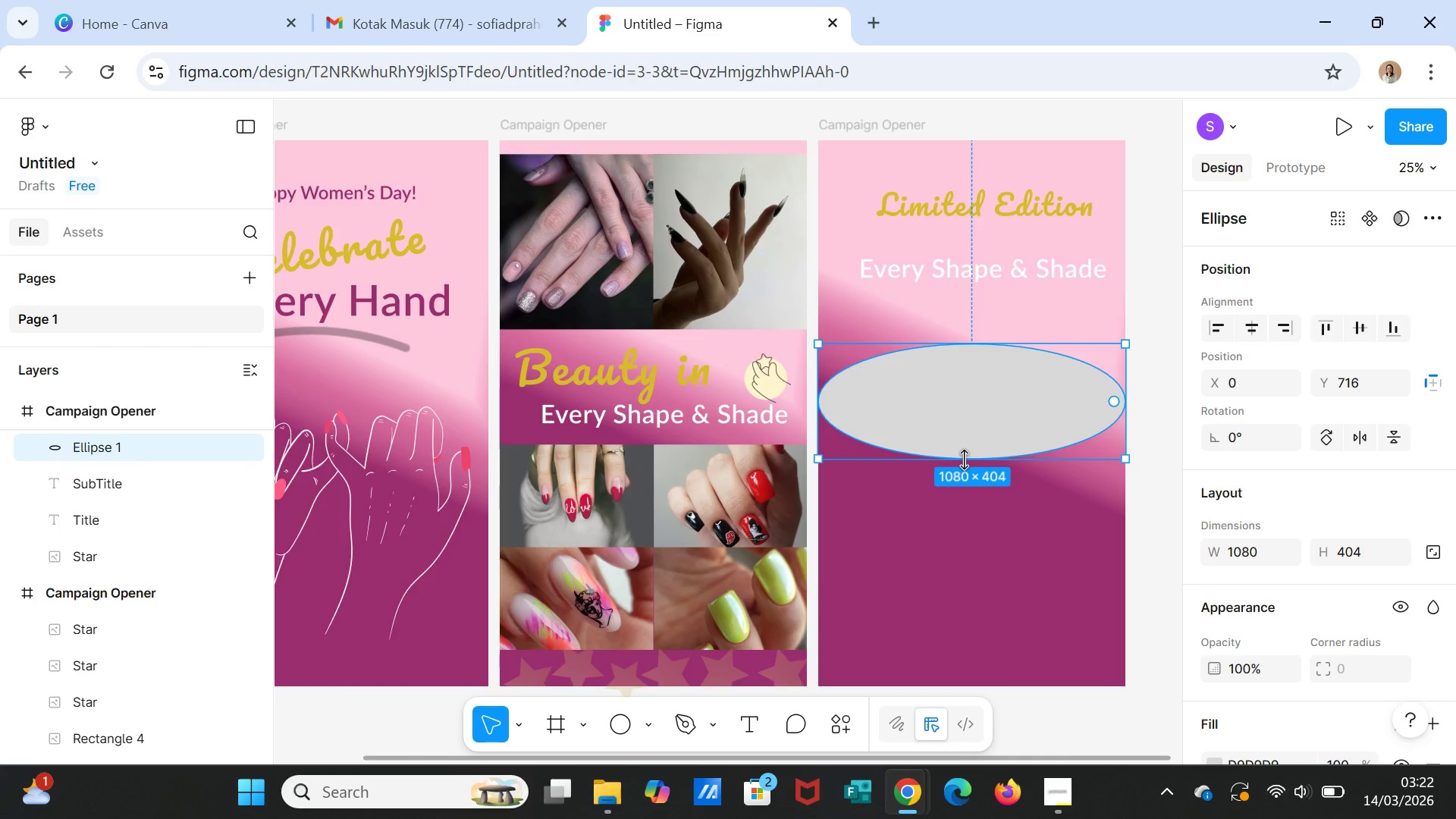 
left_click_drag(start_coordinate=[964, 460], to_coordinate=[967, 507])
 